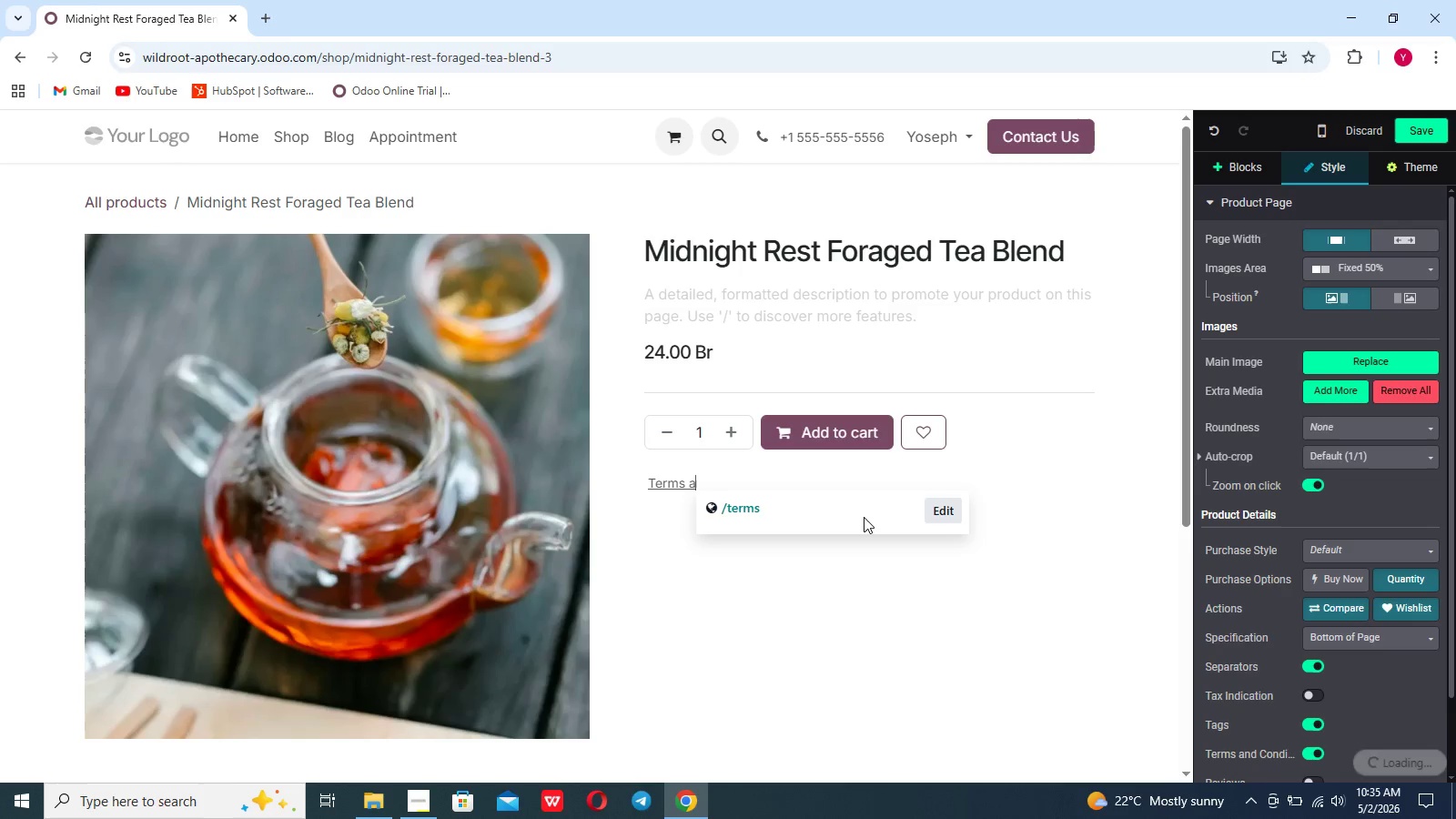 
key(Backspace)
 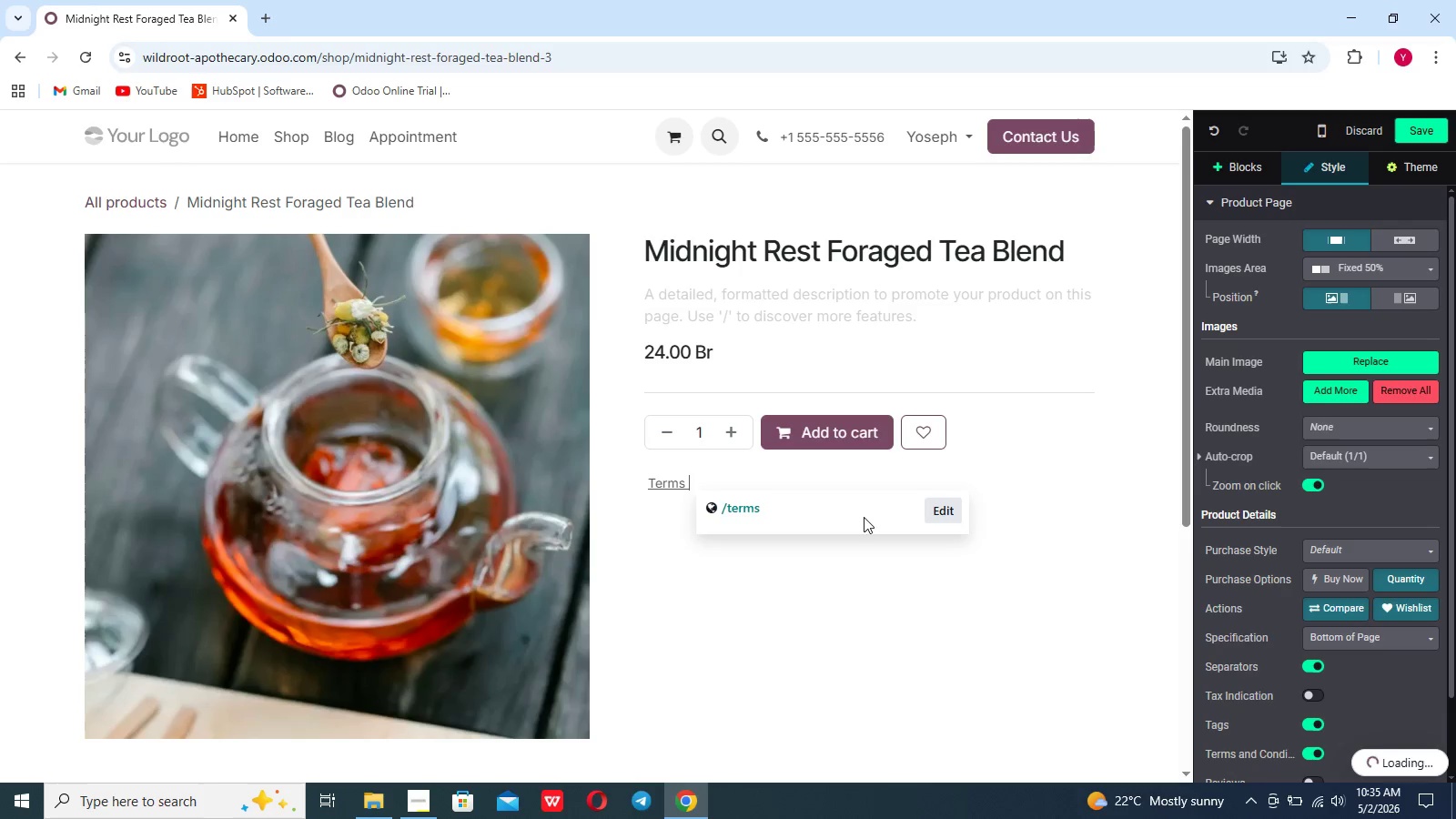 
key(Backspace)
 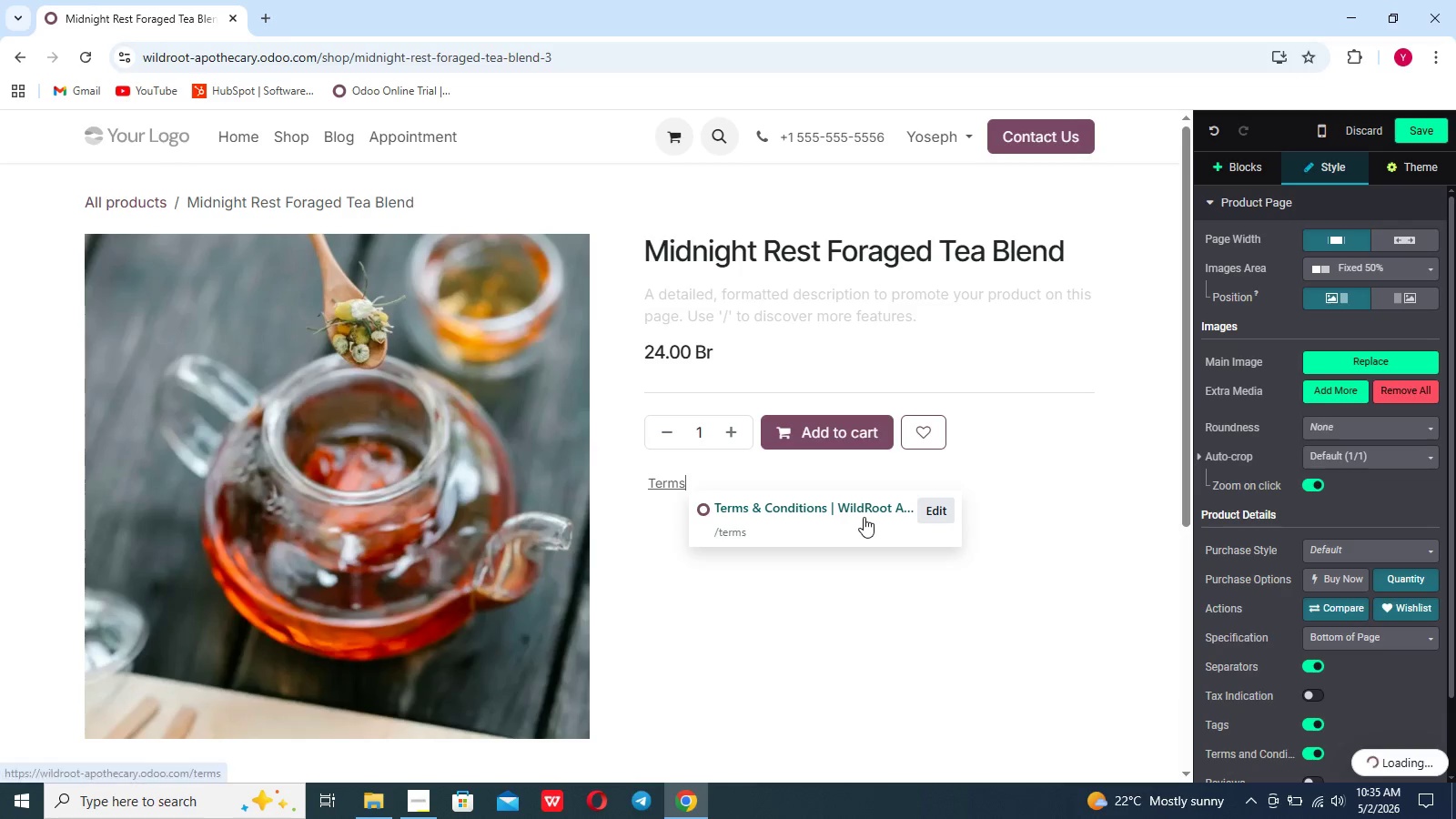 
key(Backspace)
 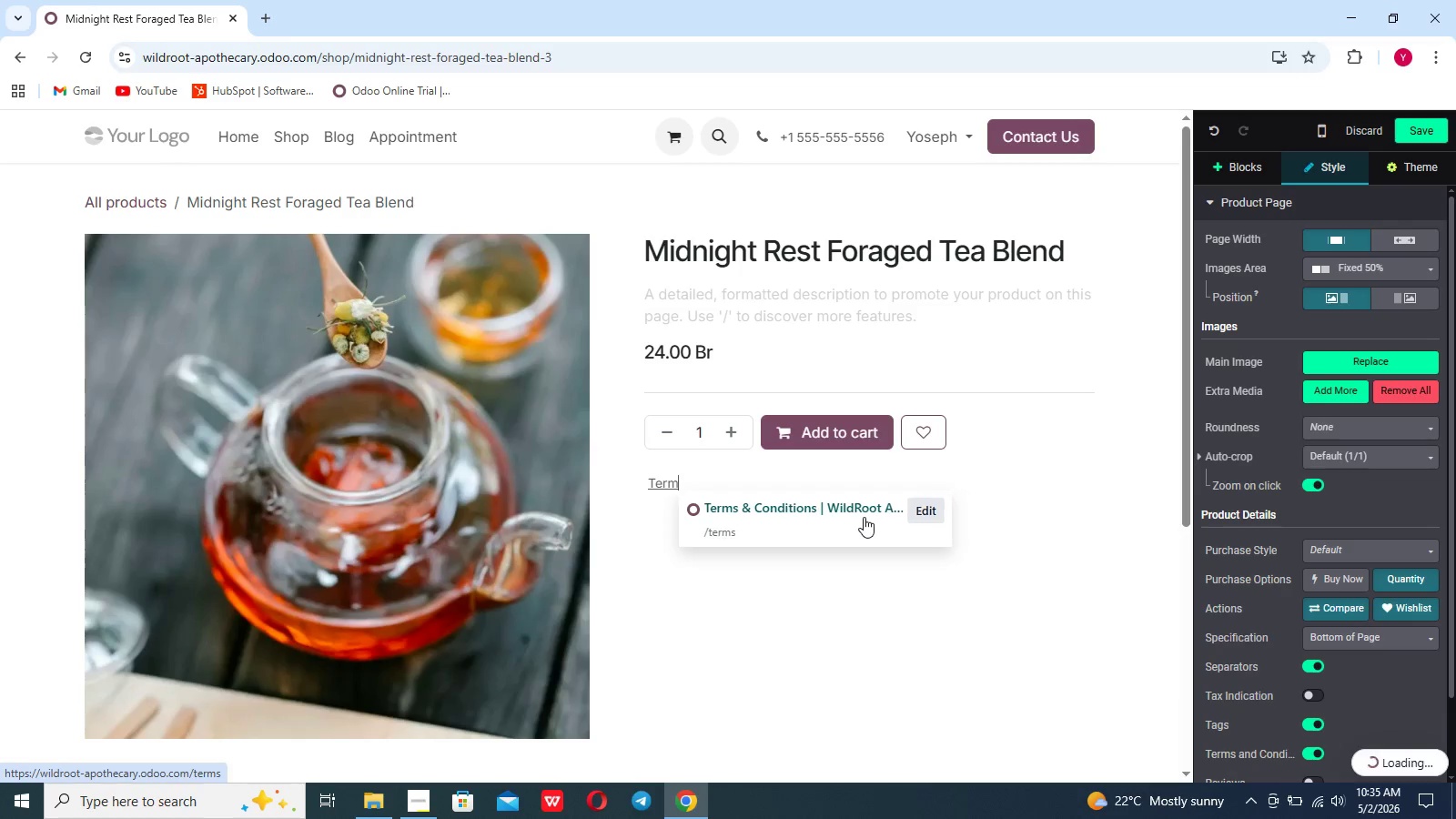 
key(Backspace)
 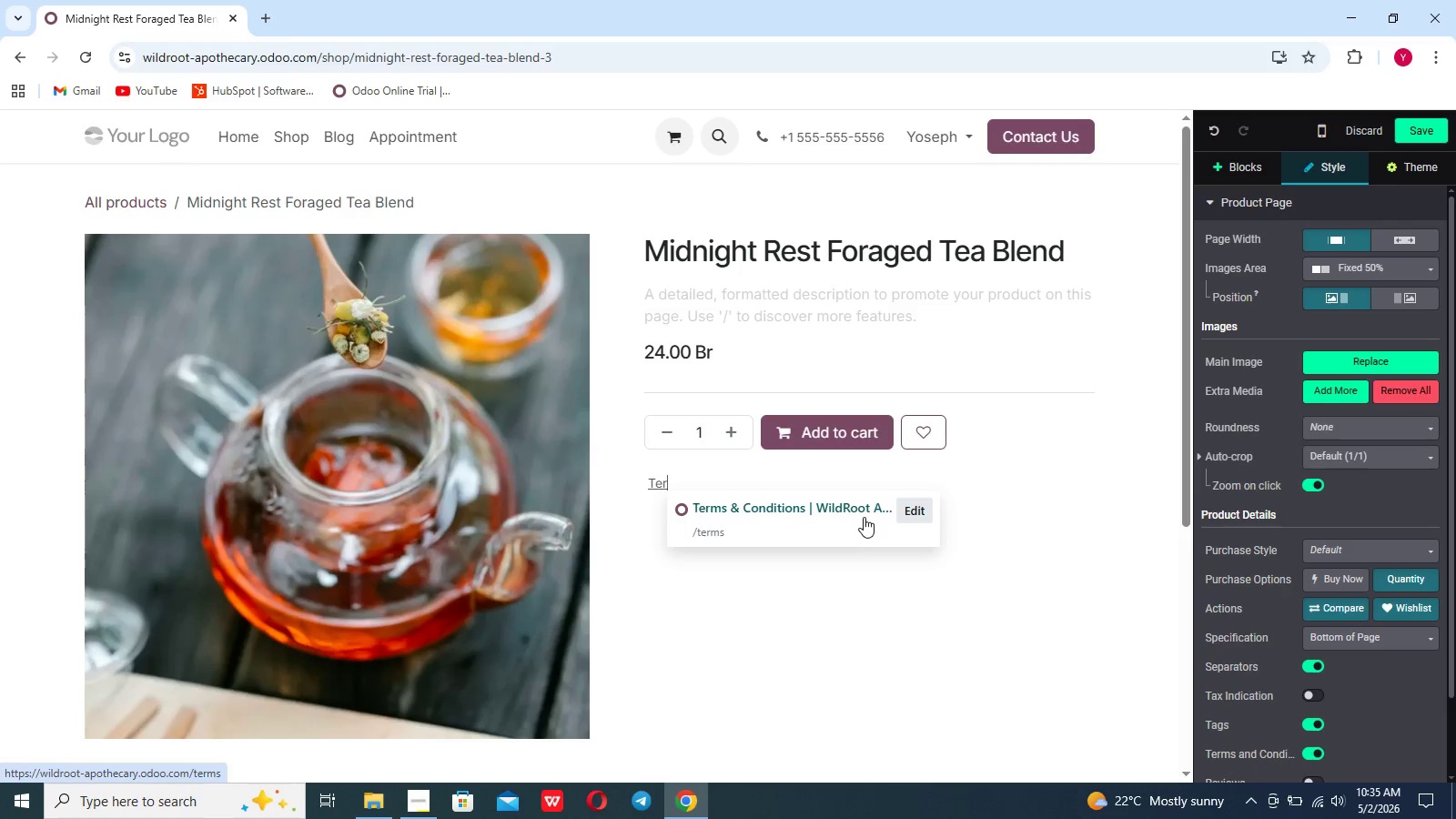 
key(Backspace)
 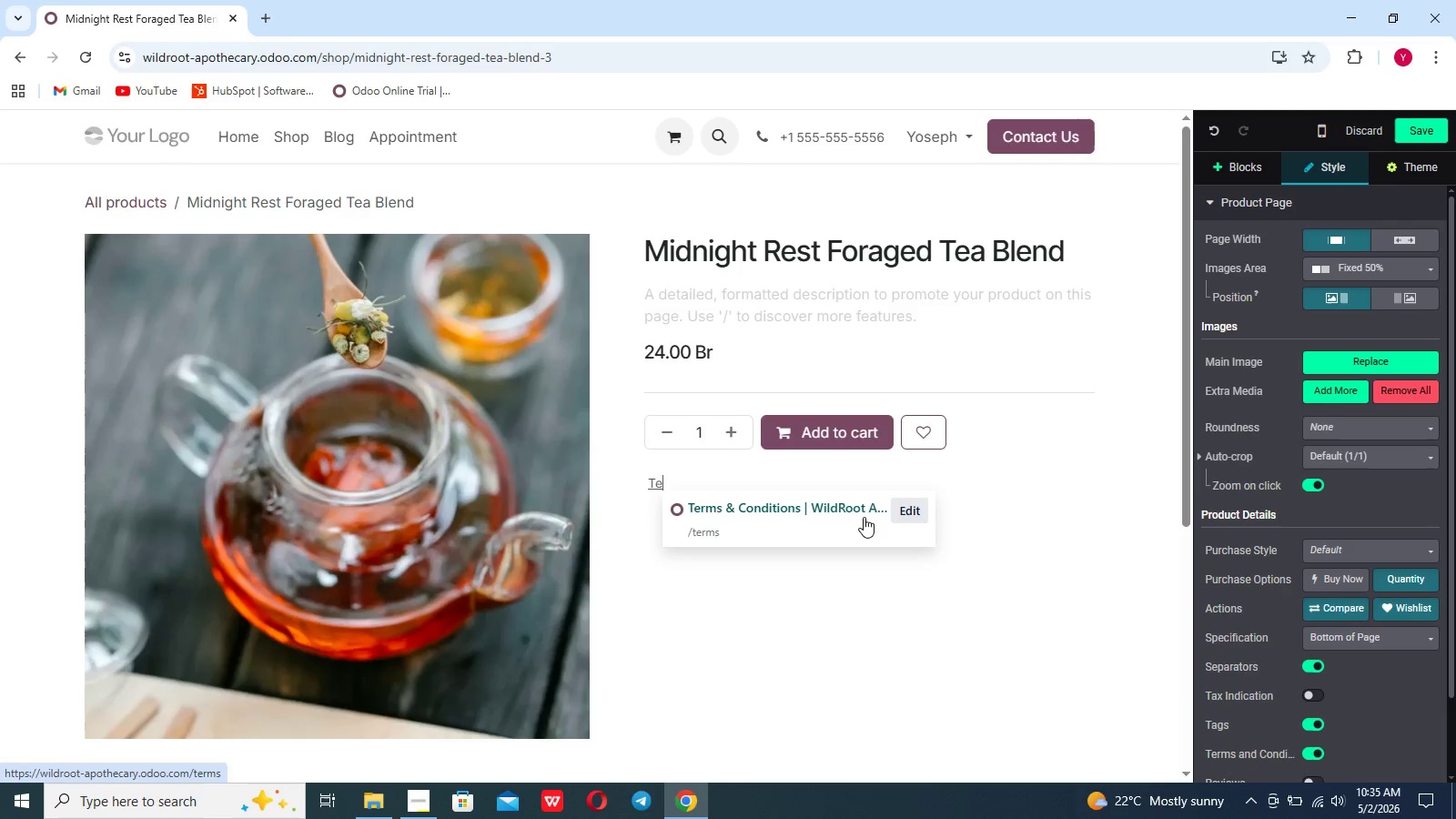 
key(Backspace)
 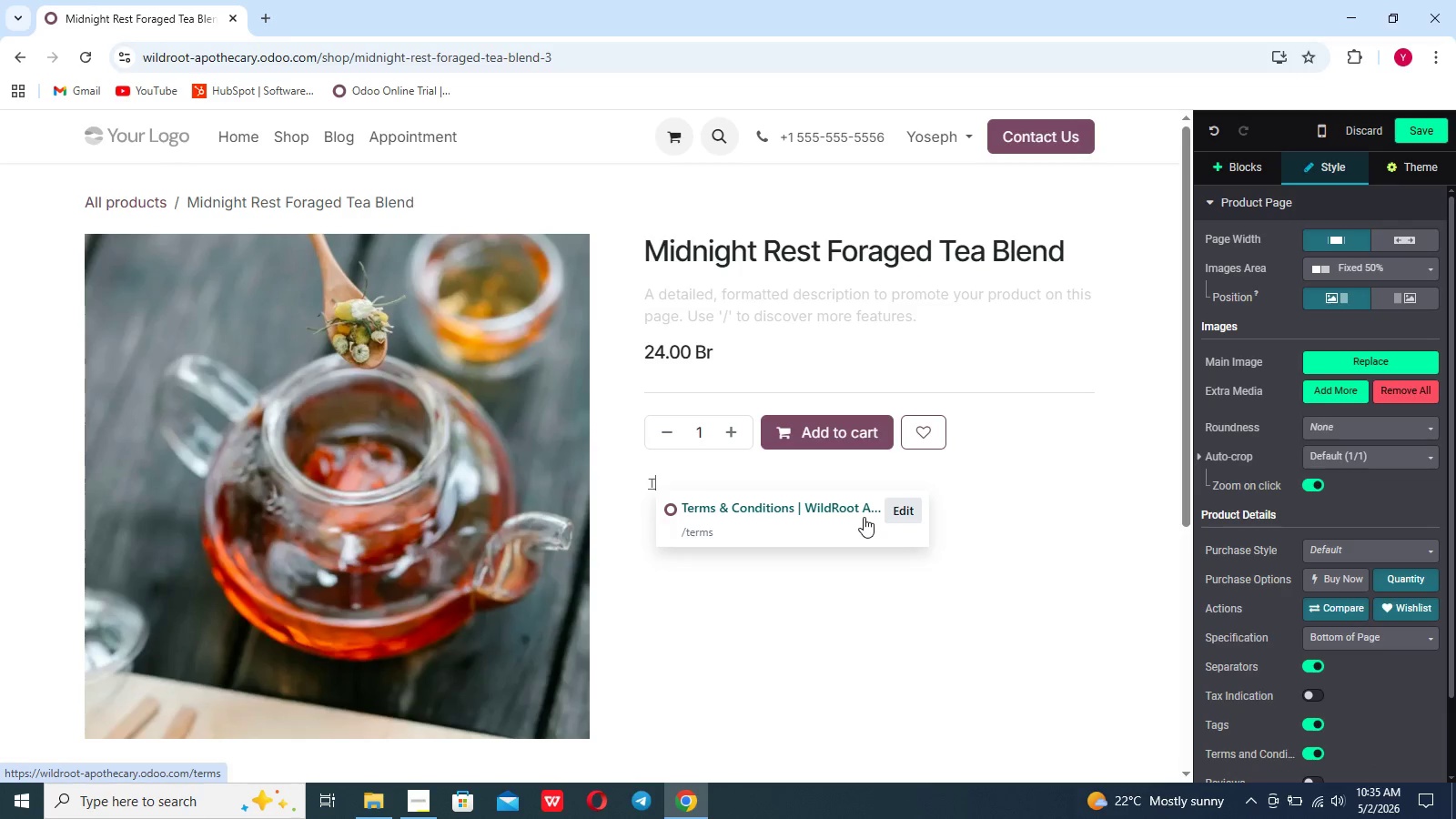 
key(Backspace)
 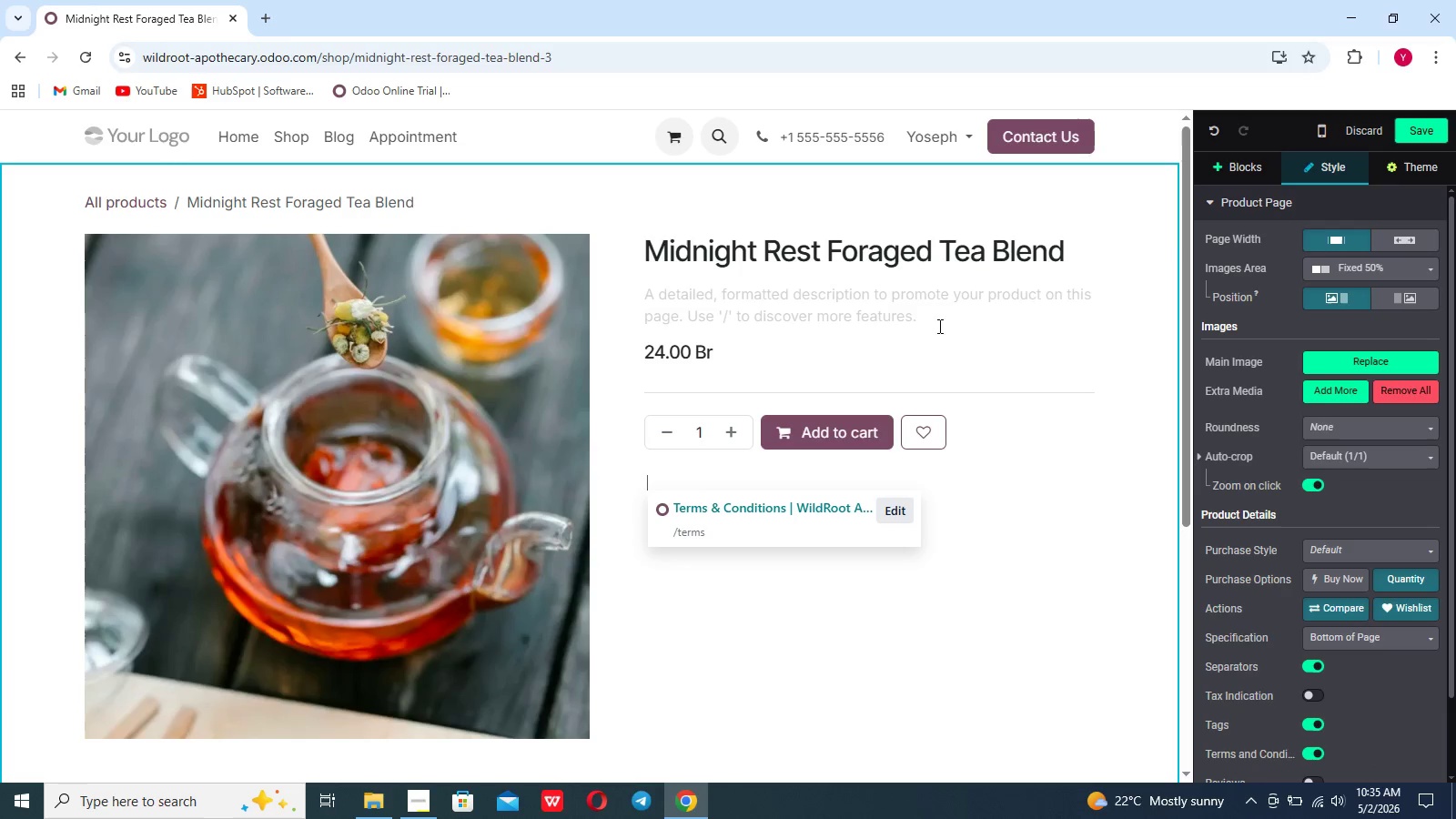 
mouse_move([1260, 191])
 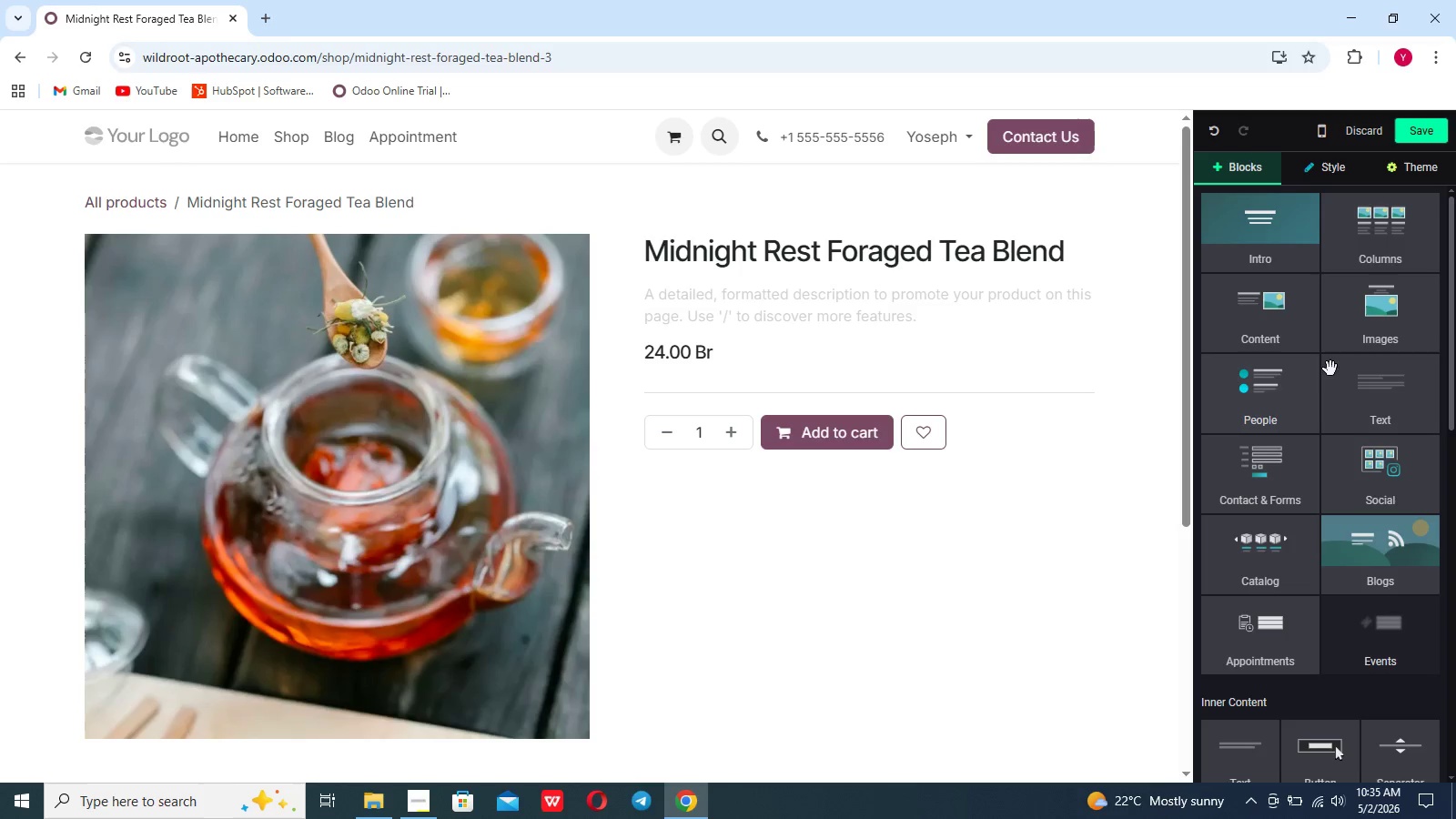 
left_click_drag(start_coordinate=[1381, 390], to_coordinate=[1333, 762])
 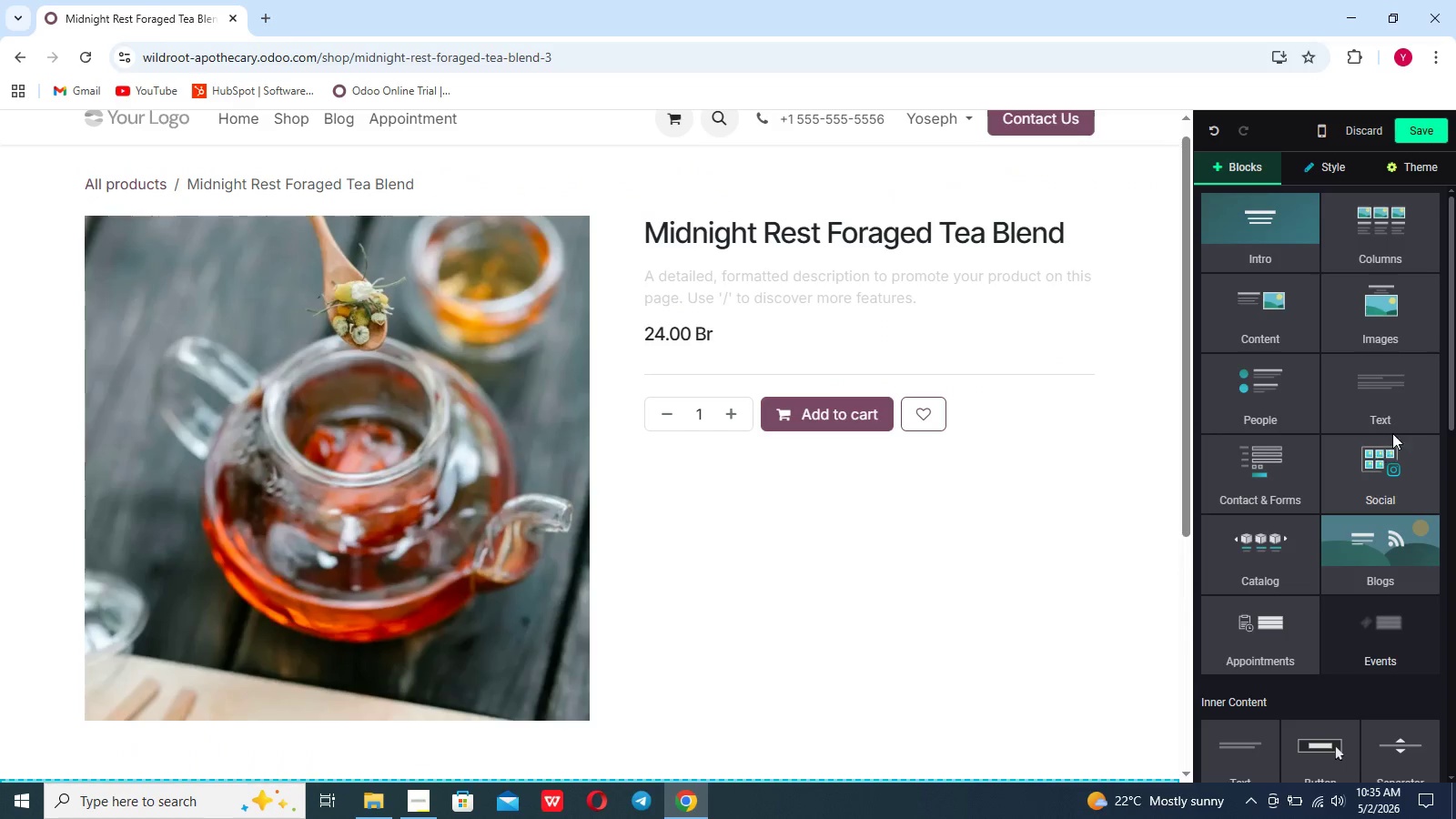 
left_click_drag(start_coordinate=[1416, 372], to_coordinate=[805, 388])
 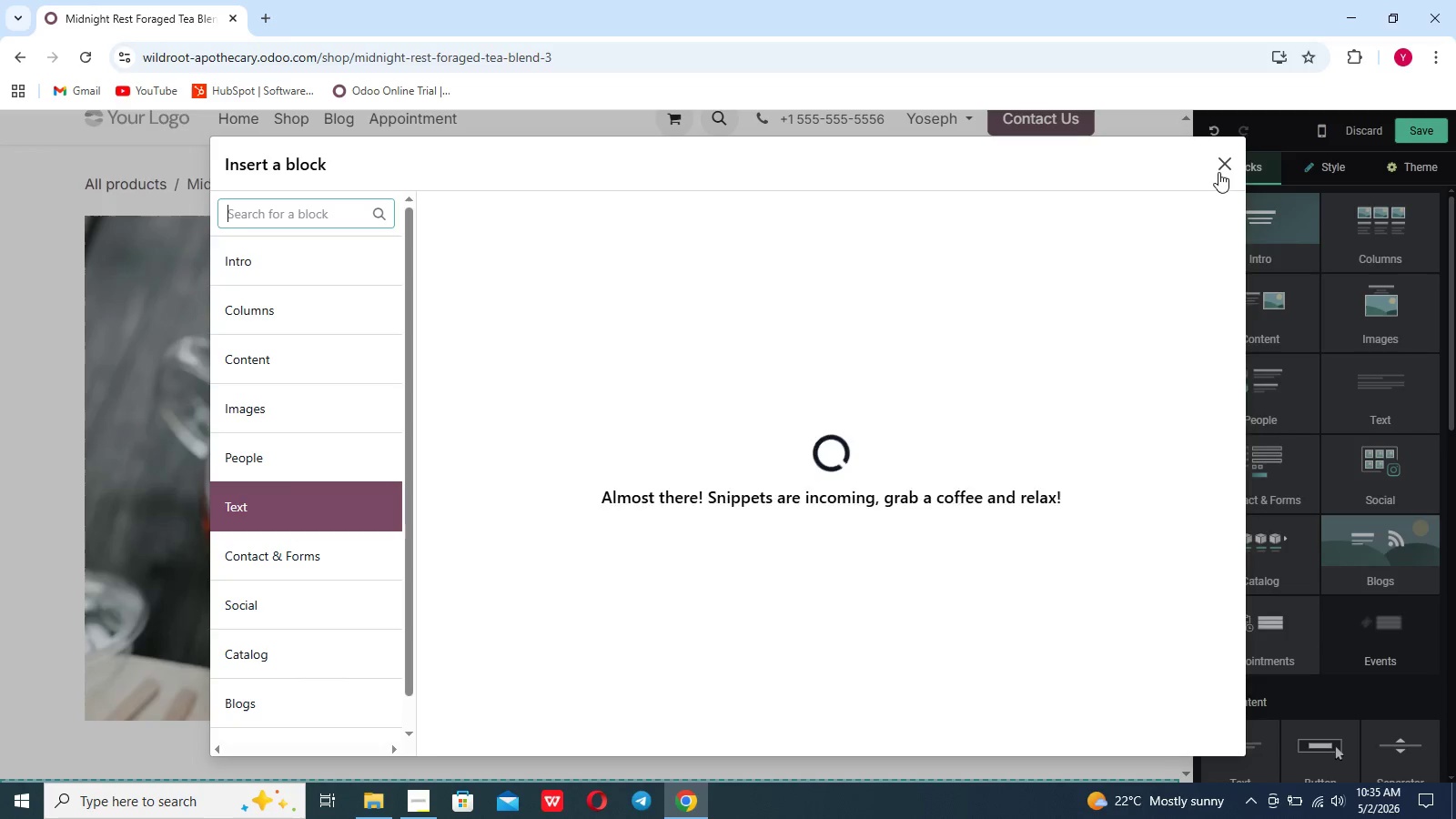 
left_click([1089, 266])
 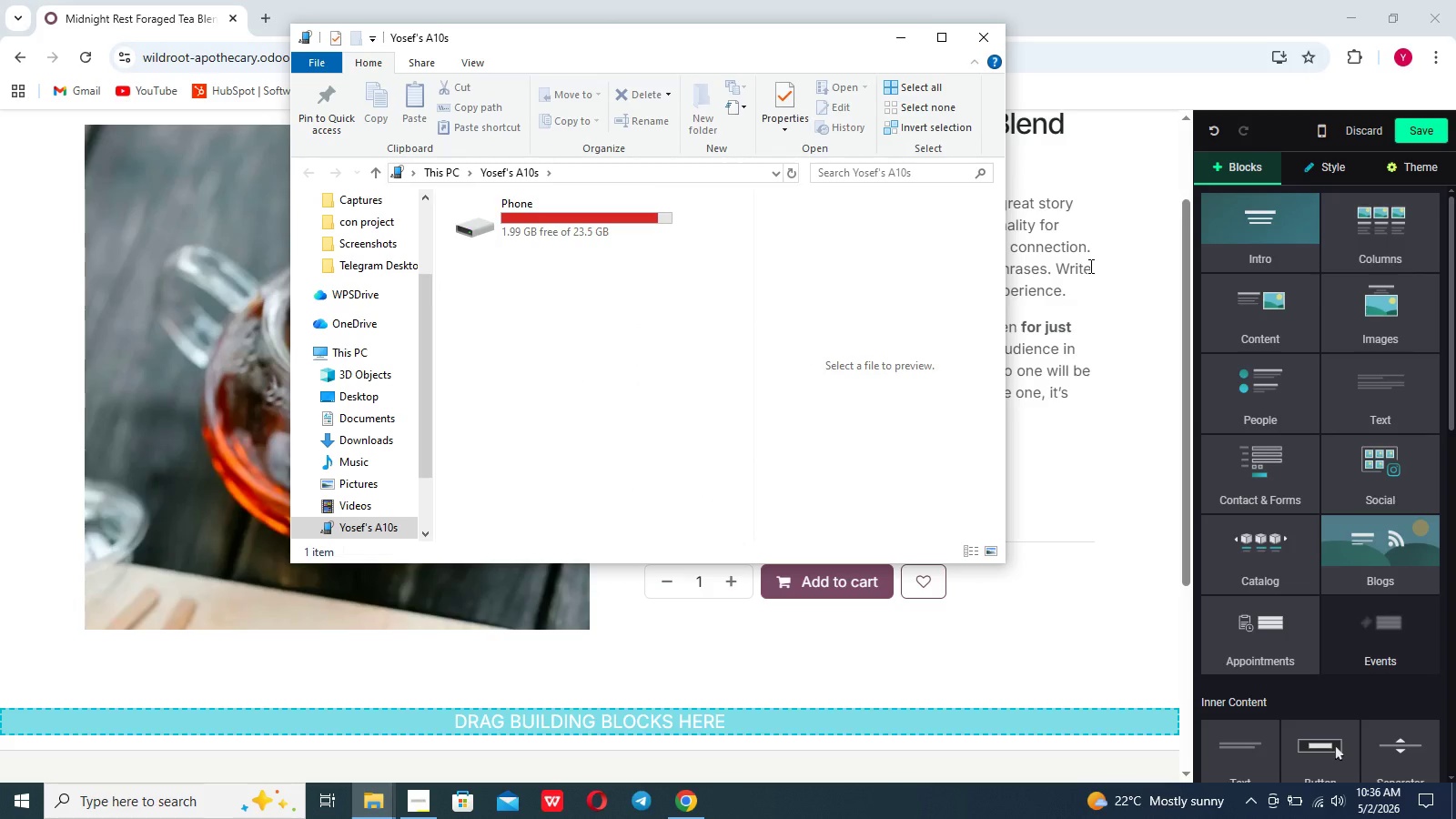 
wait(50.59)
 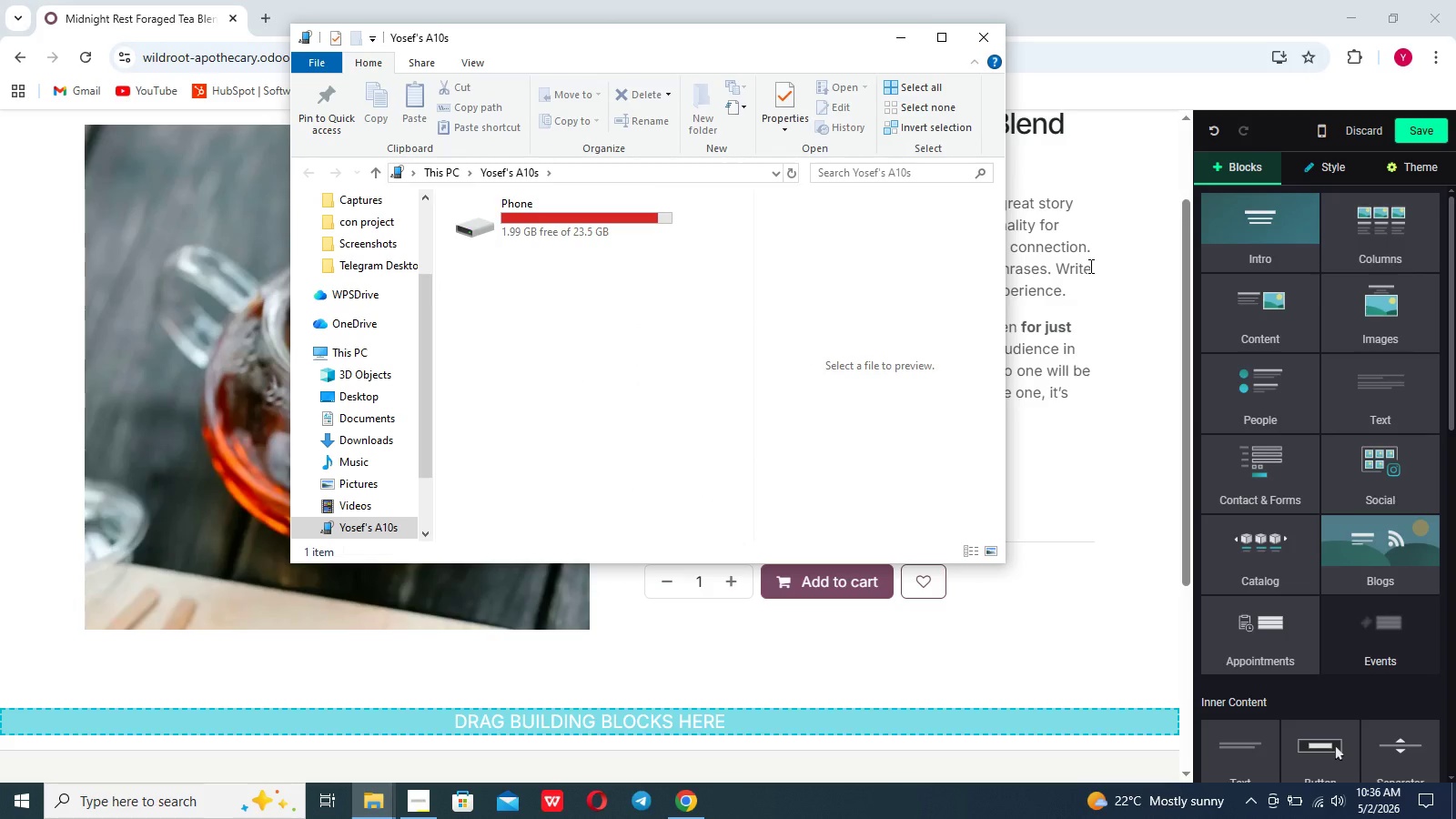 
left_click([974, 35])
 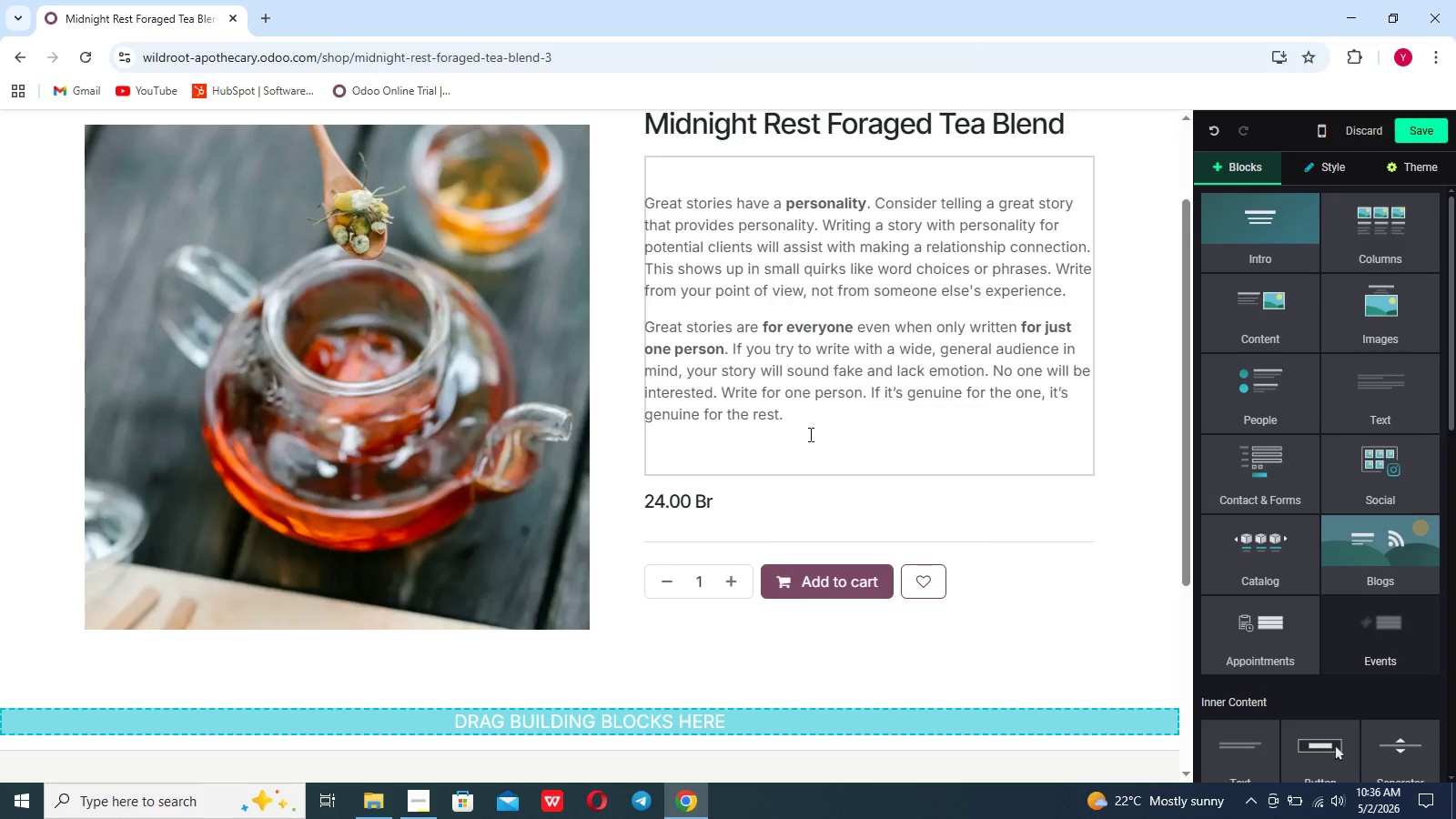 
wait(5.8)
 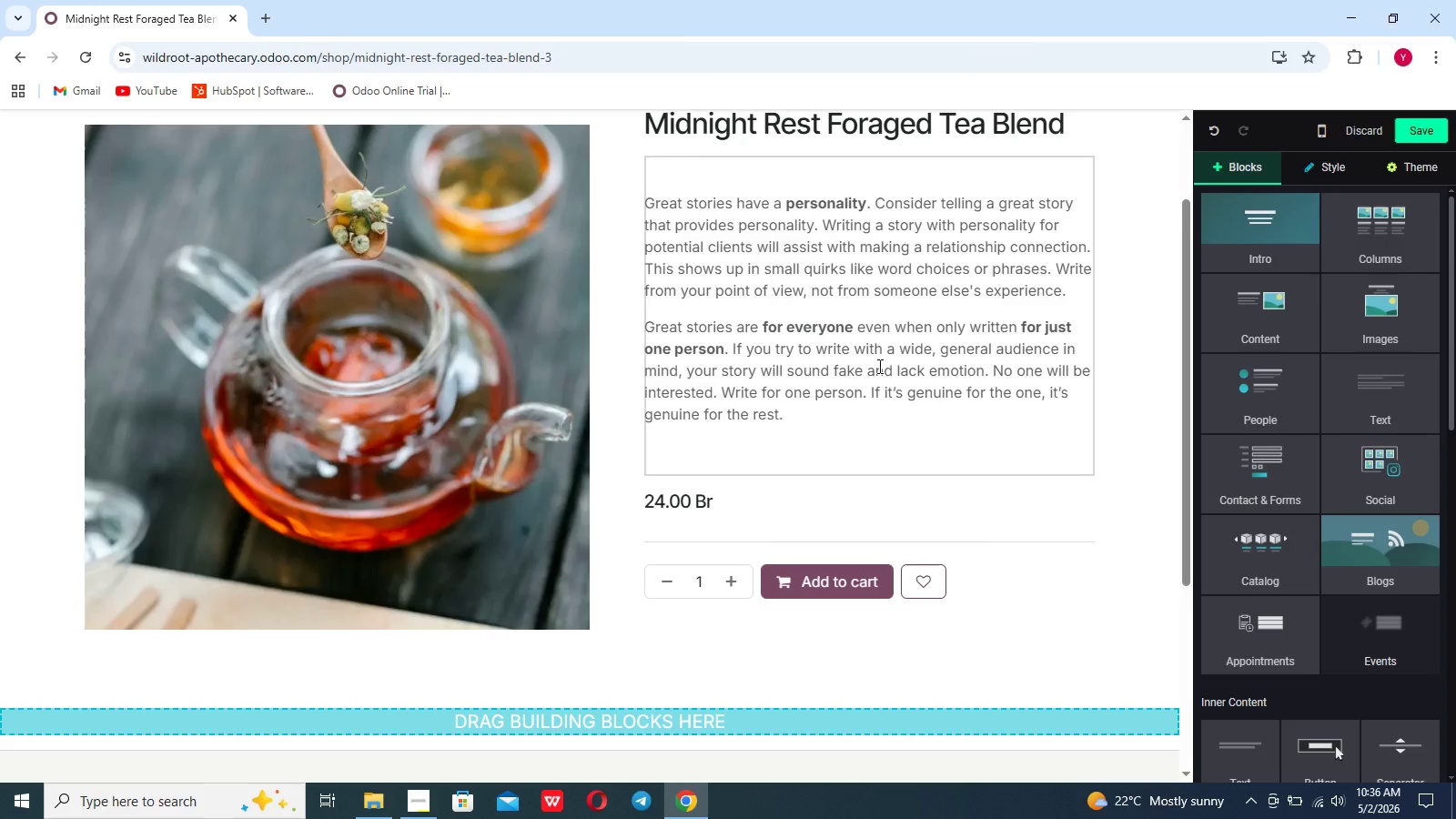 
left_click_drag(start_coordinate=[794, 426], to_coordinate=[663, 181])
 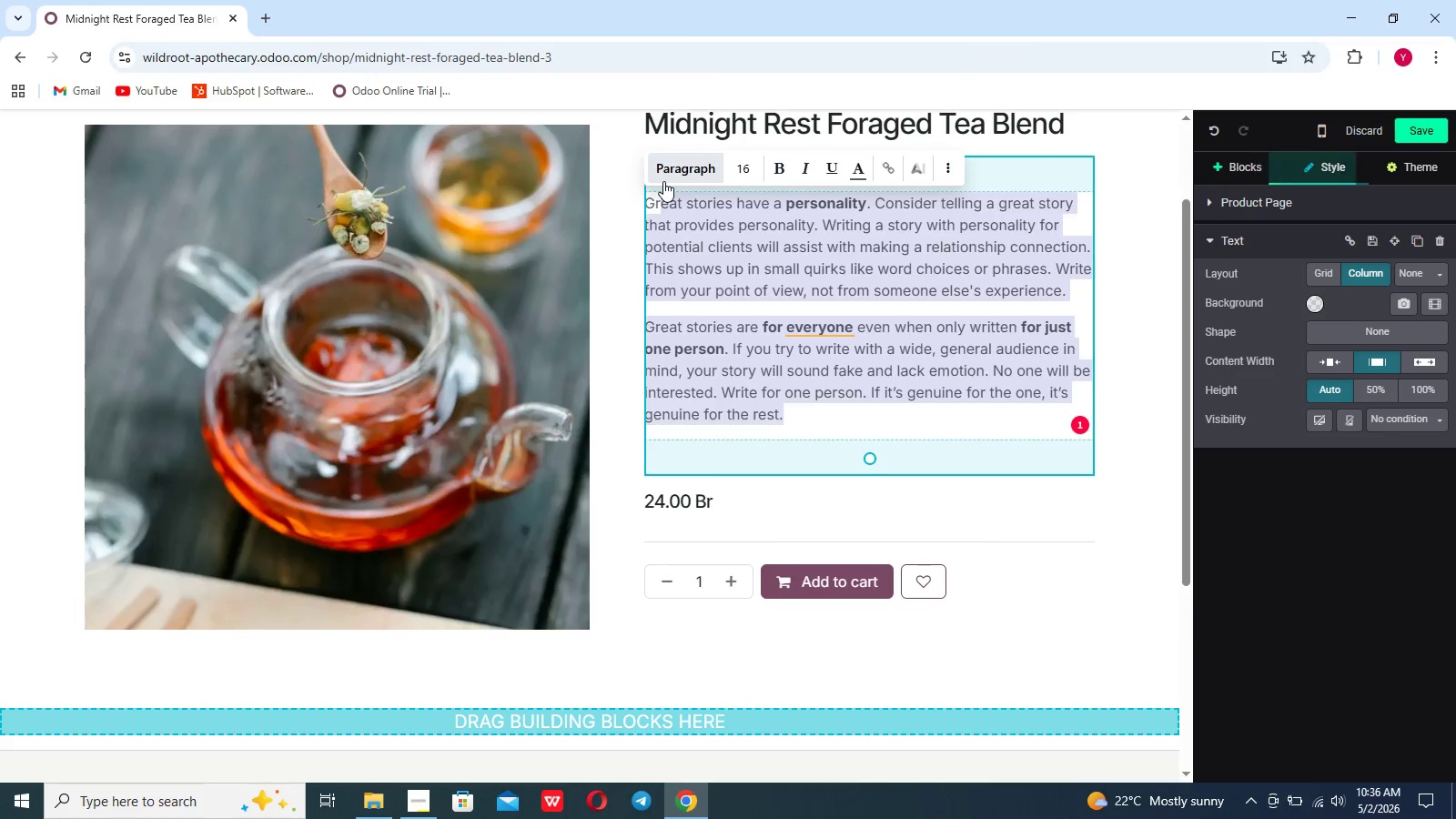 
key(Backspace)
 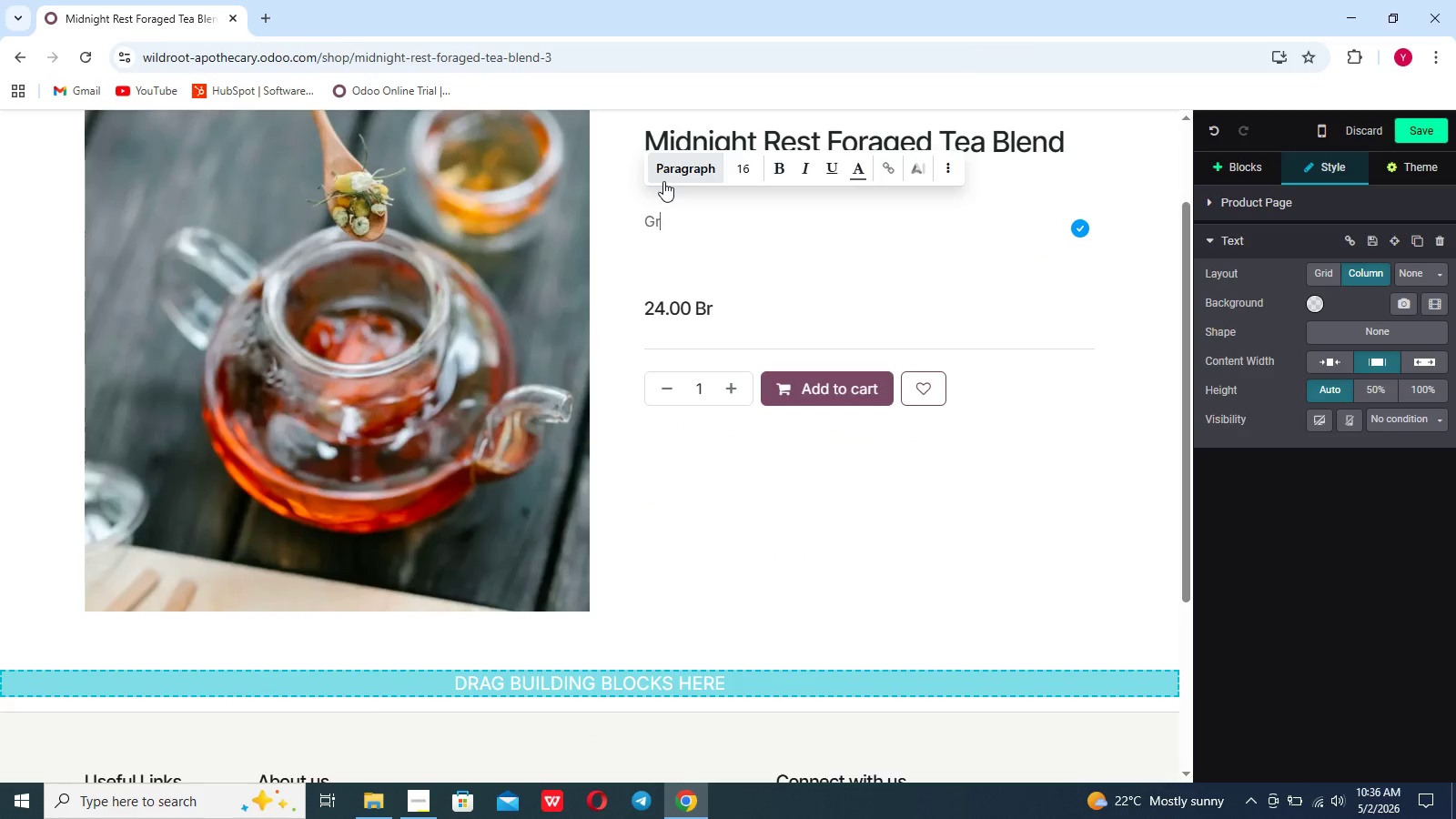 
key(Backspace)
 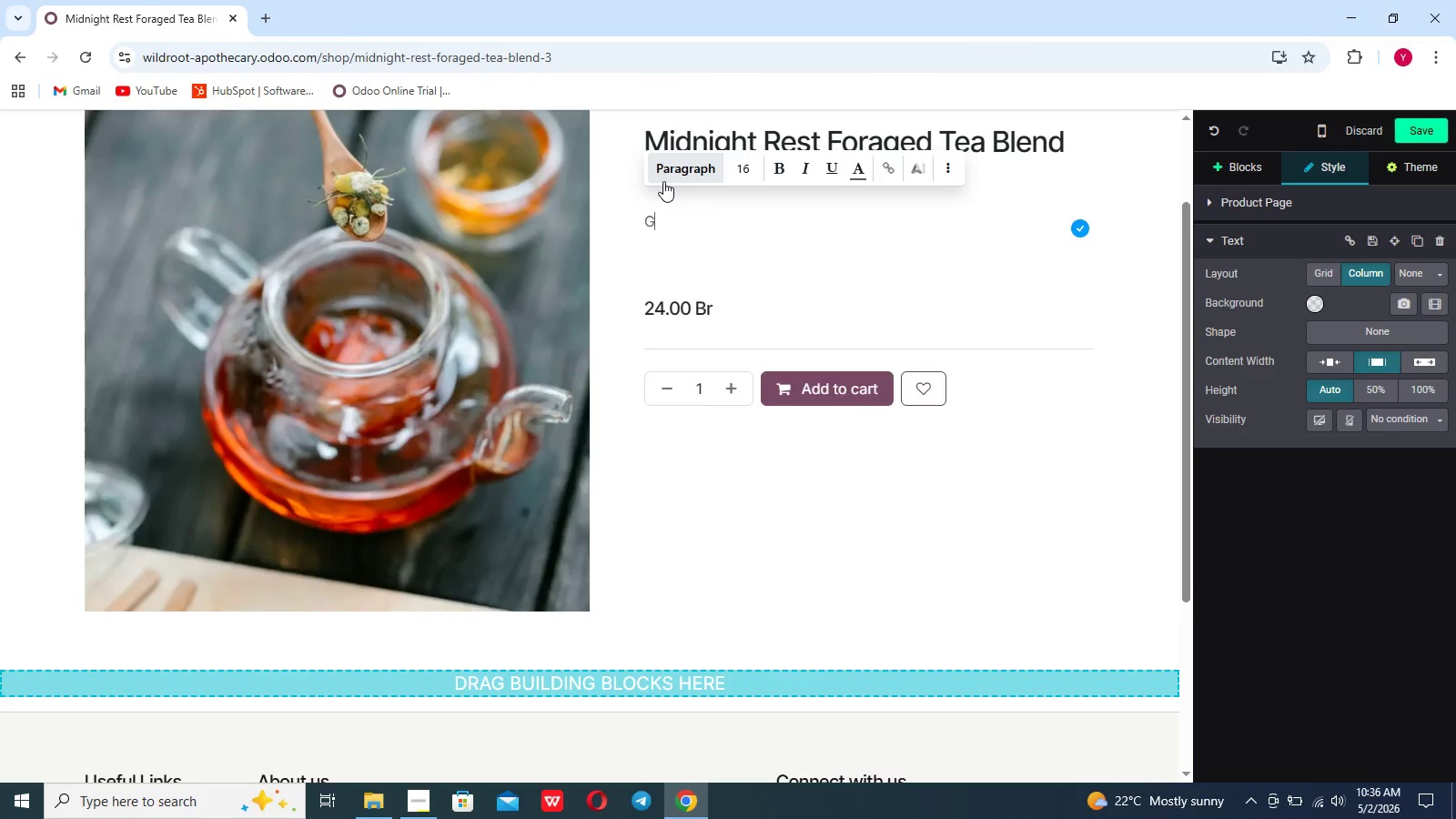 
key(Backspace)
 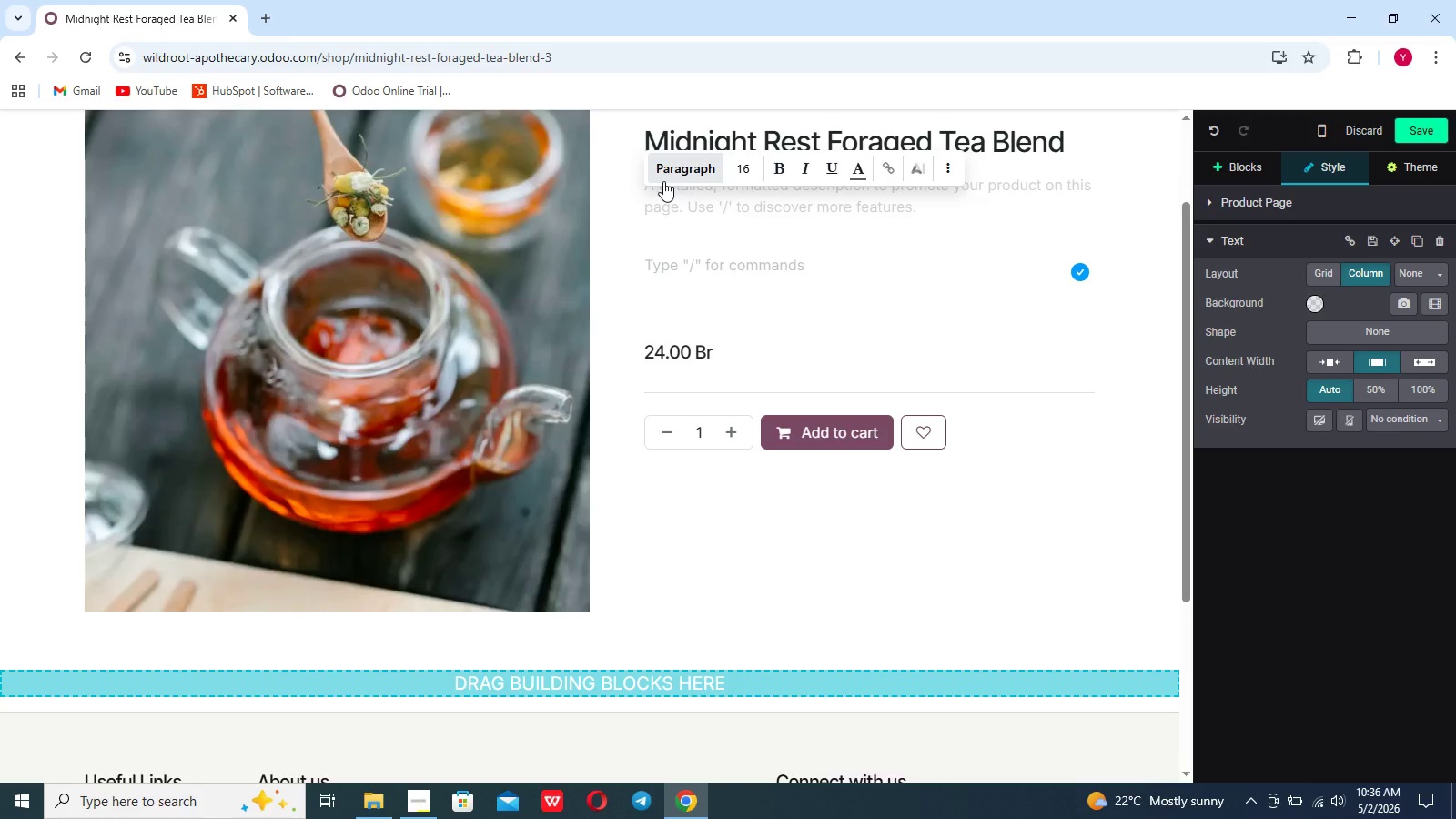 
wait(25.95)
 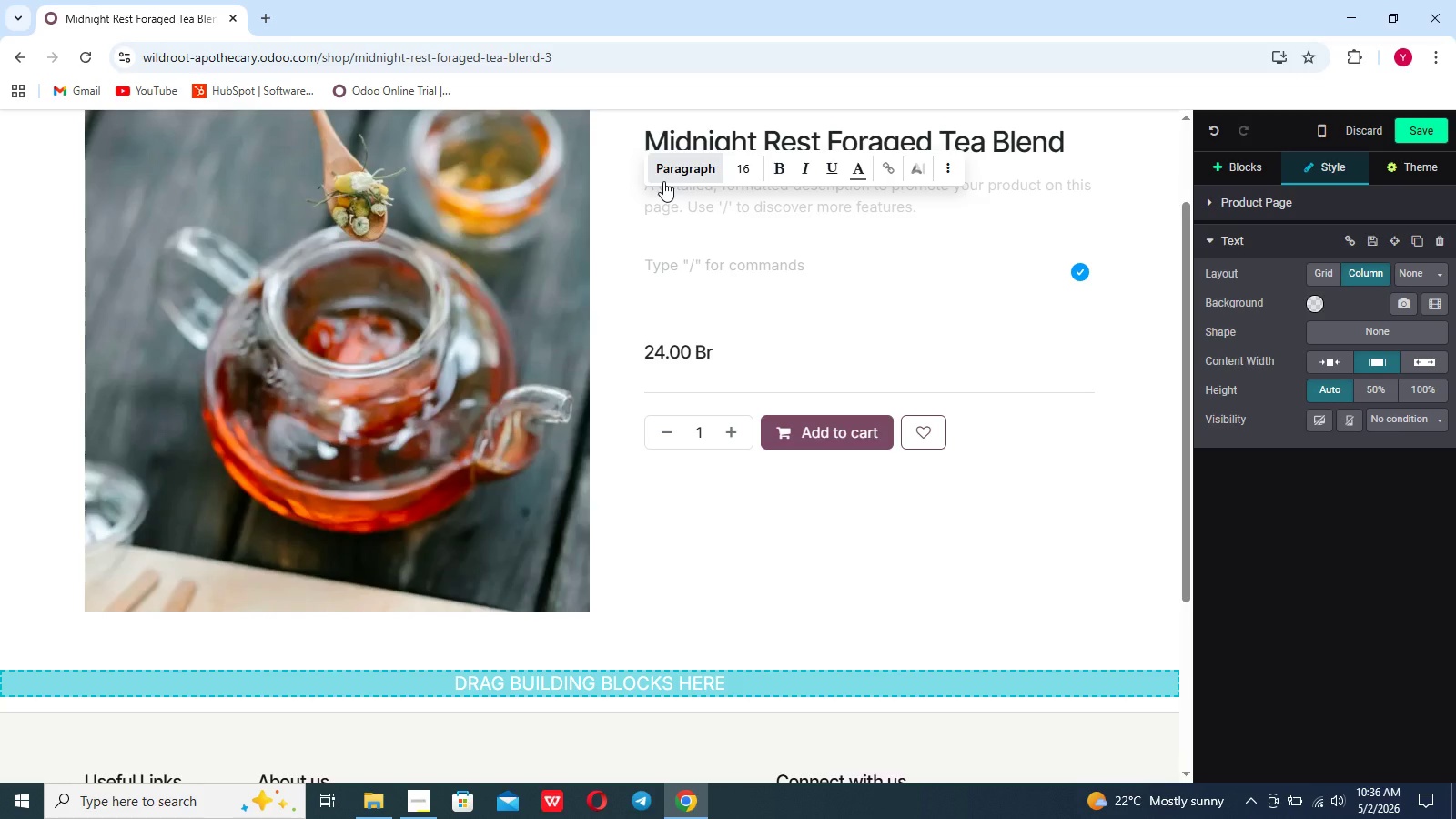 
left_click([1007, 231])
 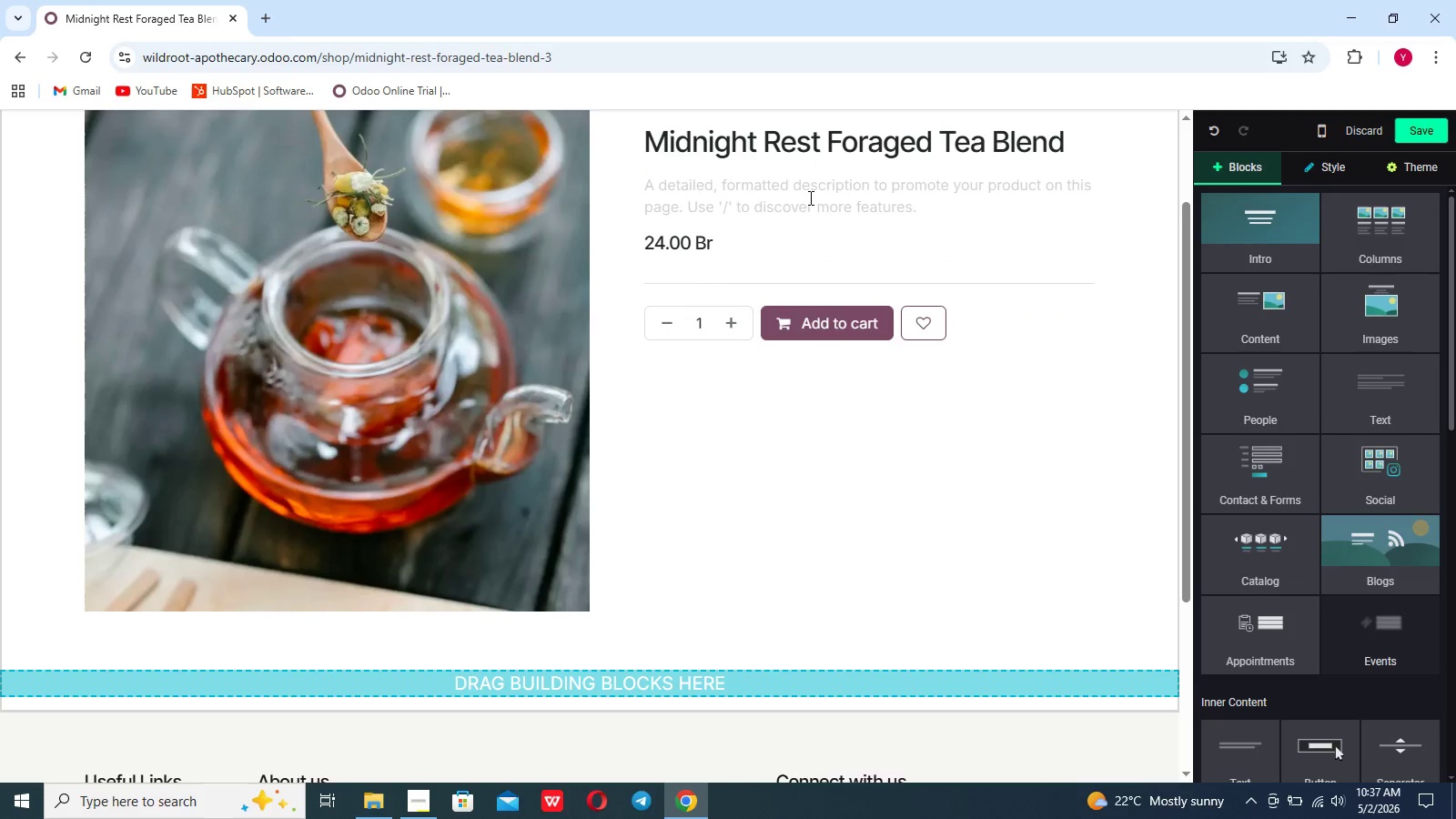 
left_click_drag(start_coordinate=[947, 233], to_coordinate=[905, 215])
 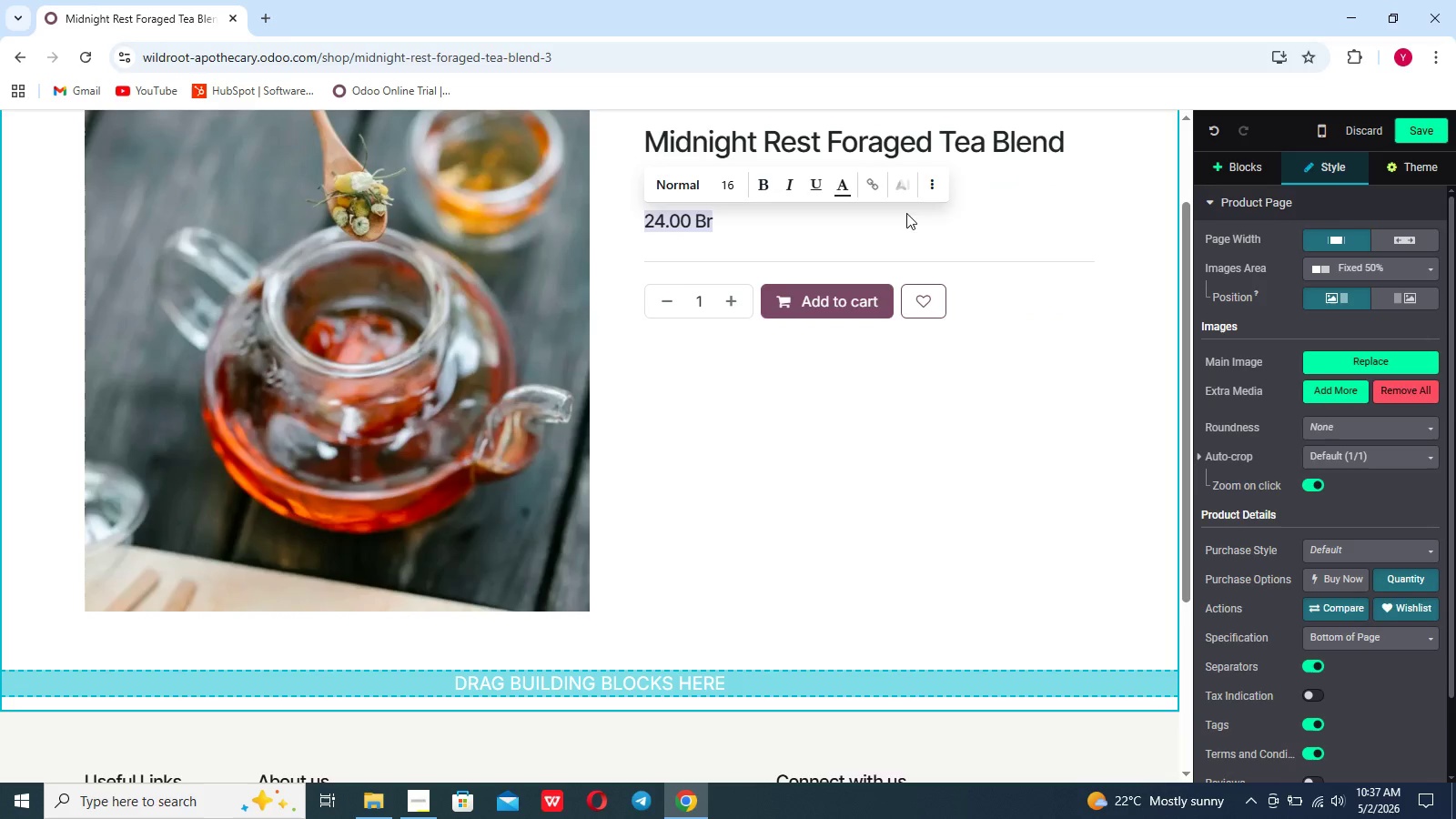 
left_click([906, 213])
 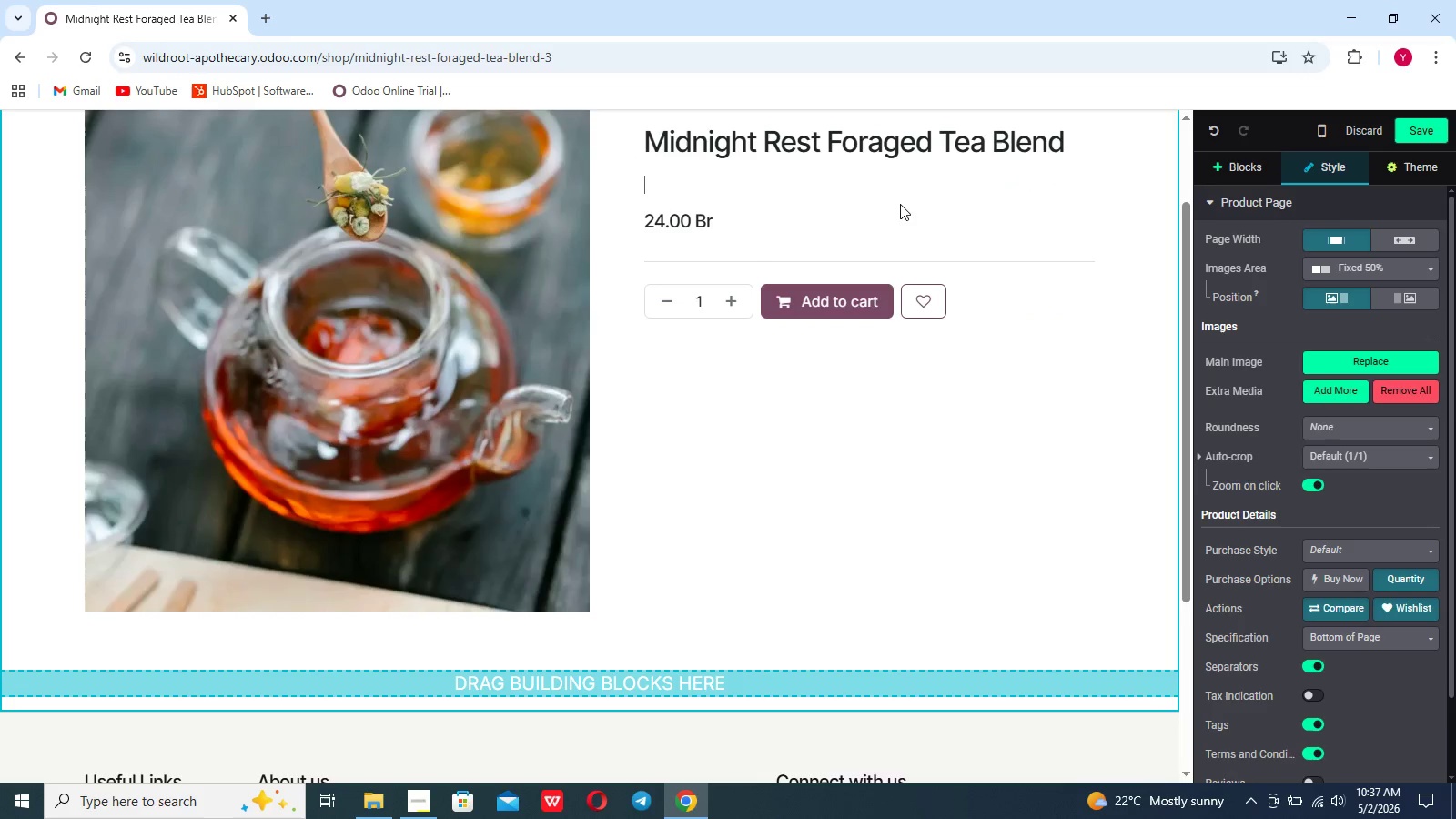 
left_click([890, 187])
 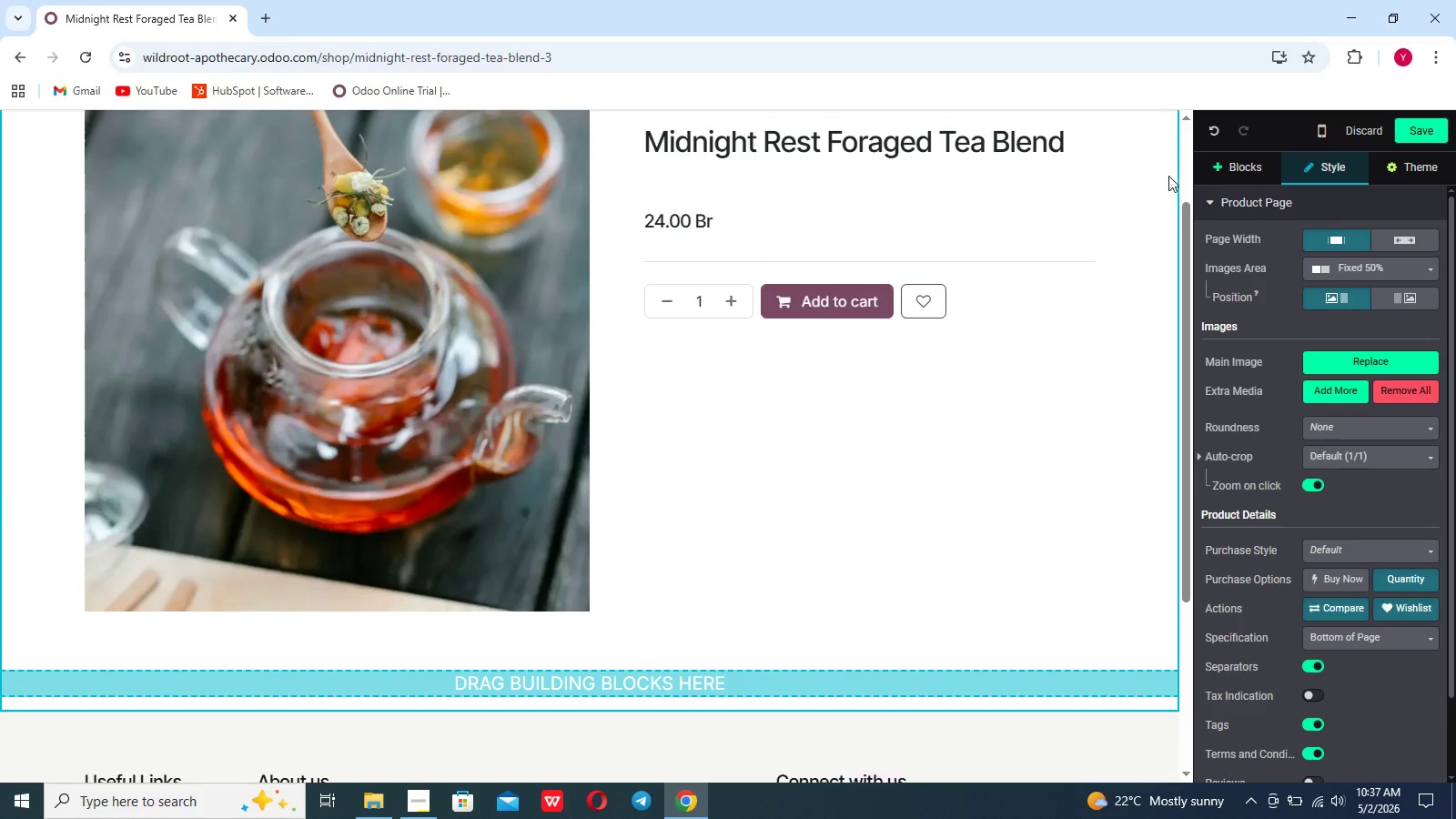 
left_click([1231, 182])
 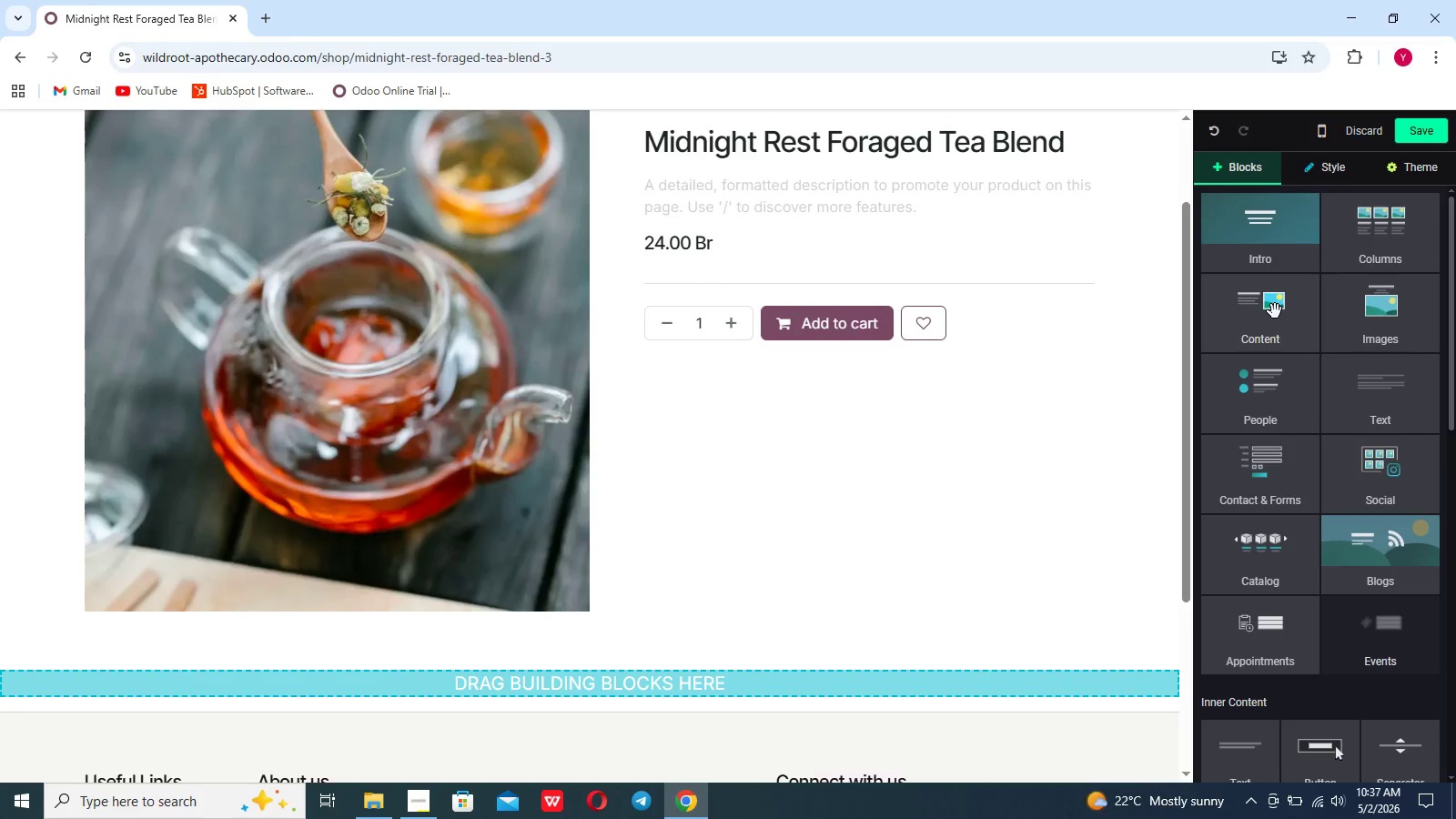 
left_click([1275, 311])
 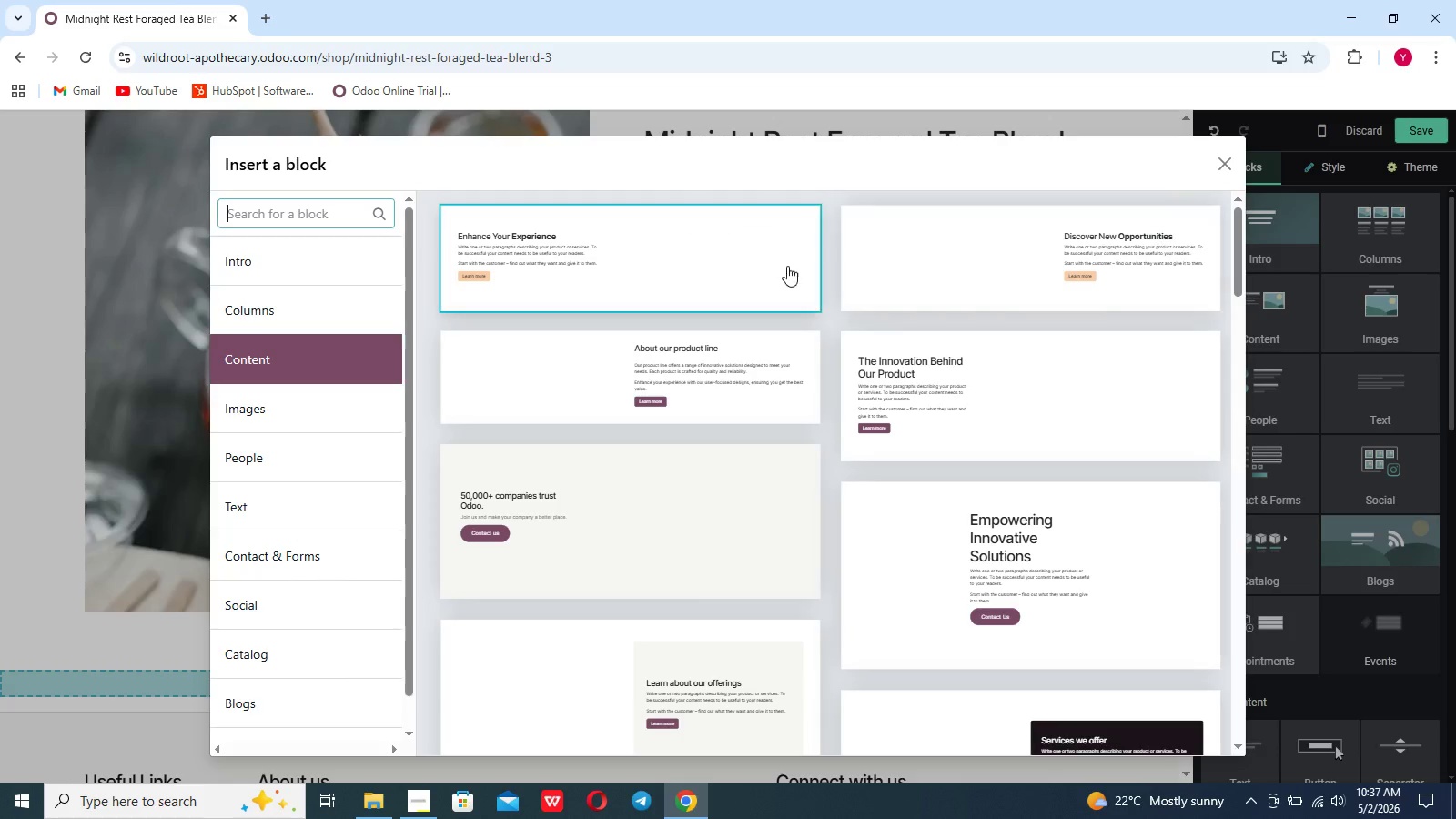 
left_click([946, 298])
 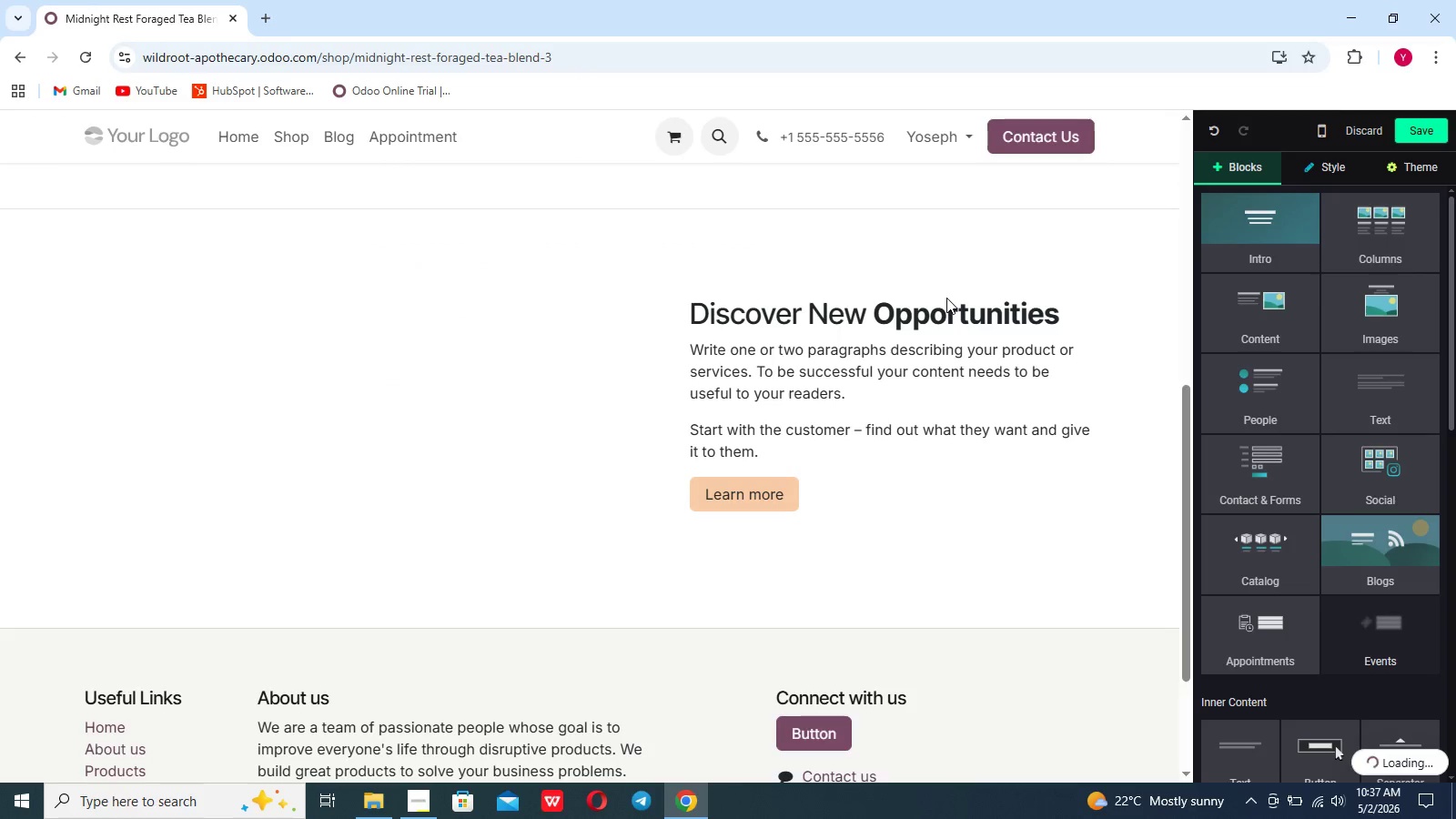 
scroll: coordinate [895, 389], scroll_direction: up, amount: 3.0
 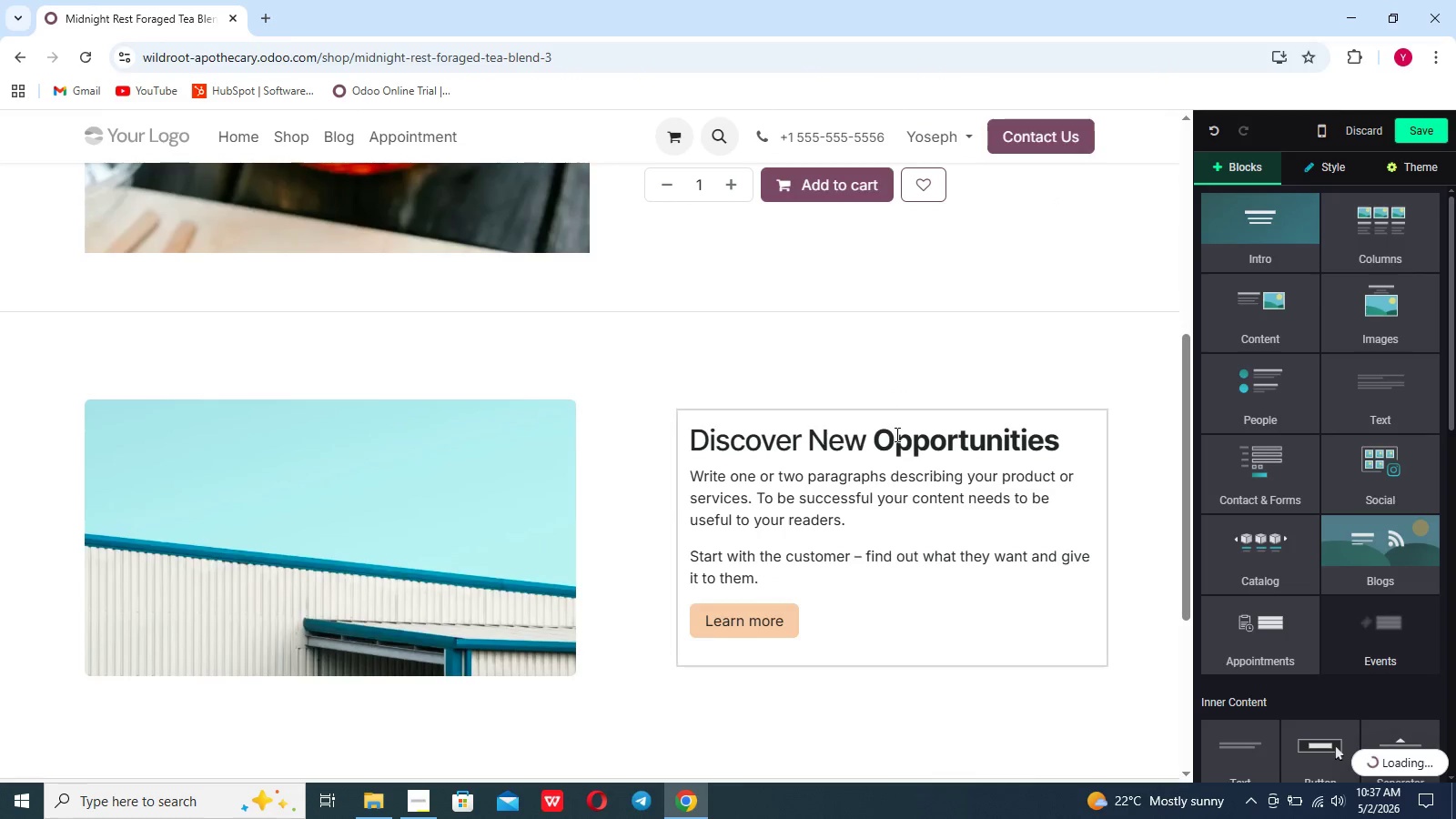 
left_click([895, 434])
 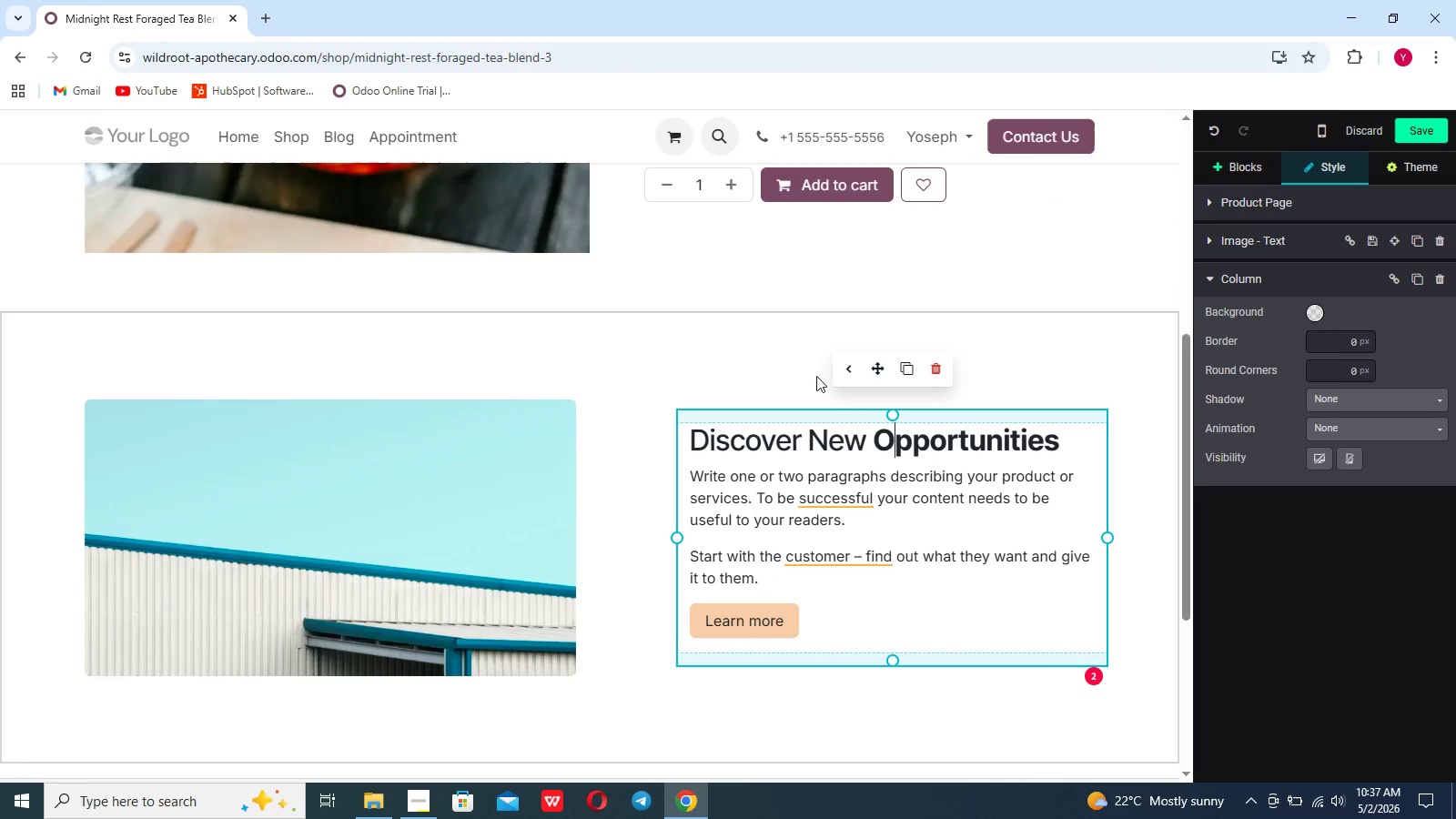 
left_click_drag(start_coordinate=[769, 370], to_coordinate=[795, 342])
 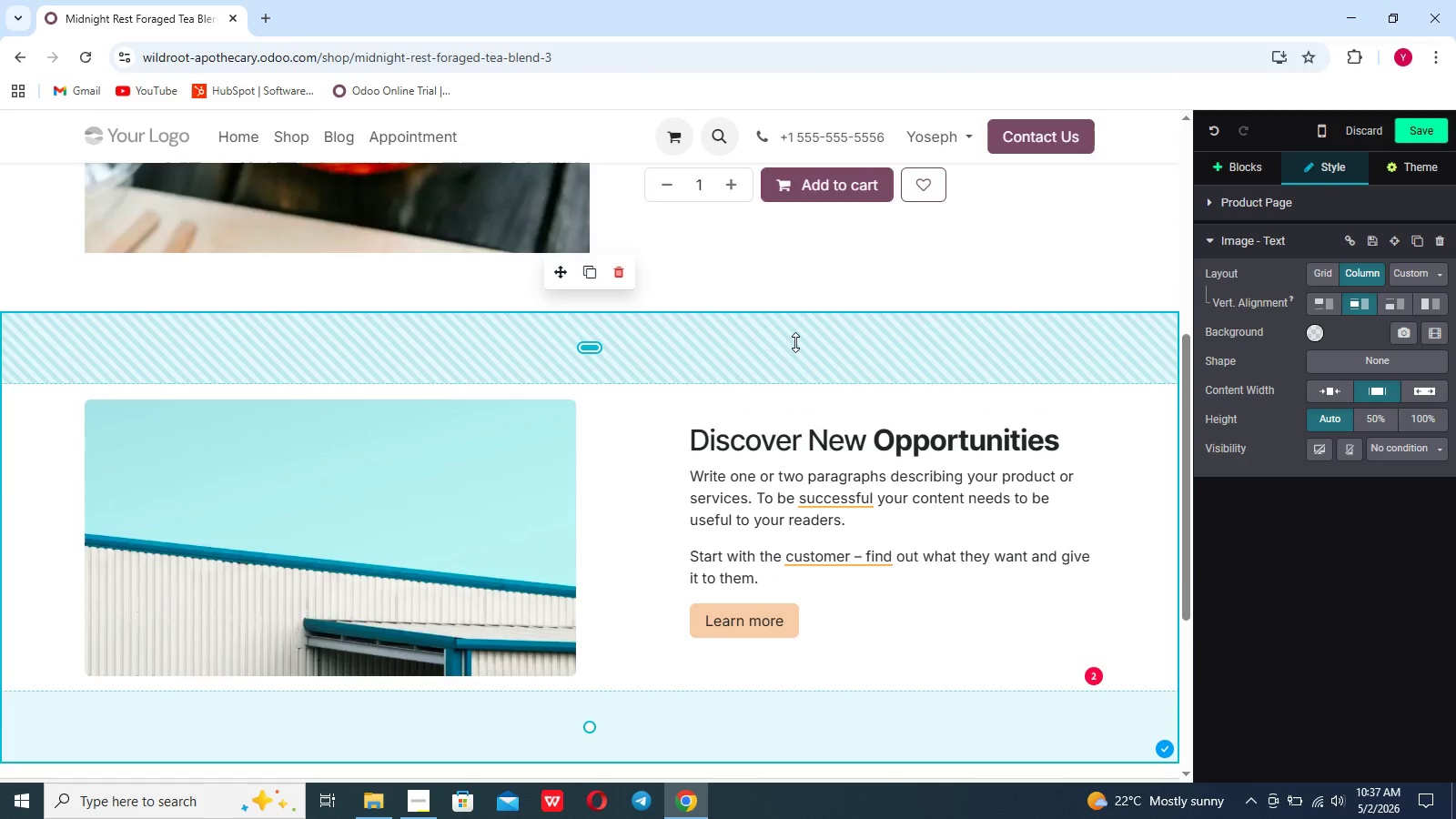 
scroll: coordinate [795, 342], scroll_direction: up, amount: 2.0
 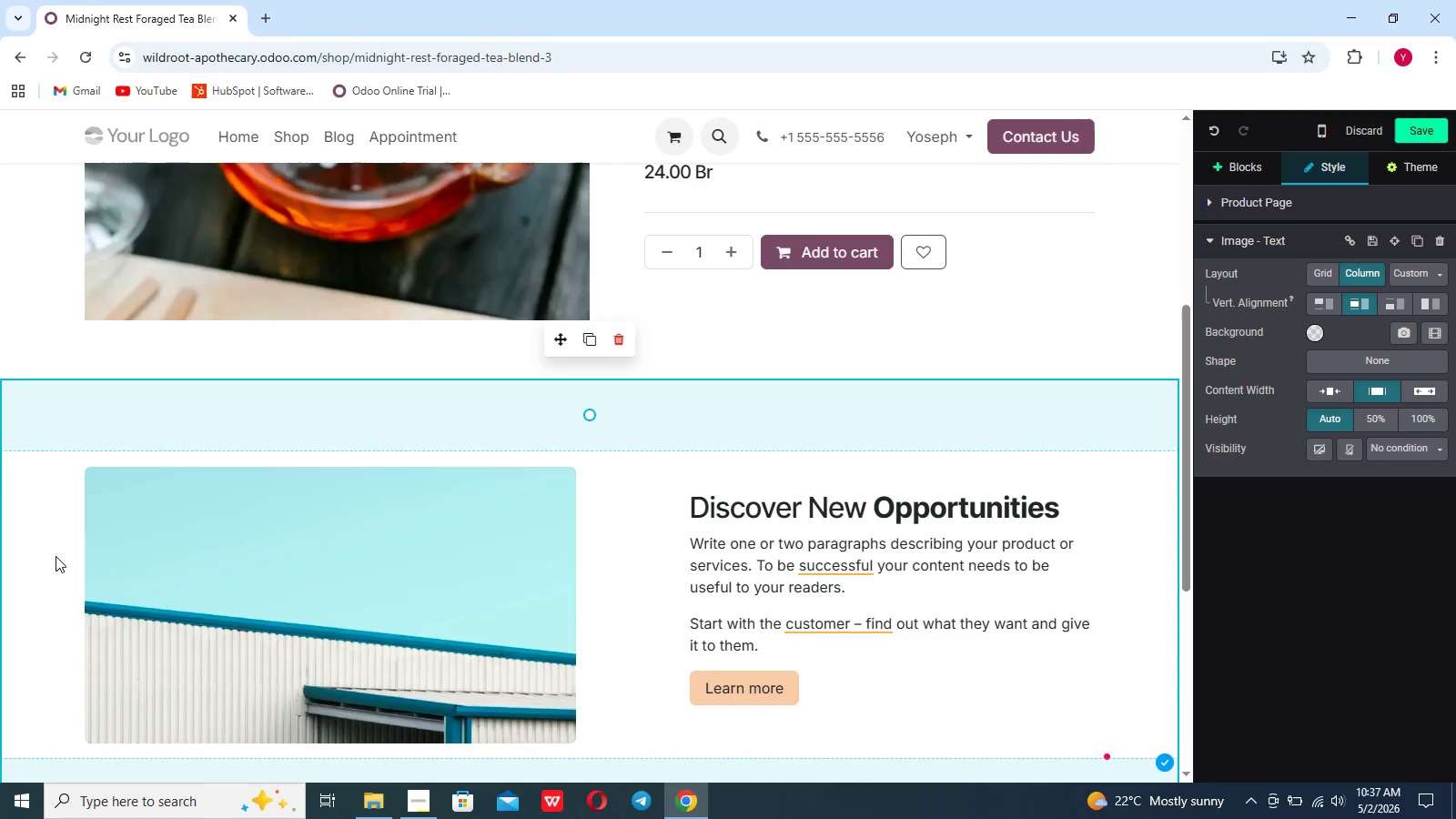 
left_click_drag(start_coordinate=[0, 678], to_coordinate=[137, 700])
 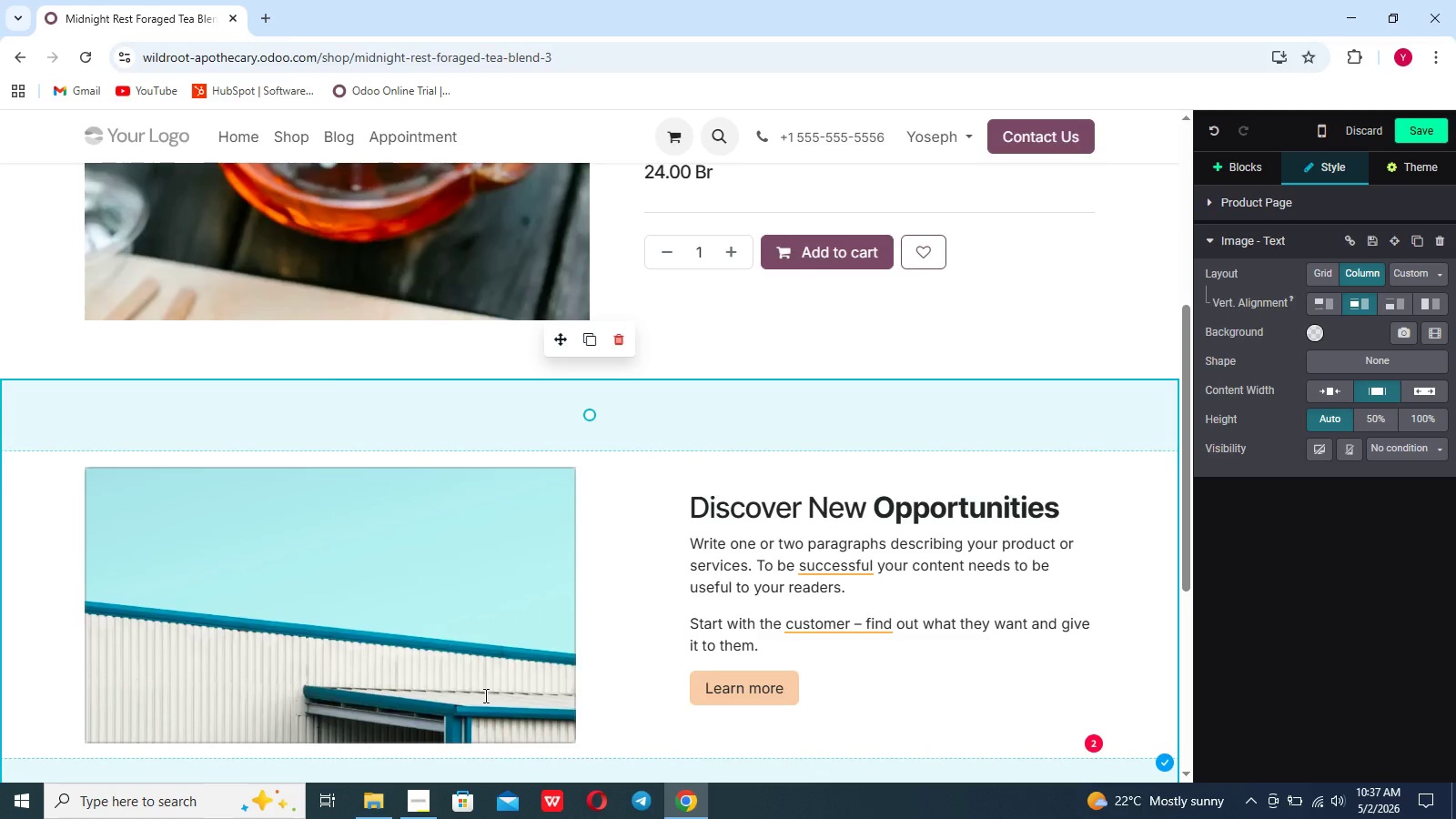 
scroll: coordinate [484, 695], scroll_direction: up, amount: 6.0
 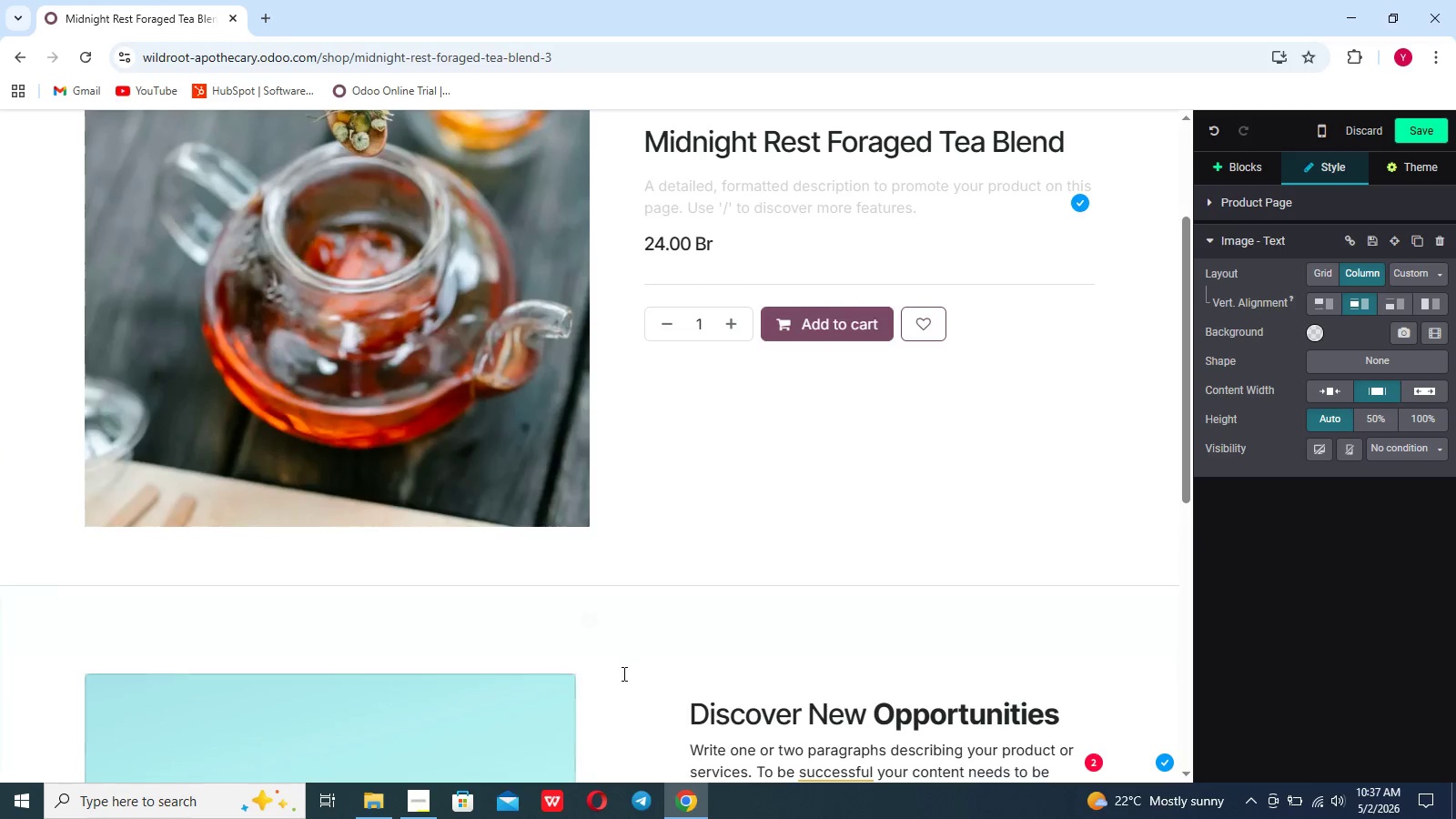 
left_click([633, 672])
 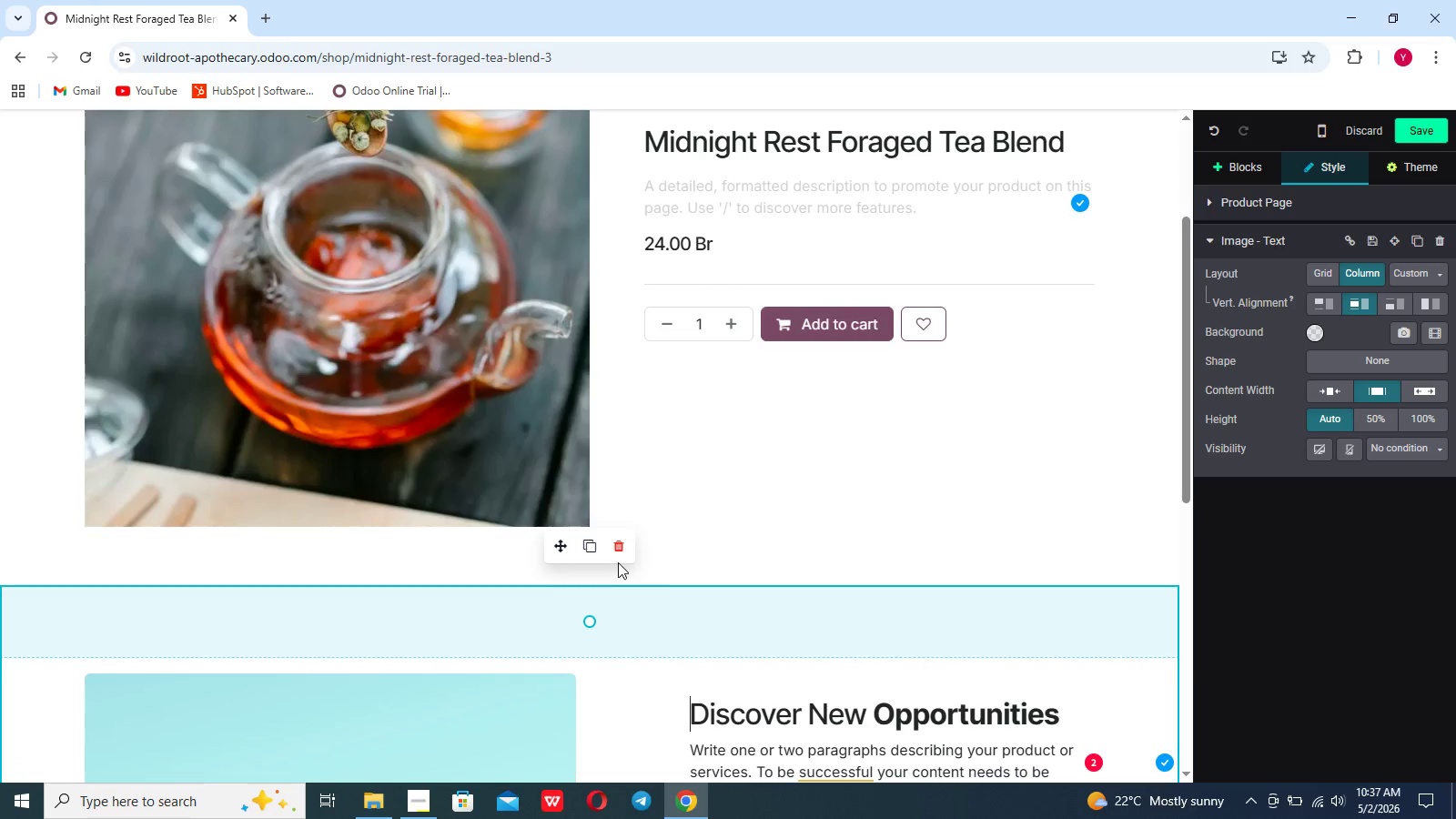 
left_click([618, 553])
 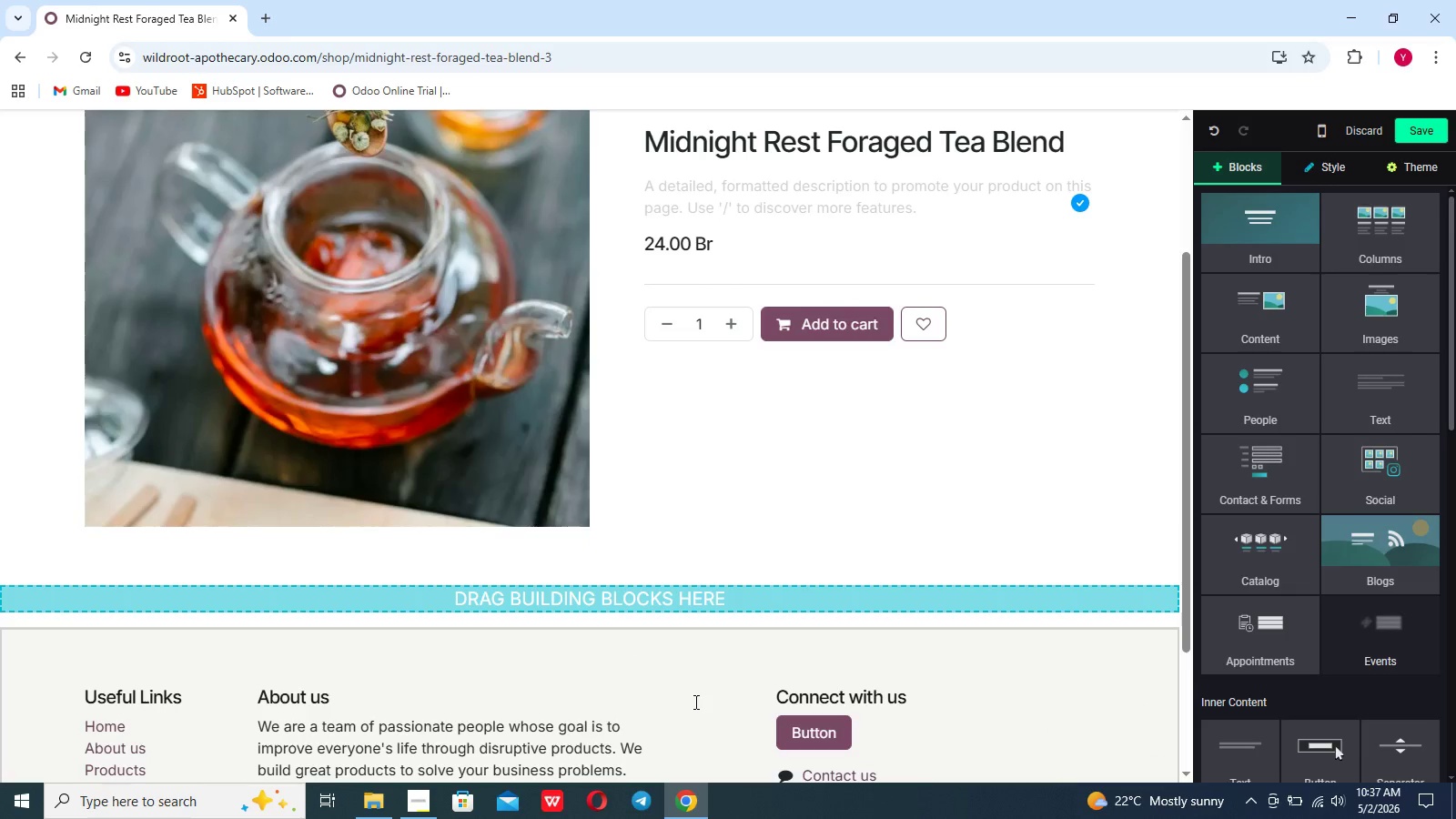 
left_click([775, 698])
 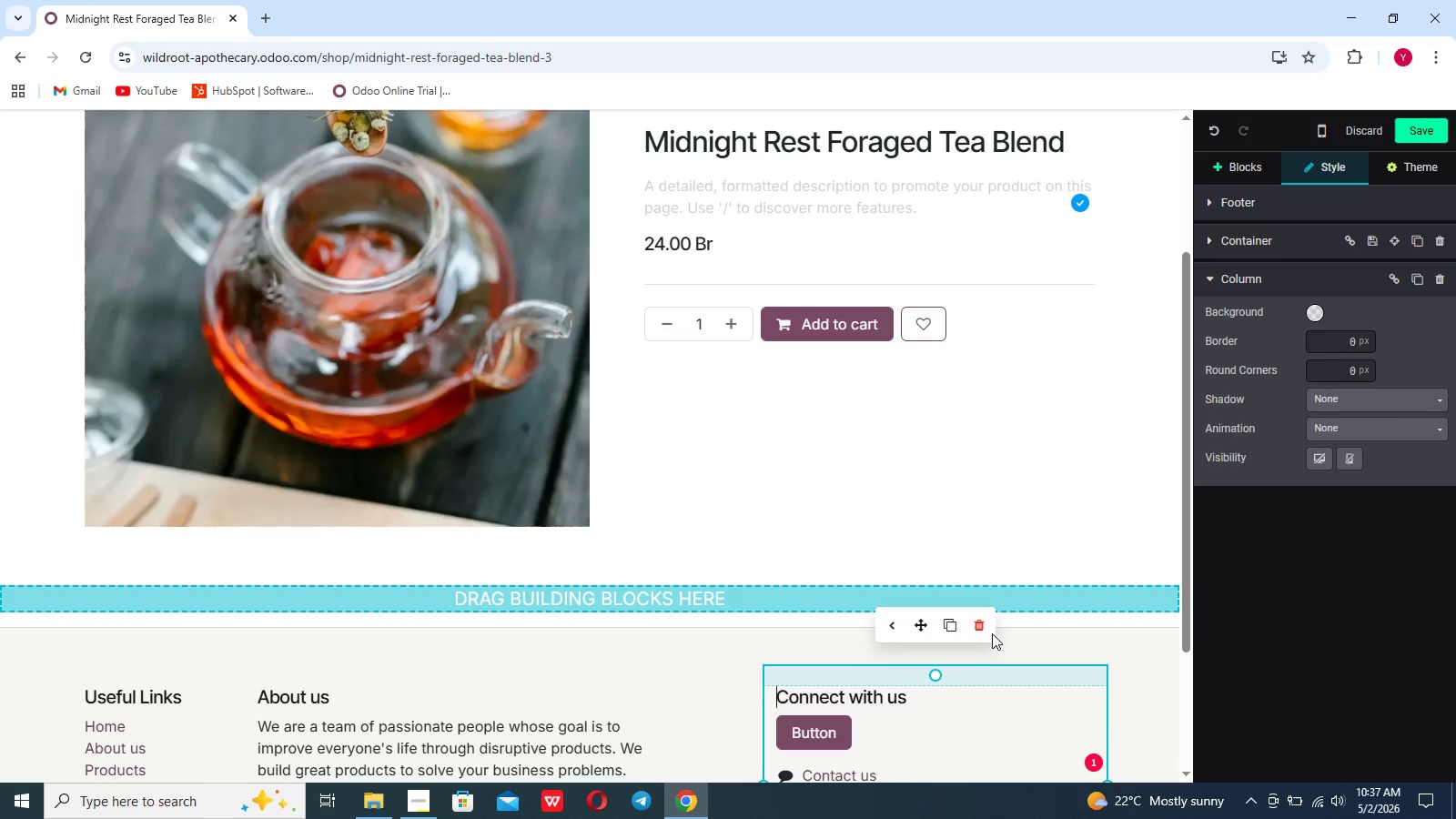 
left_click([981, 624])
 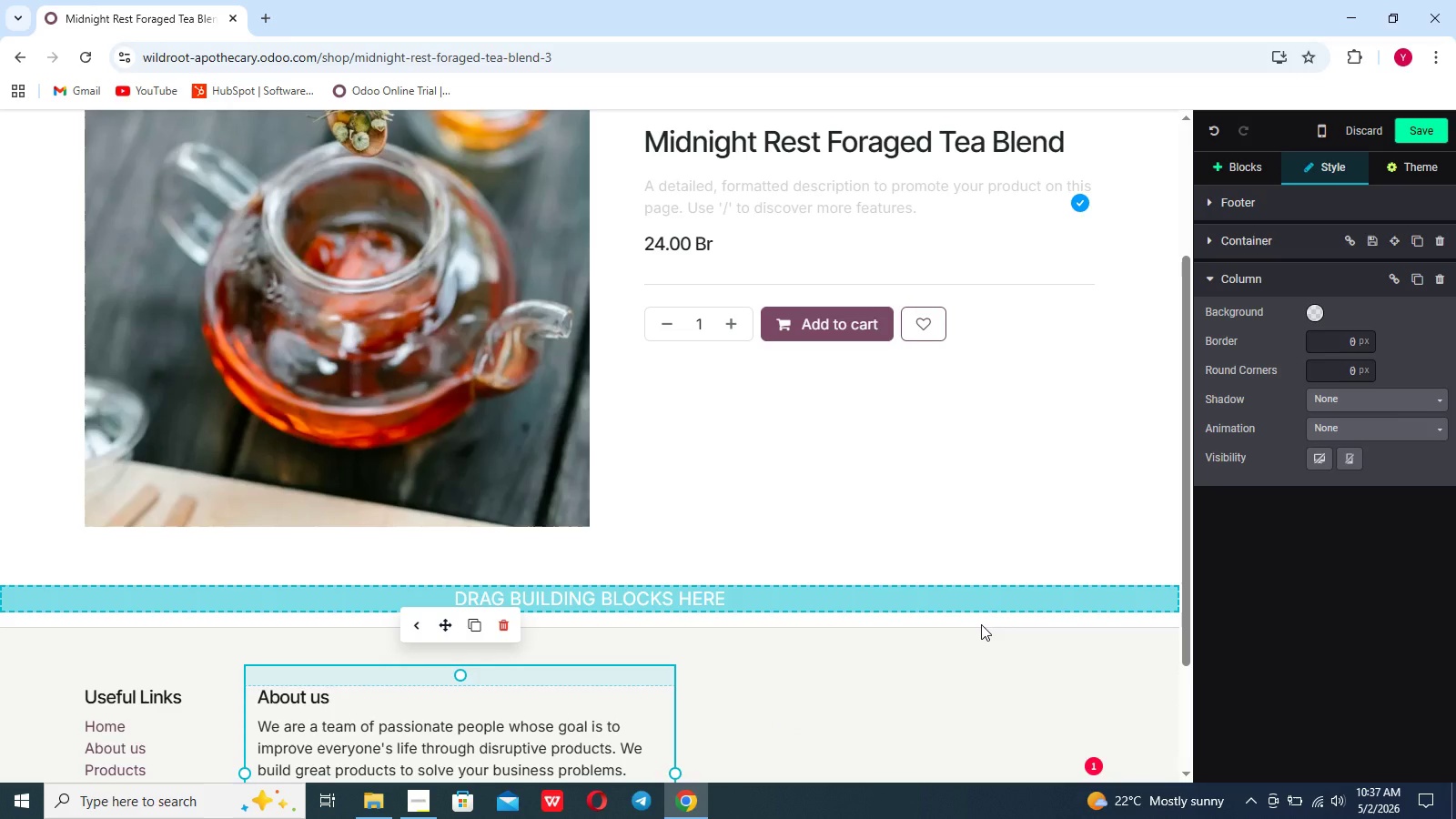 
wait(11.86)
 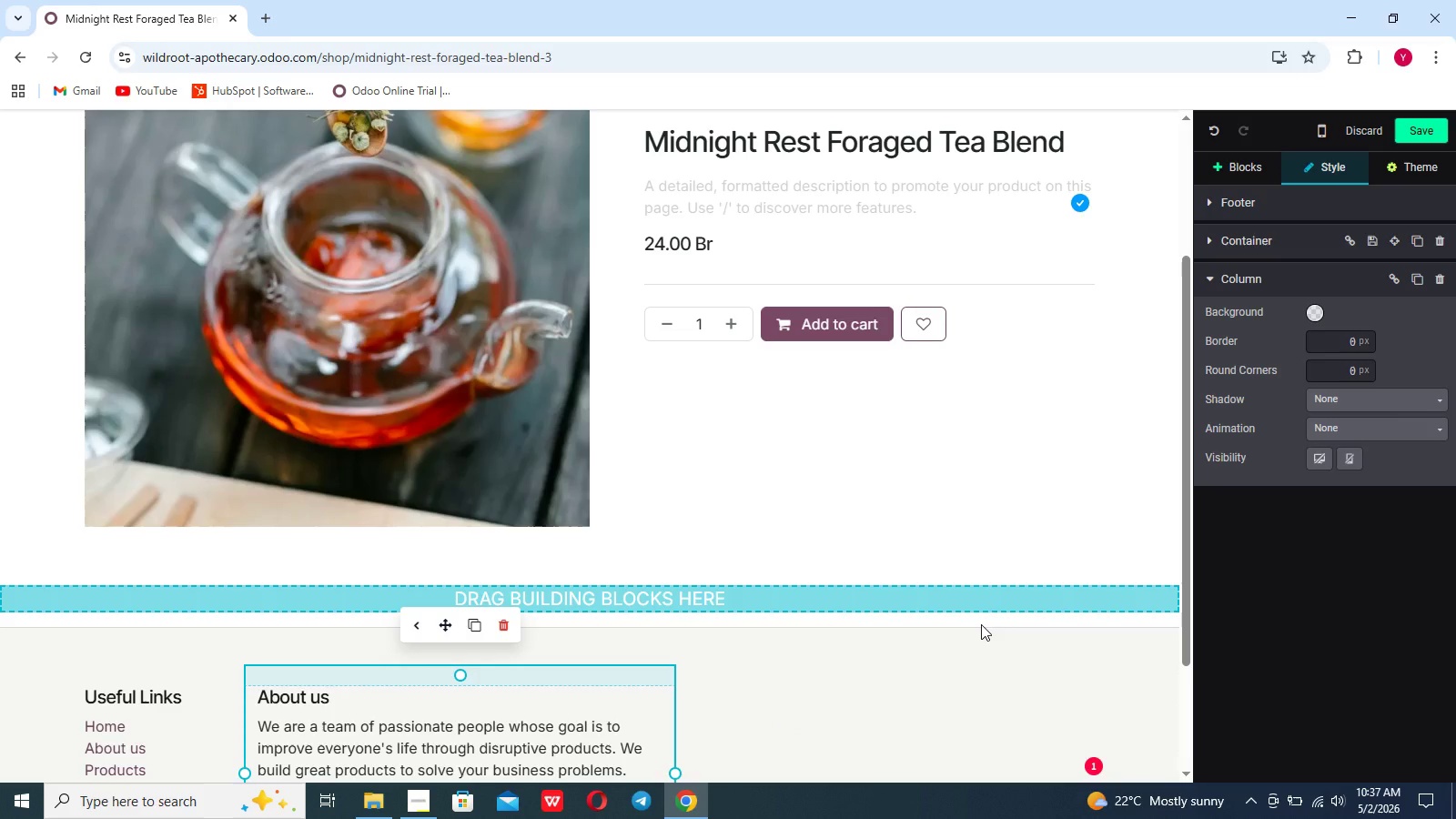 
left_click([508, 629])
 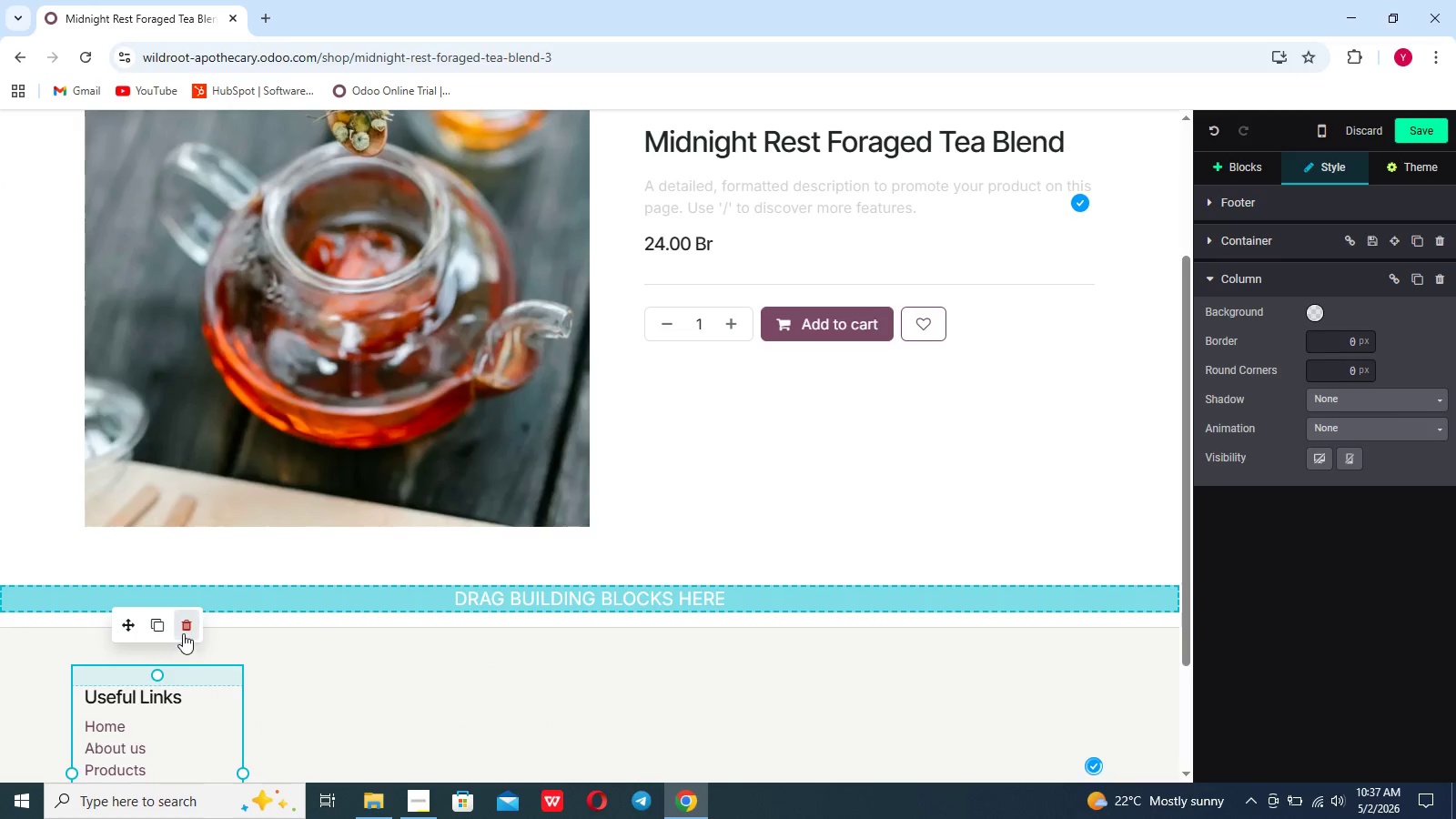 
left_click([183, 633])
 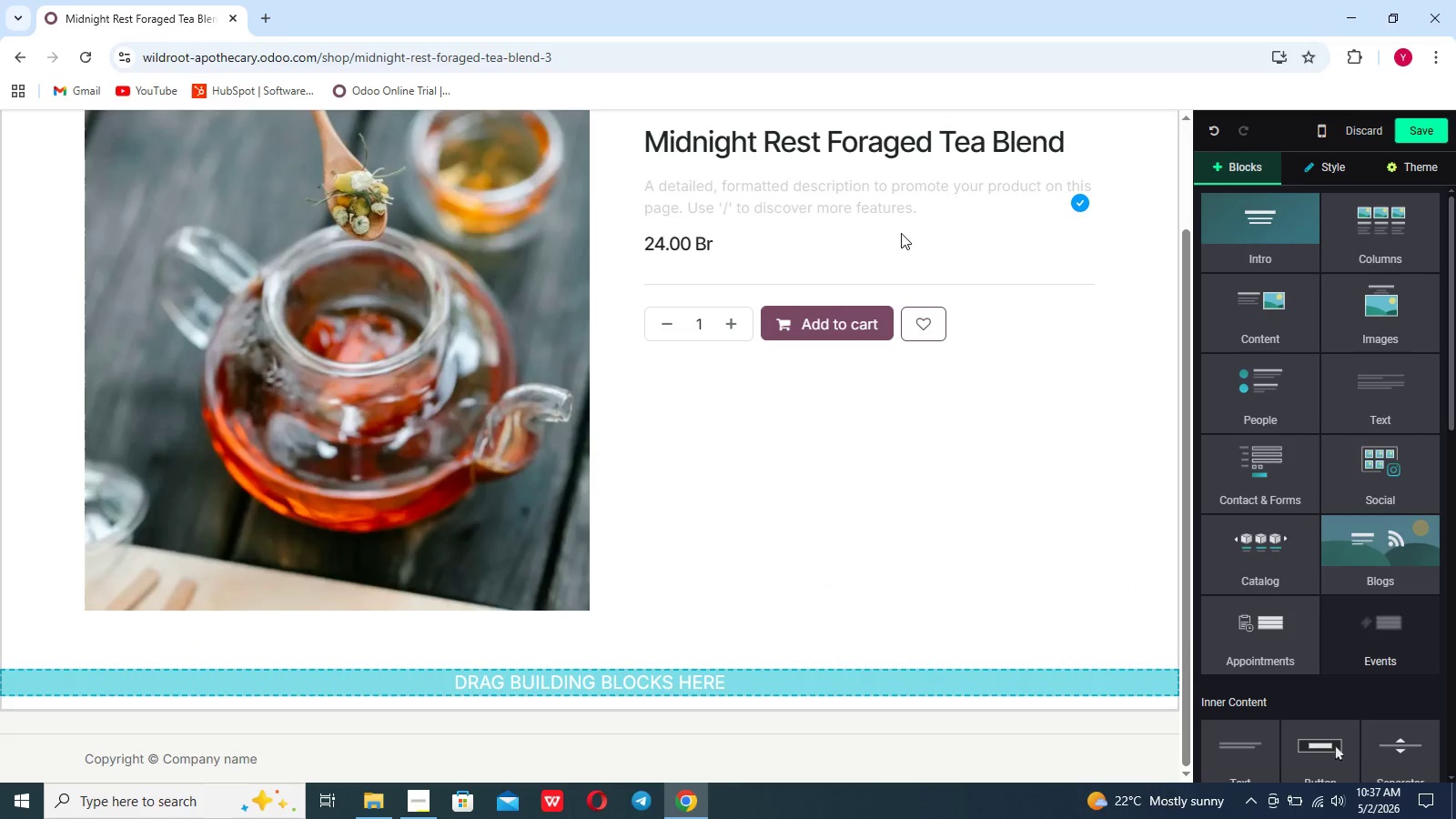 
left_click([929, 212])
 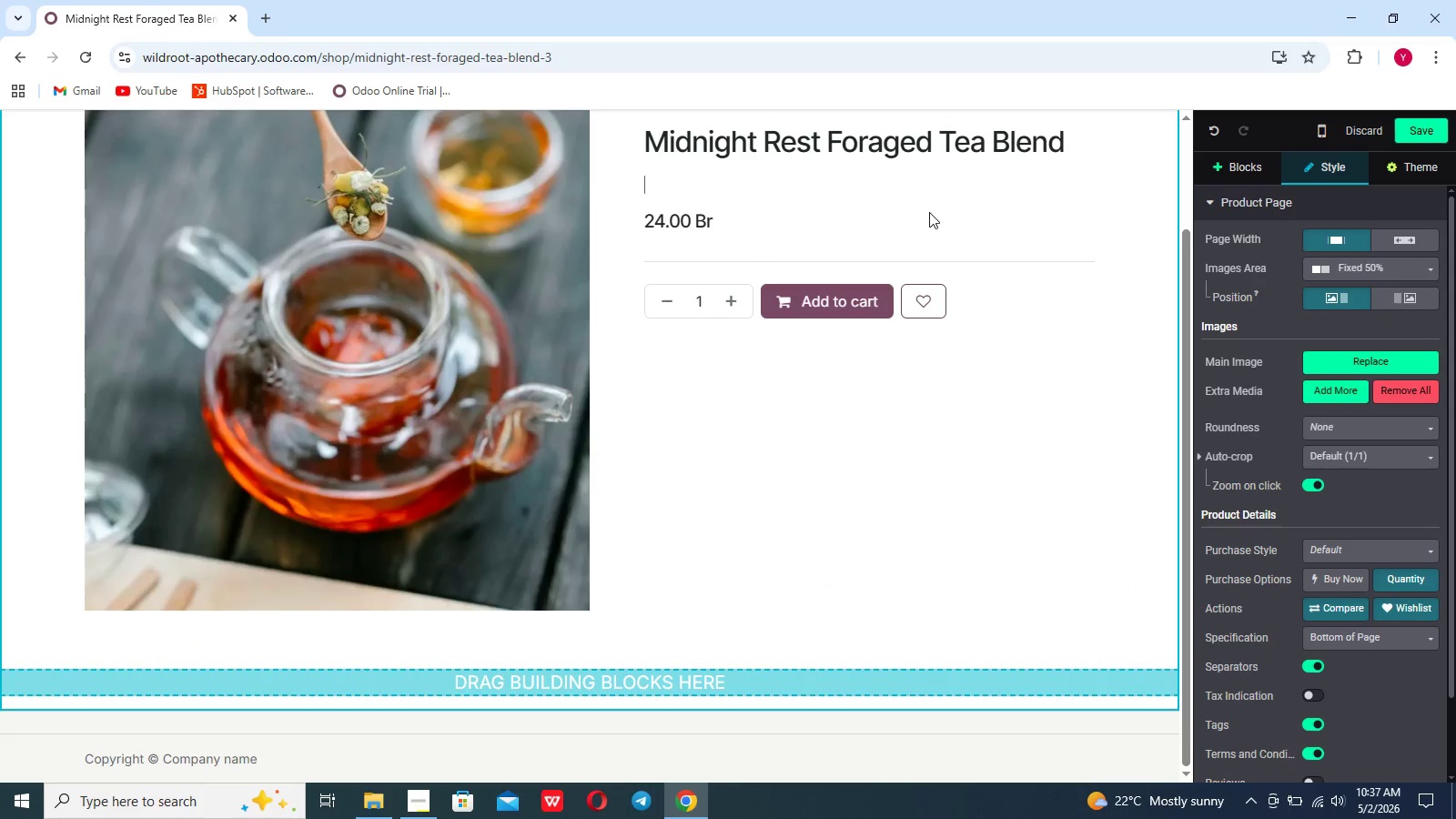 
key(Slash)
 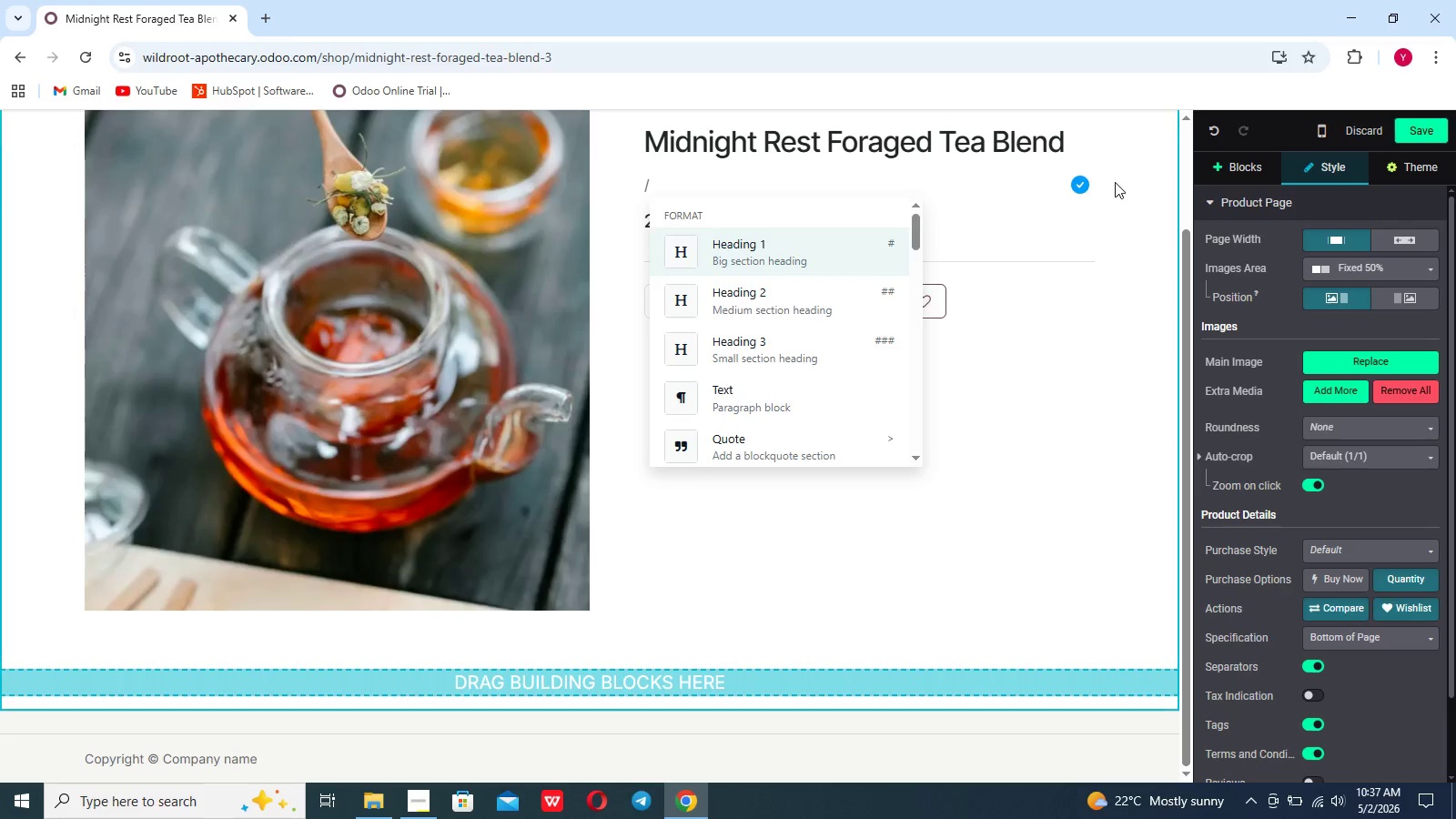 
left_click([778, 349])
 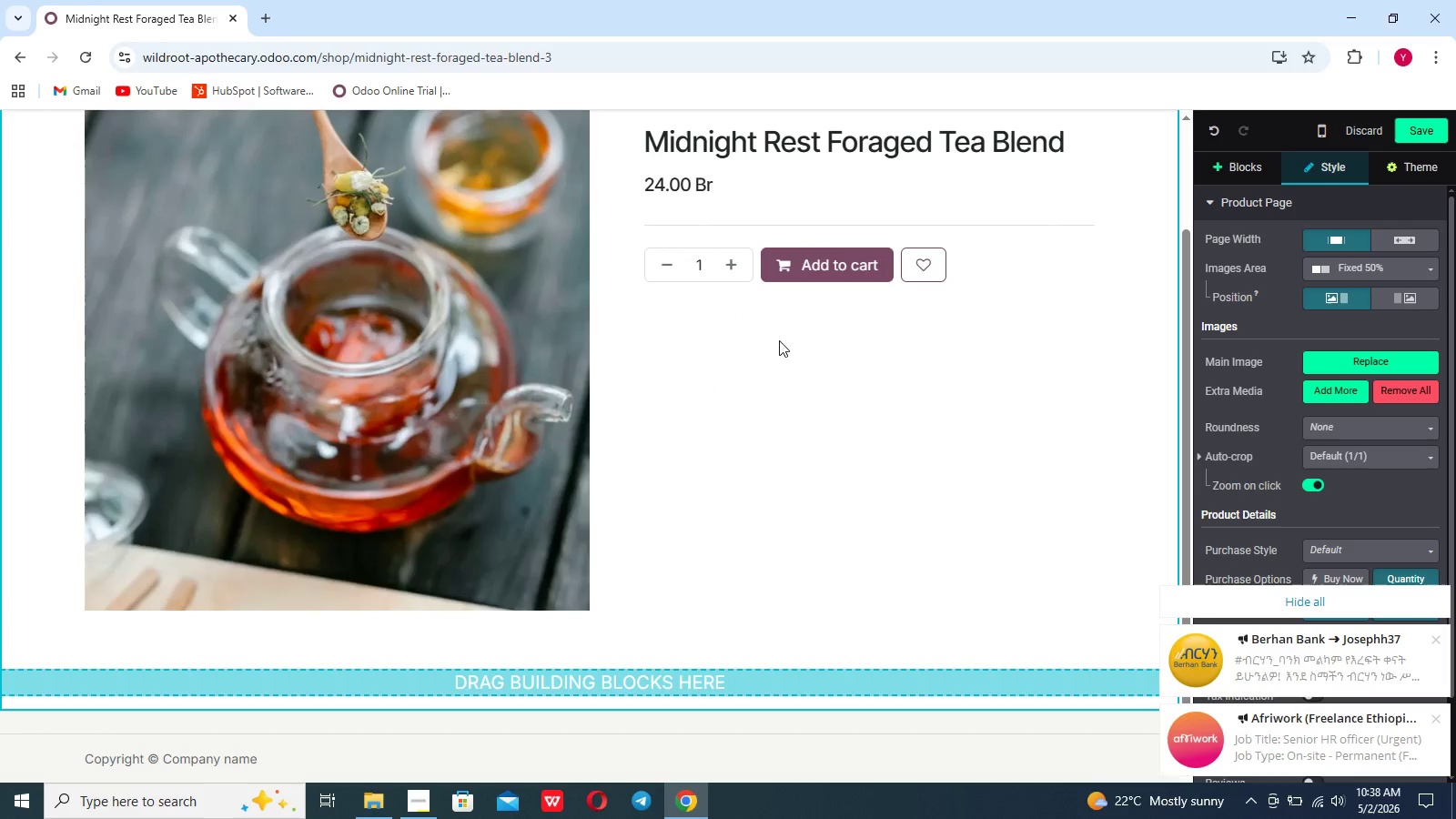 
scroll: coordinate [781, 272], scroll_direction: up, amount: 7.0
 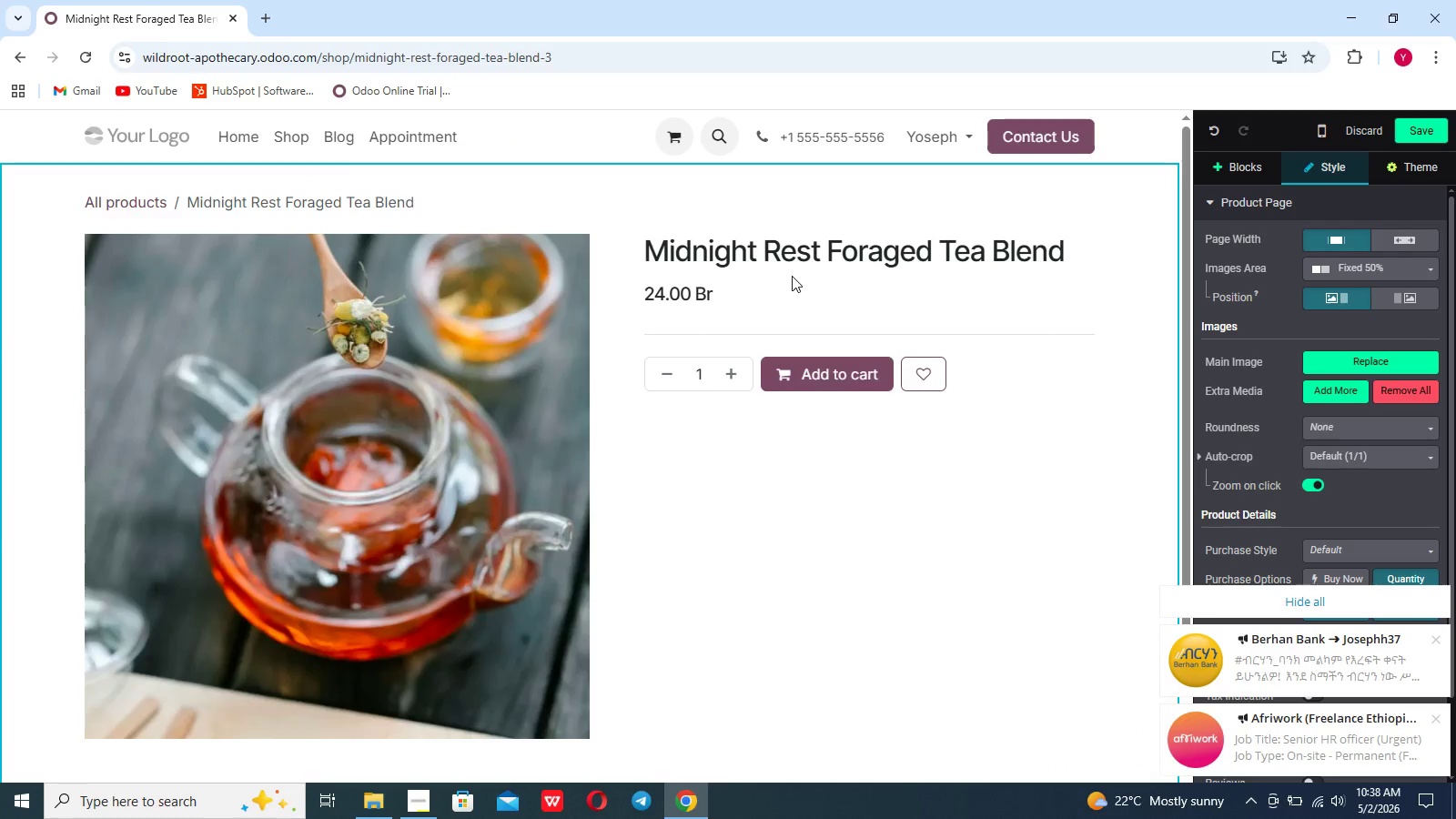 
left_click([792, 276])
 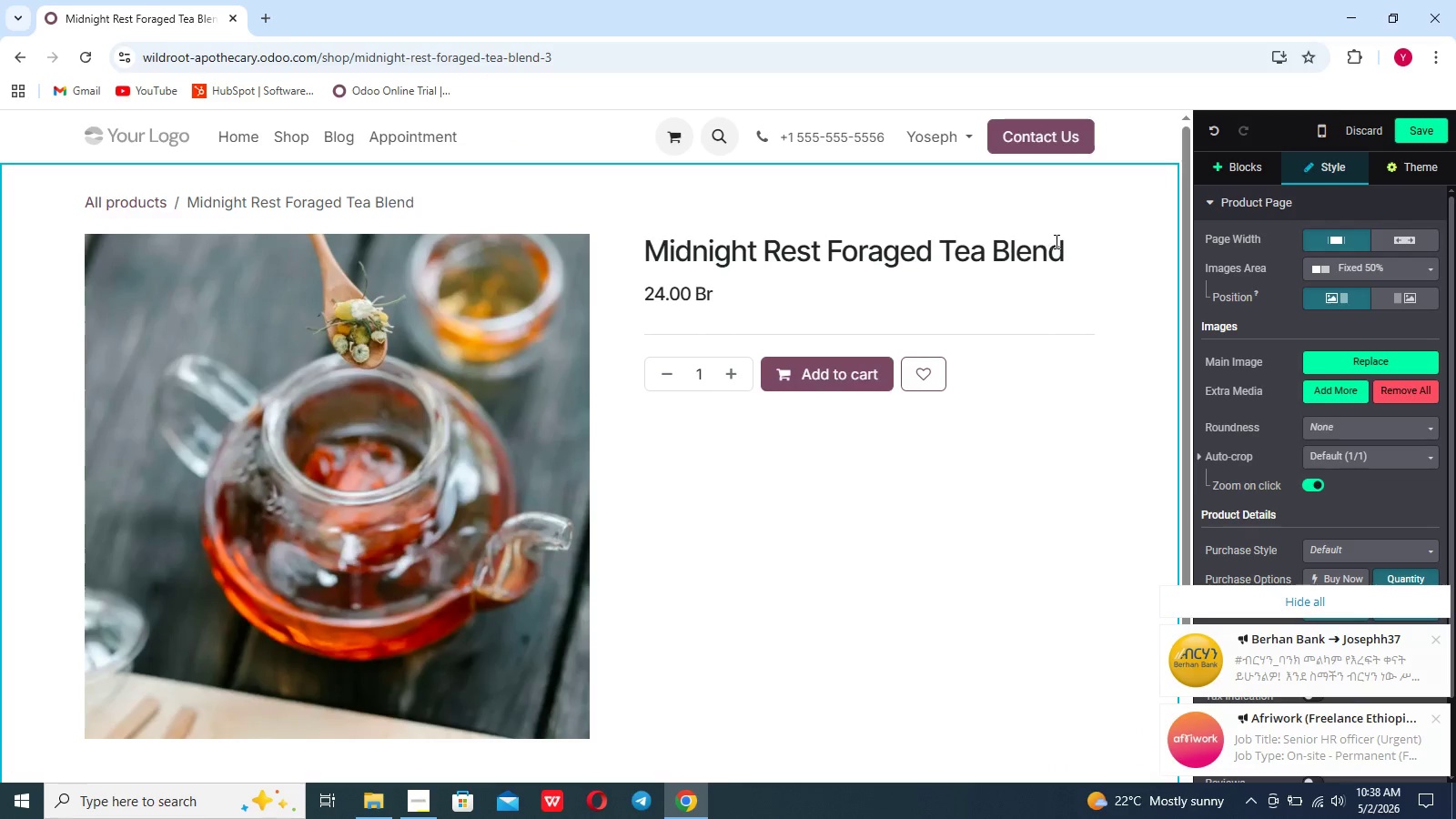 
left_click([1055, 241])
 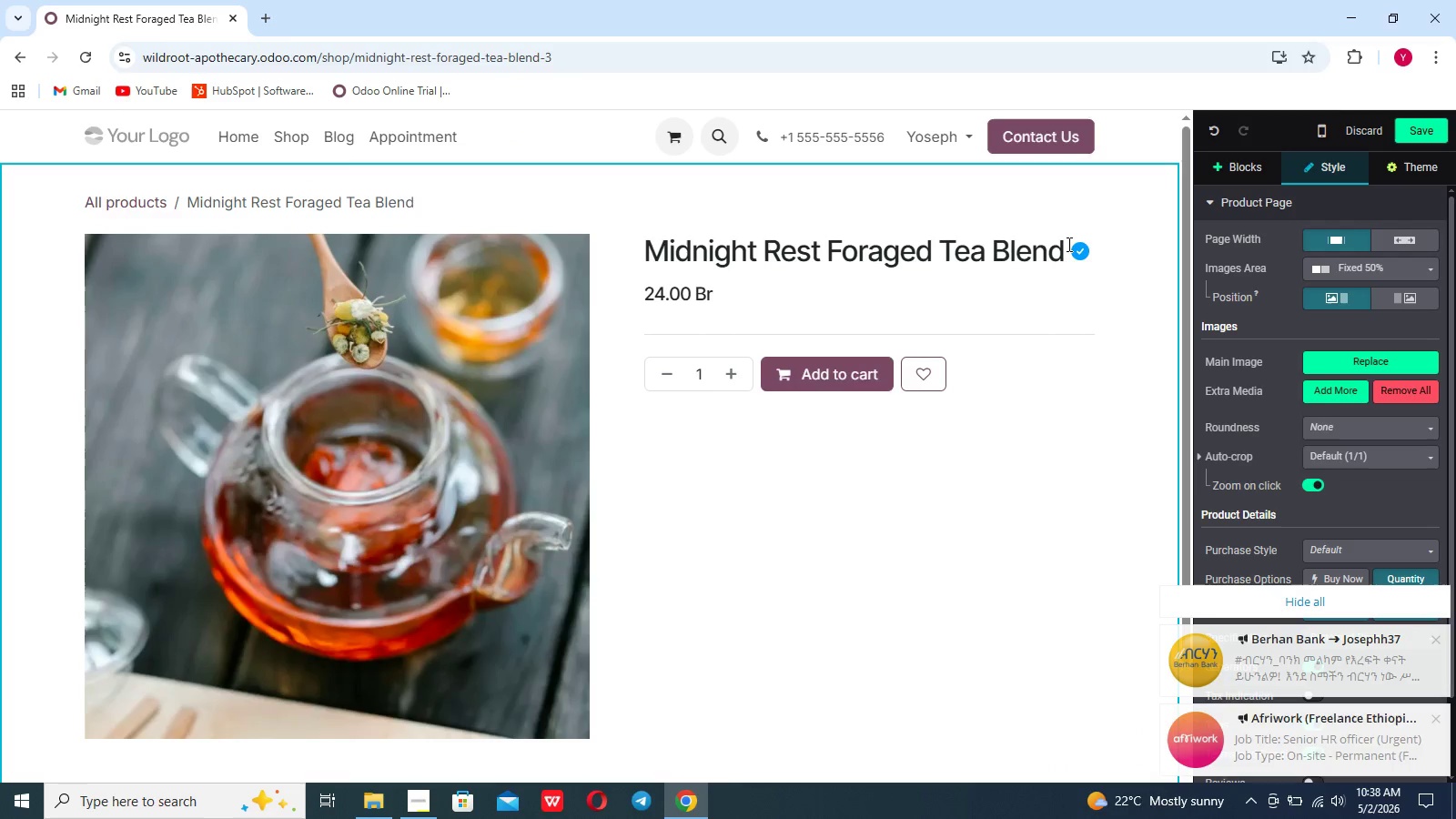 
left_click([1067, 244])
 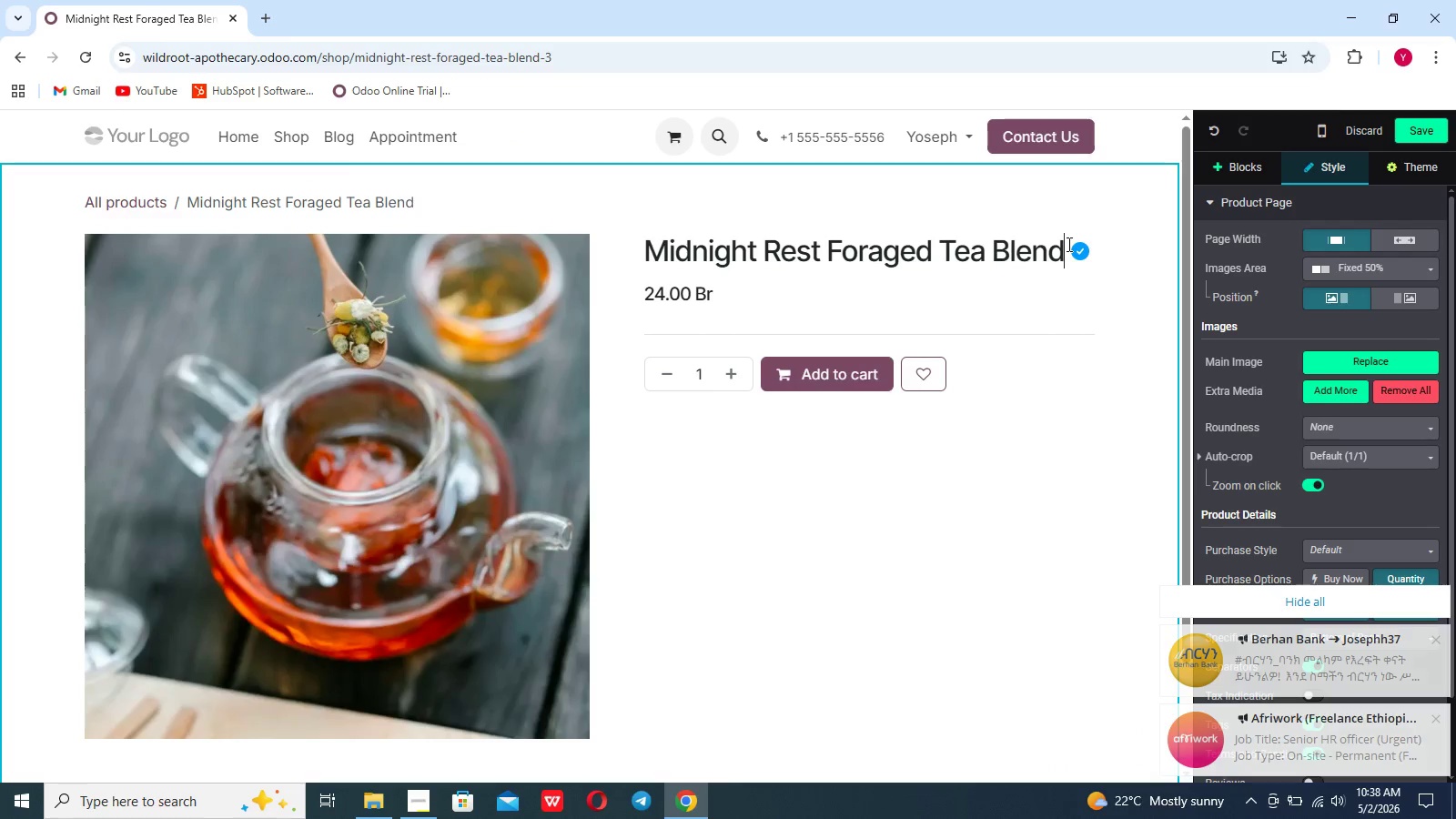 
key(Enter)
 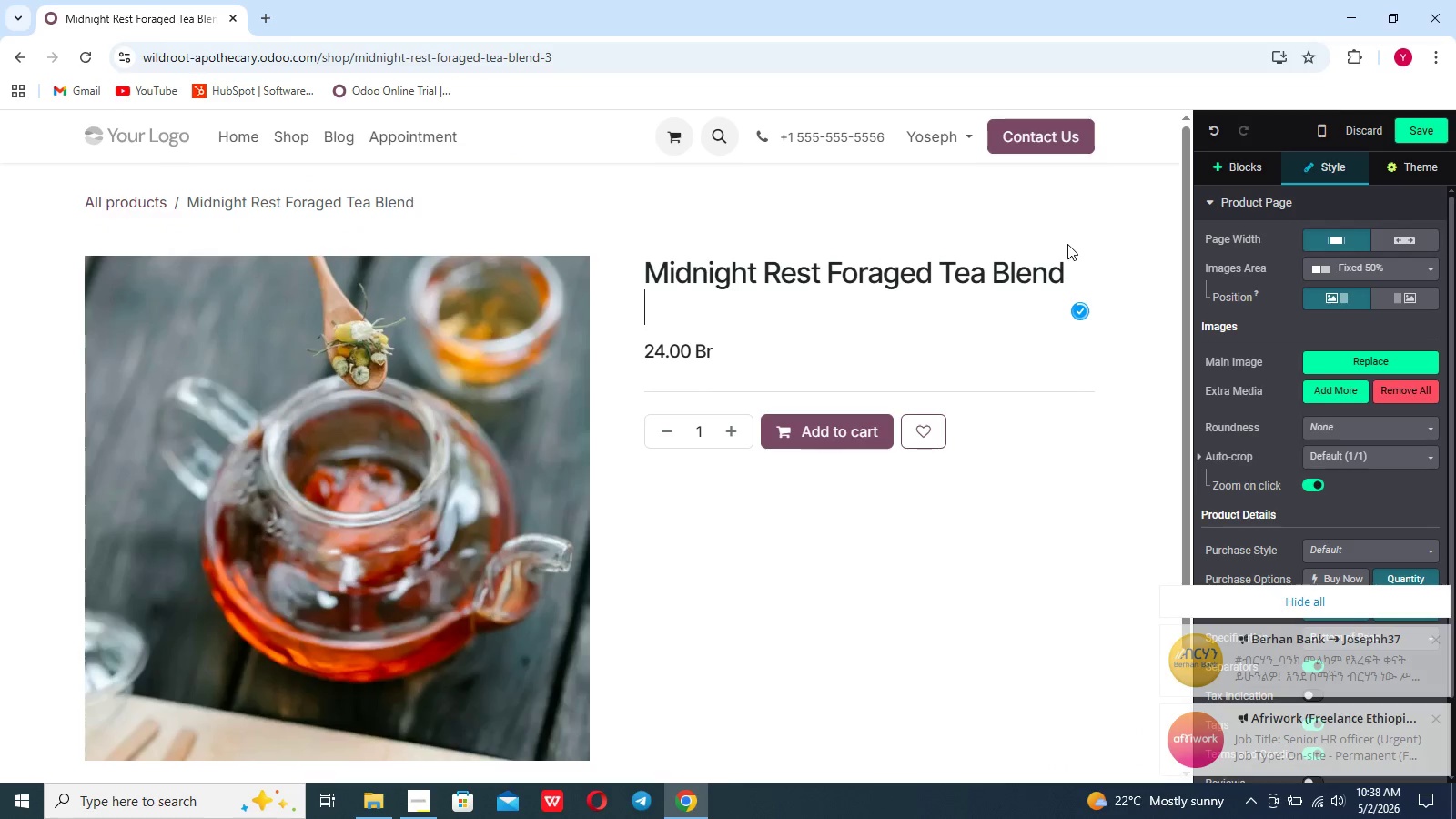 
key(Enter)
 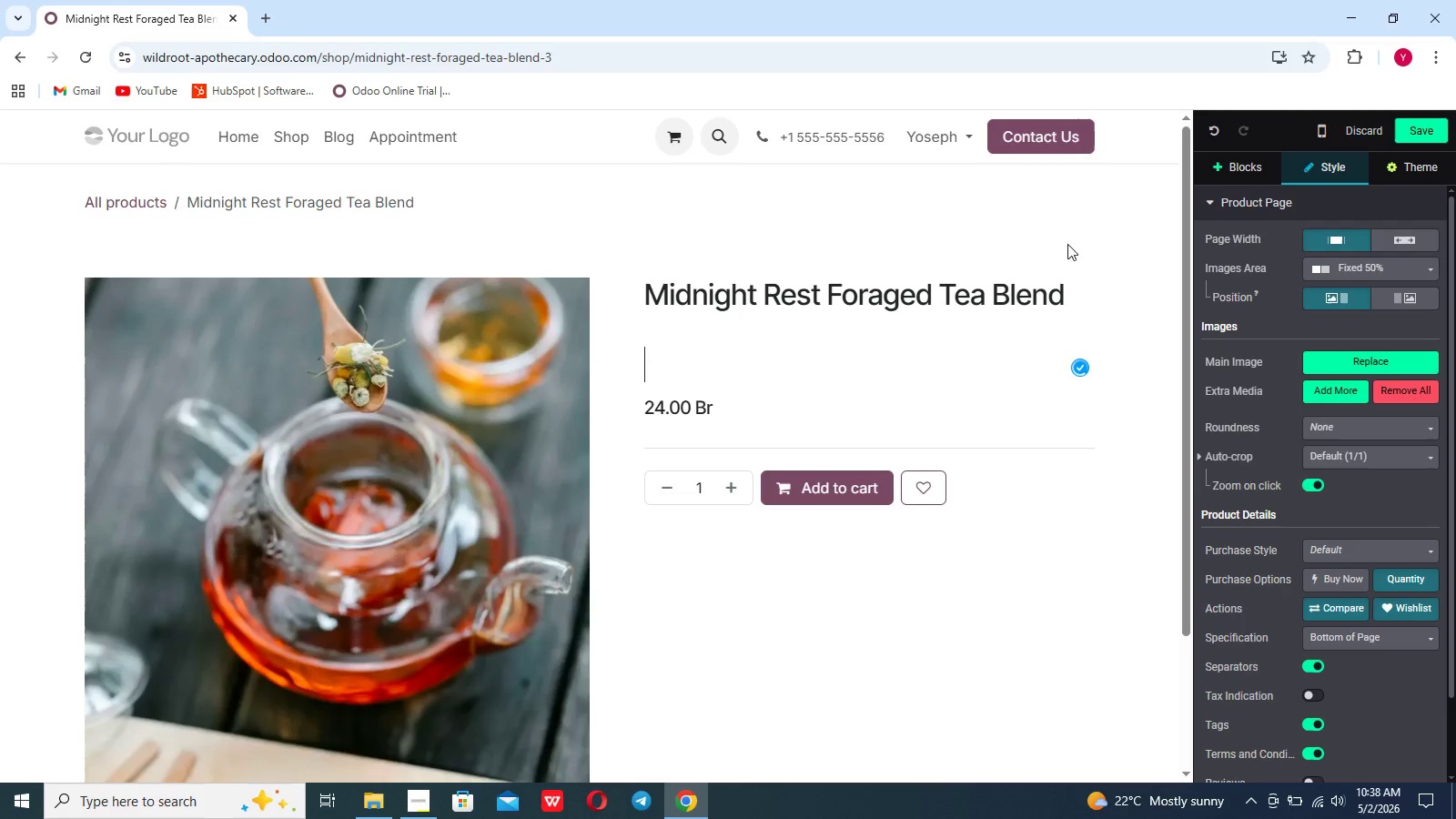 
key(Slash)
 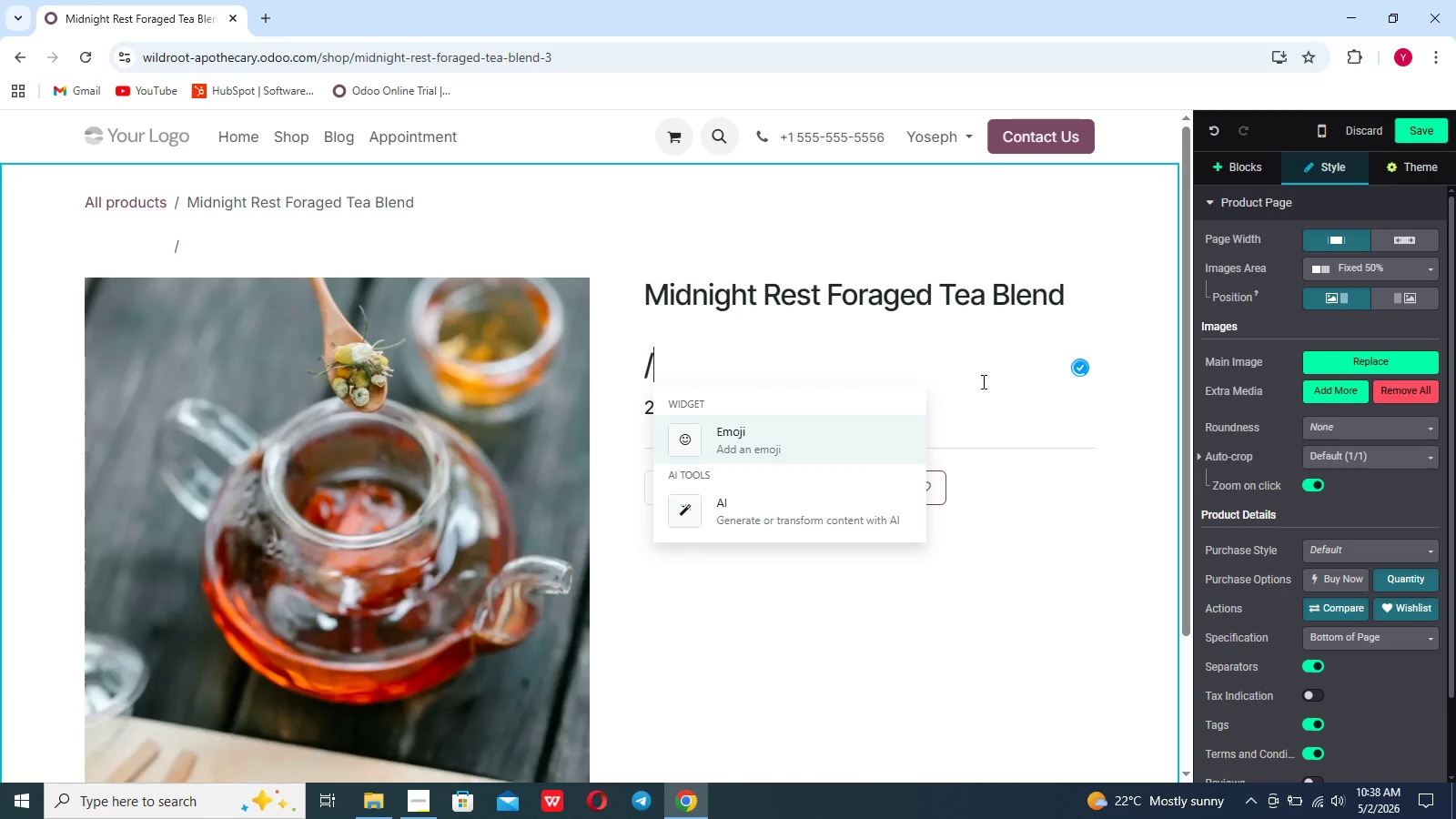 
key(Backspace)
 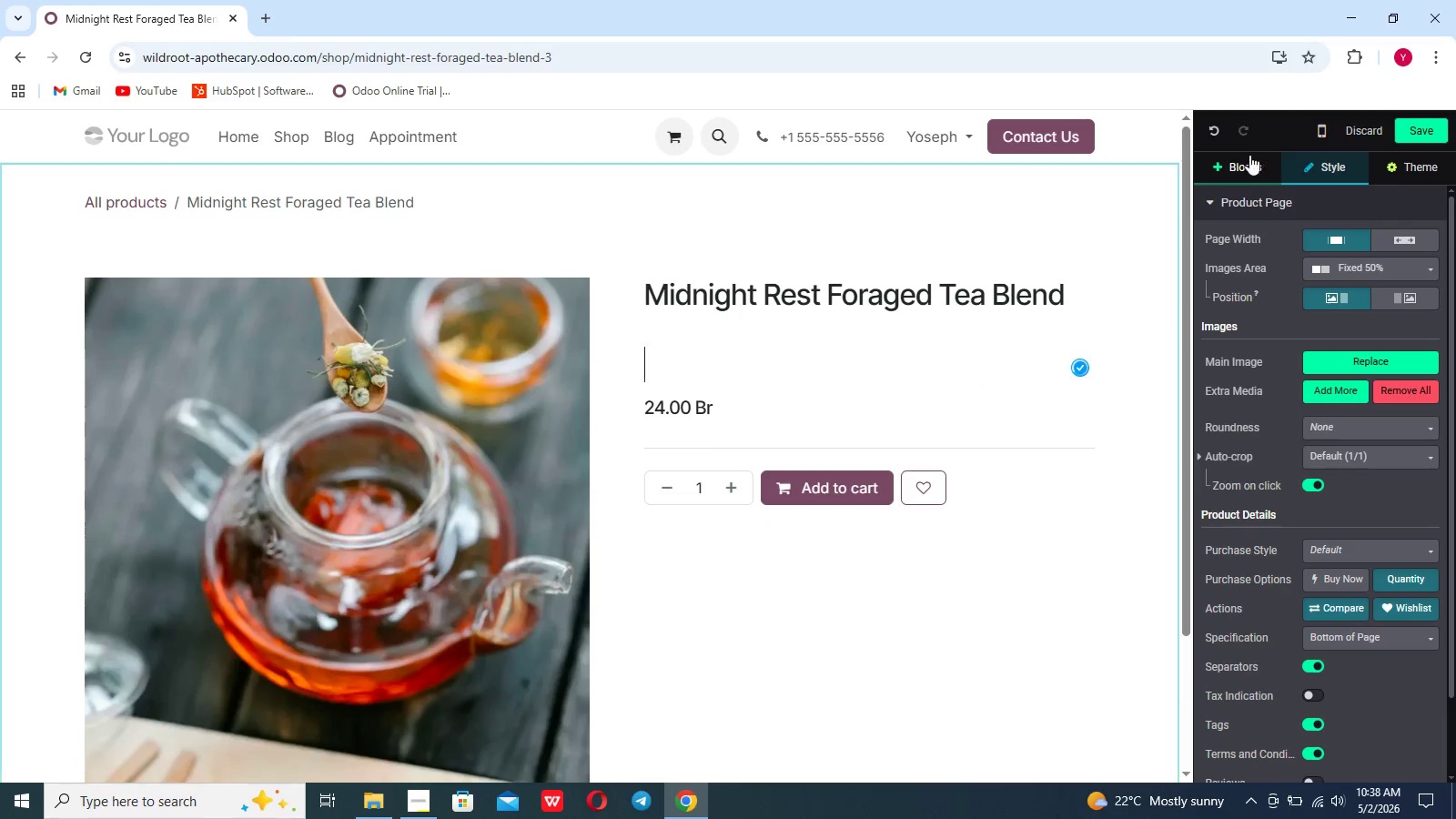 
left_click([1252, 156])
 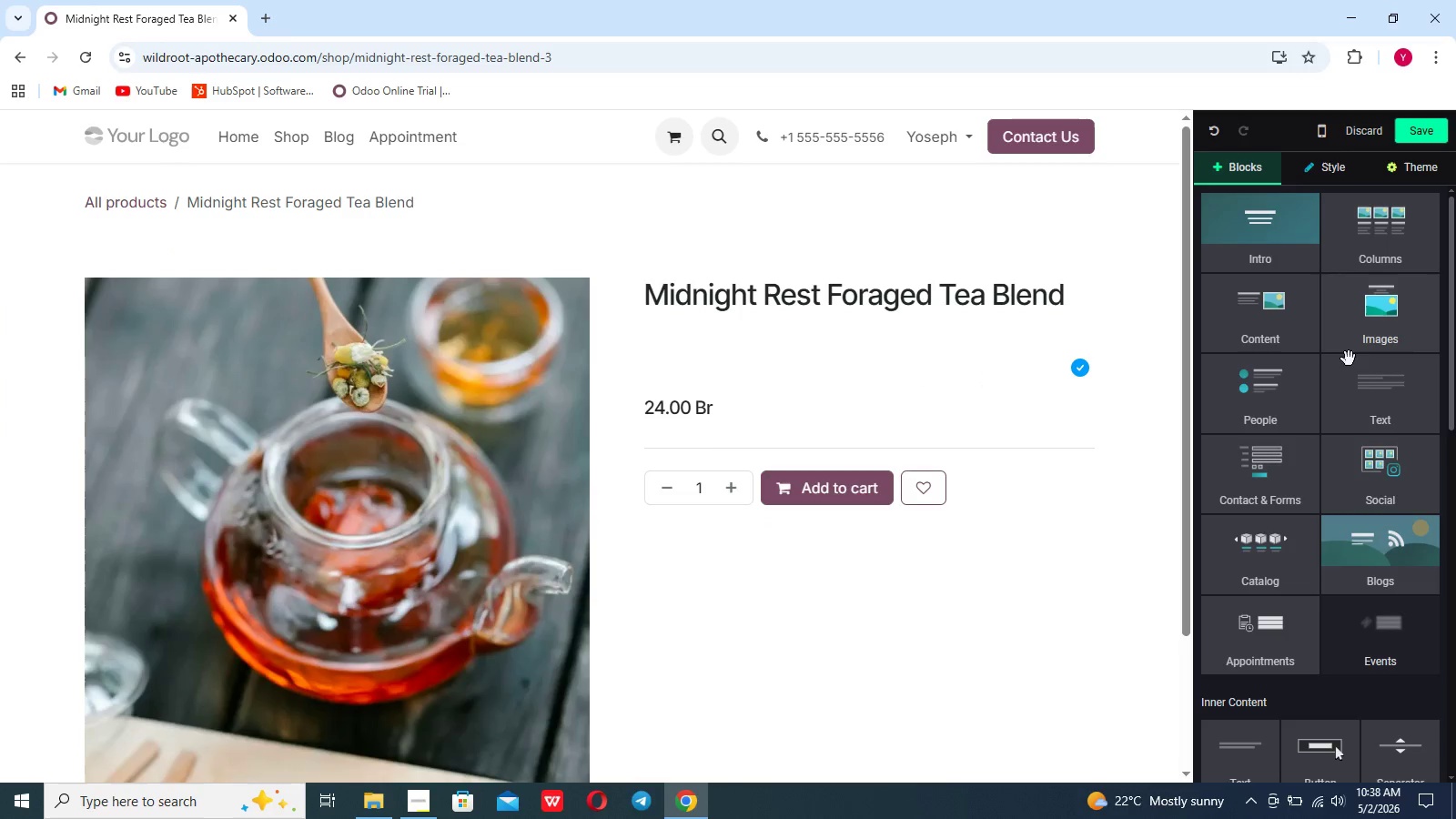 
left_click_drag(start_coordinate=[1380, 396], to_coordinate=[757, 430])
 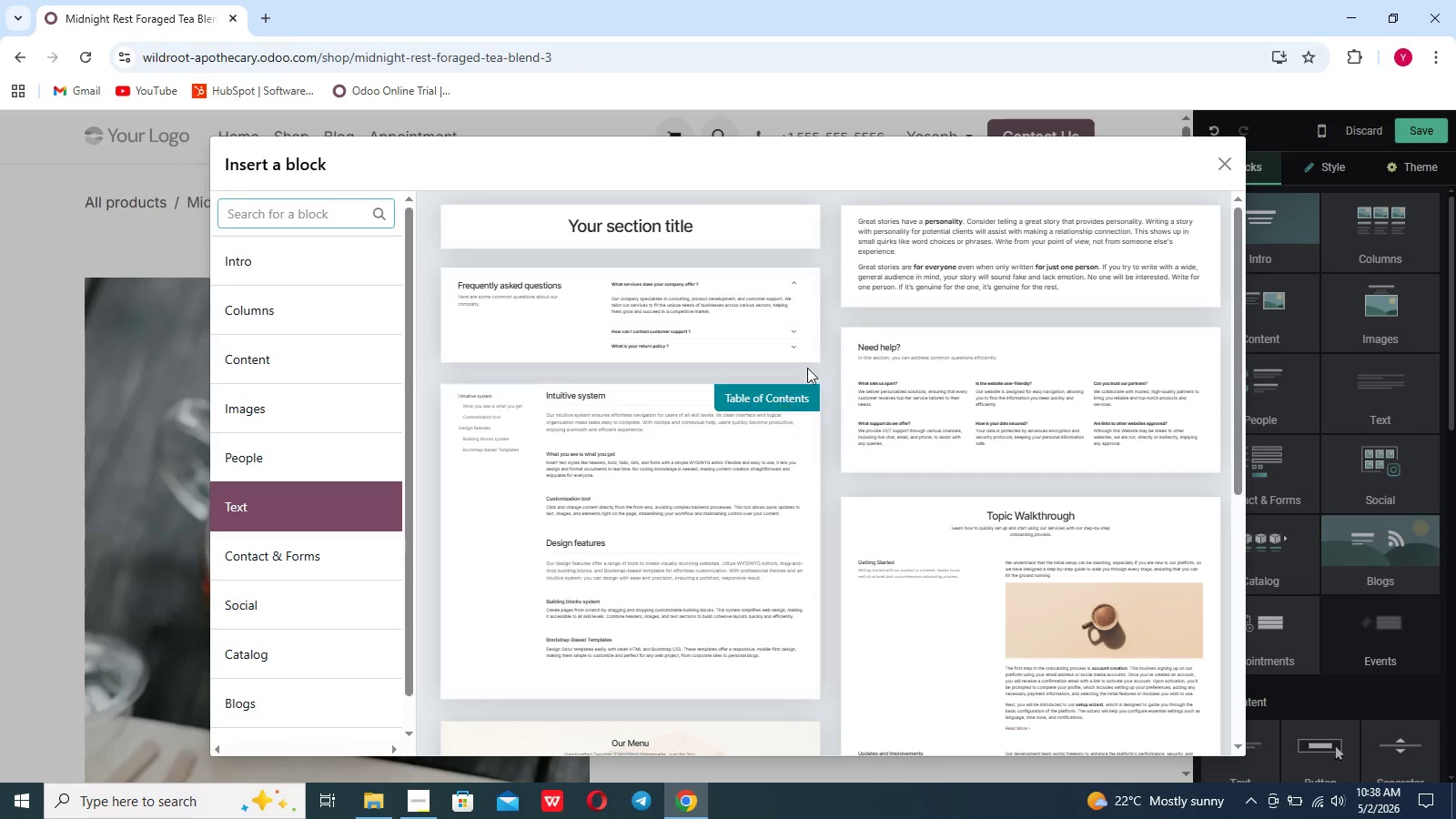 
left_click([895, 291])
 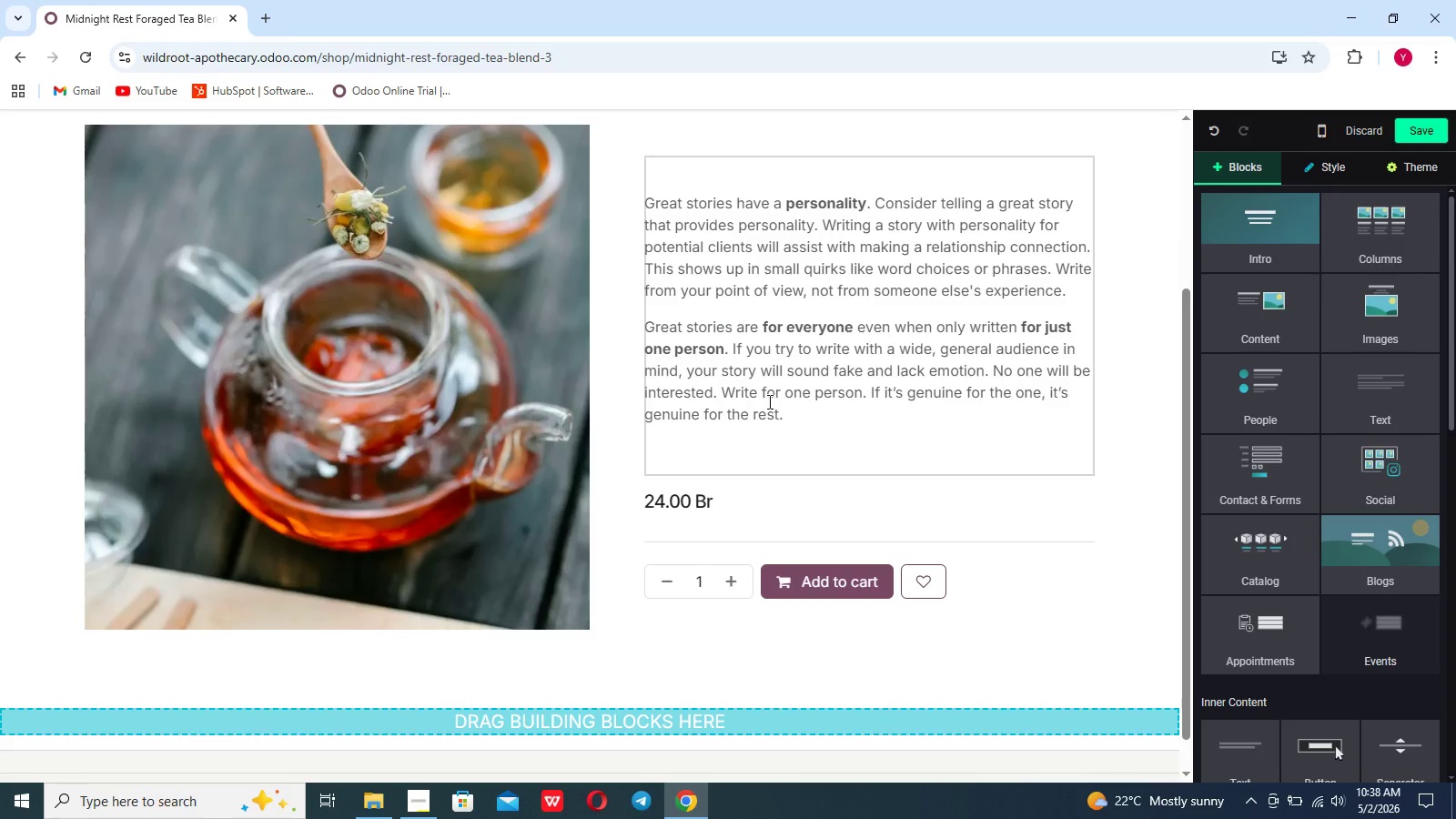 
left_click_drag(start_coordinate=[804, 419], to_coordinate=[630, 202])
 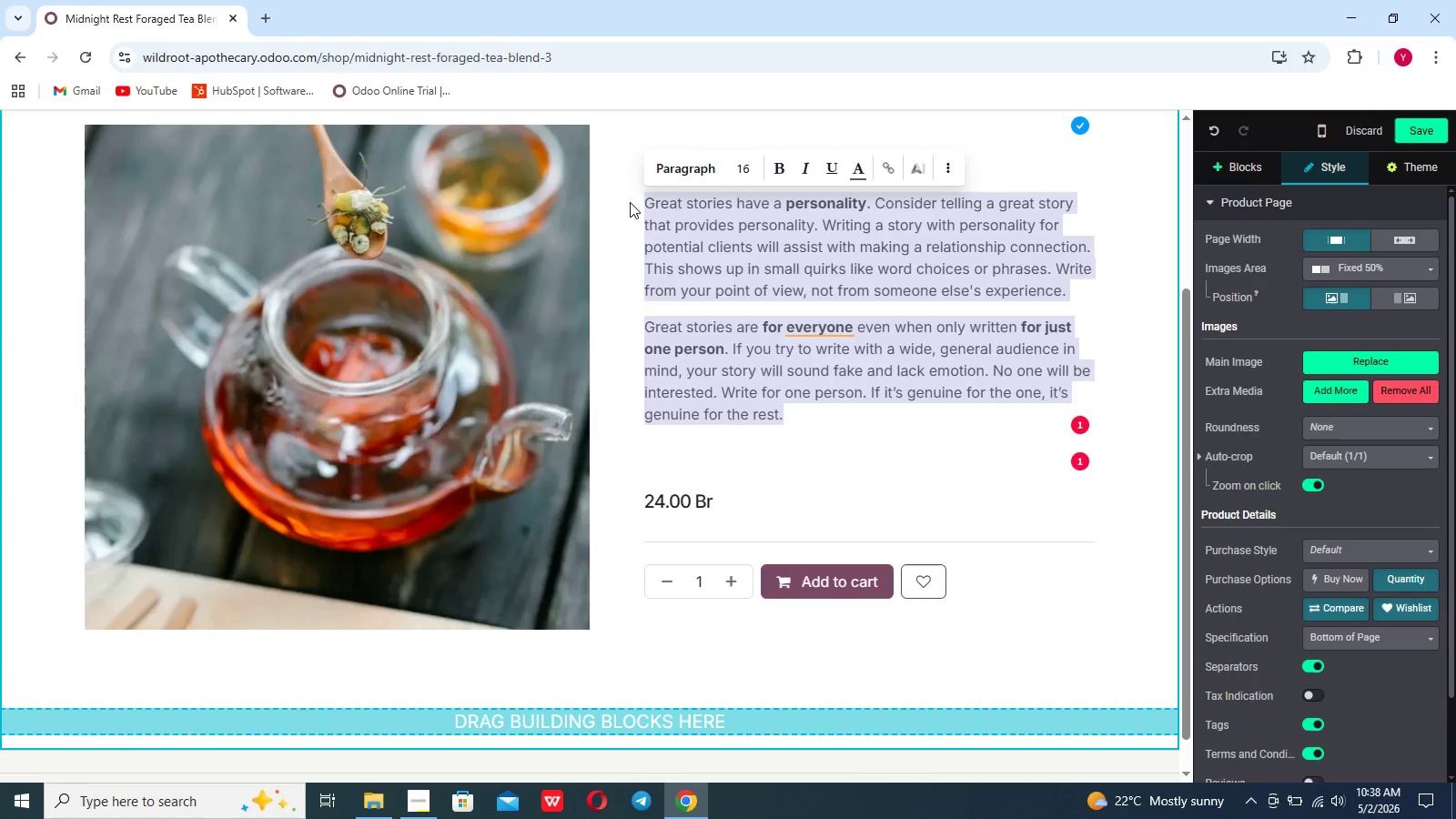 
key(Backspace)
 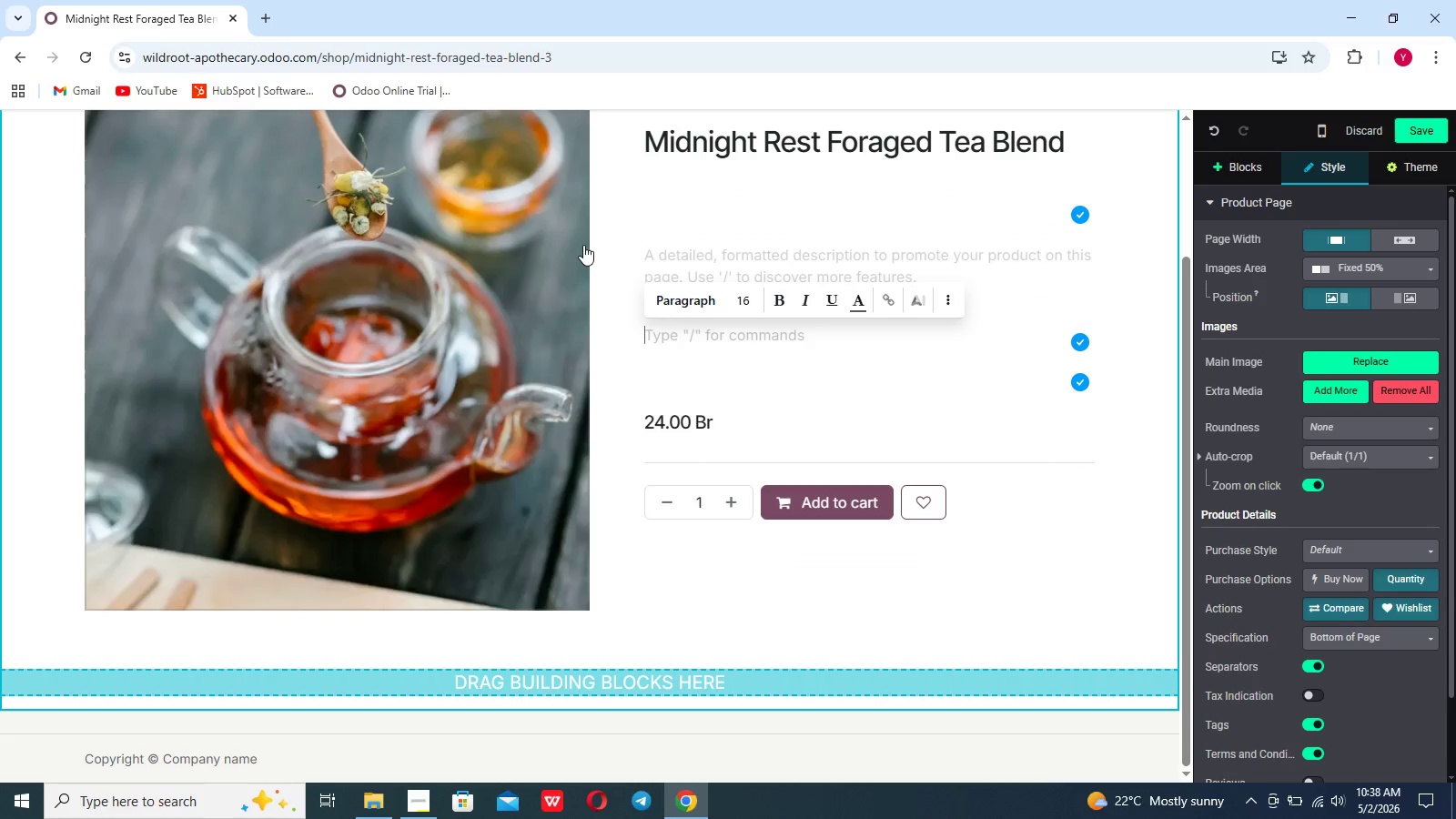 
key(Slash)
 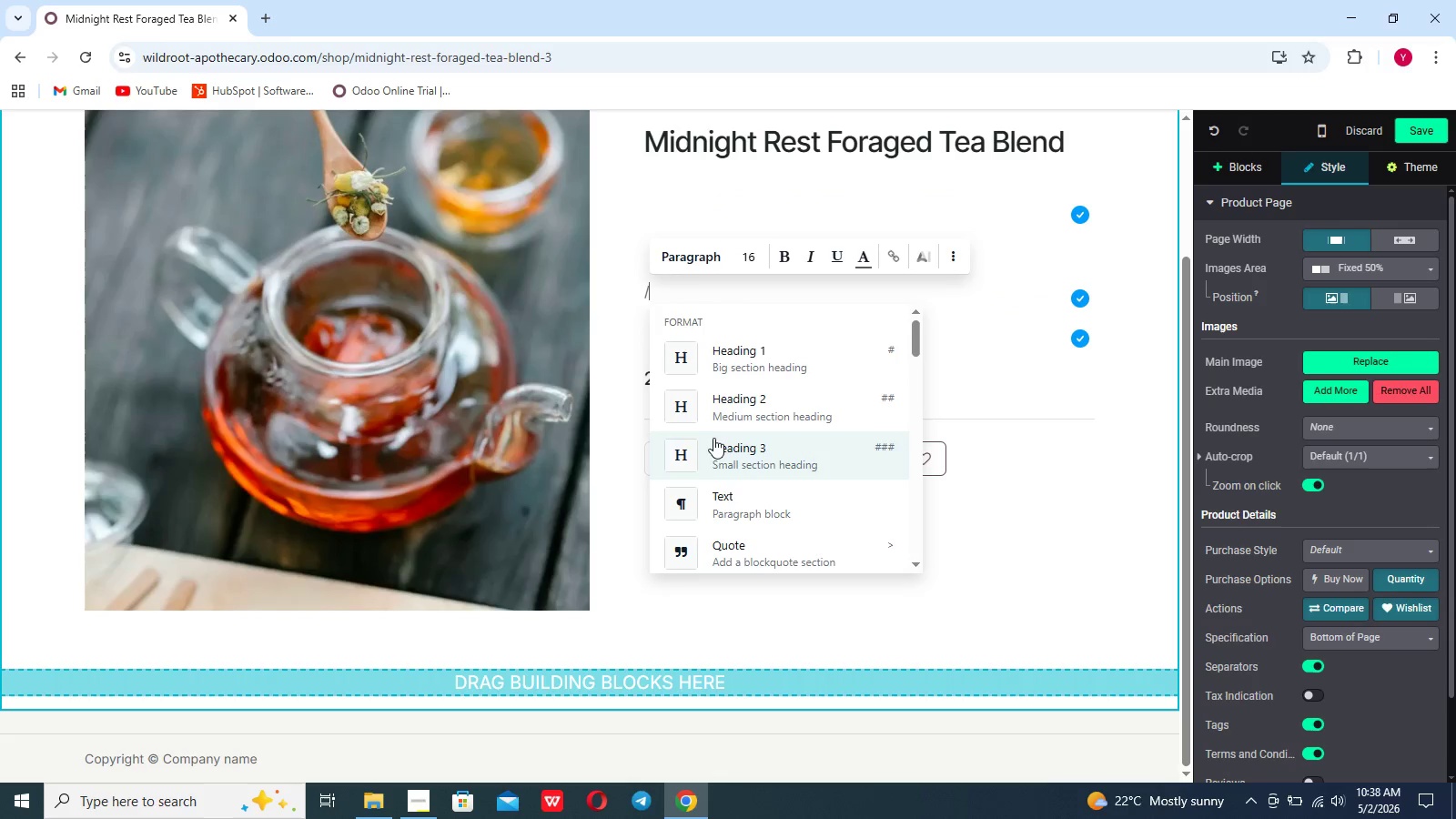 
left_click([715, 443])
 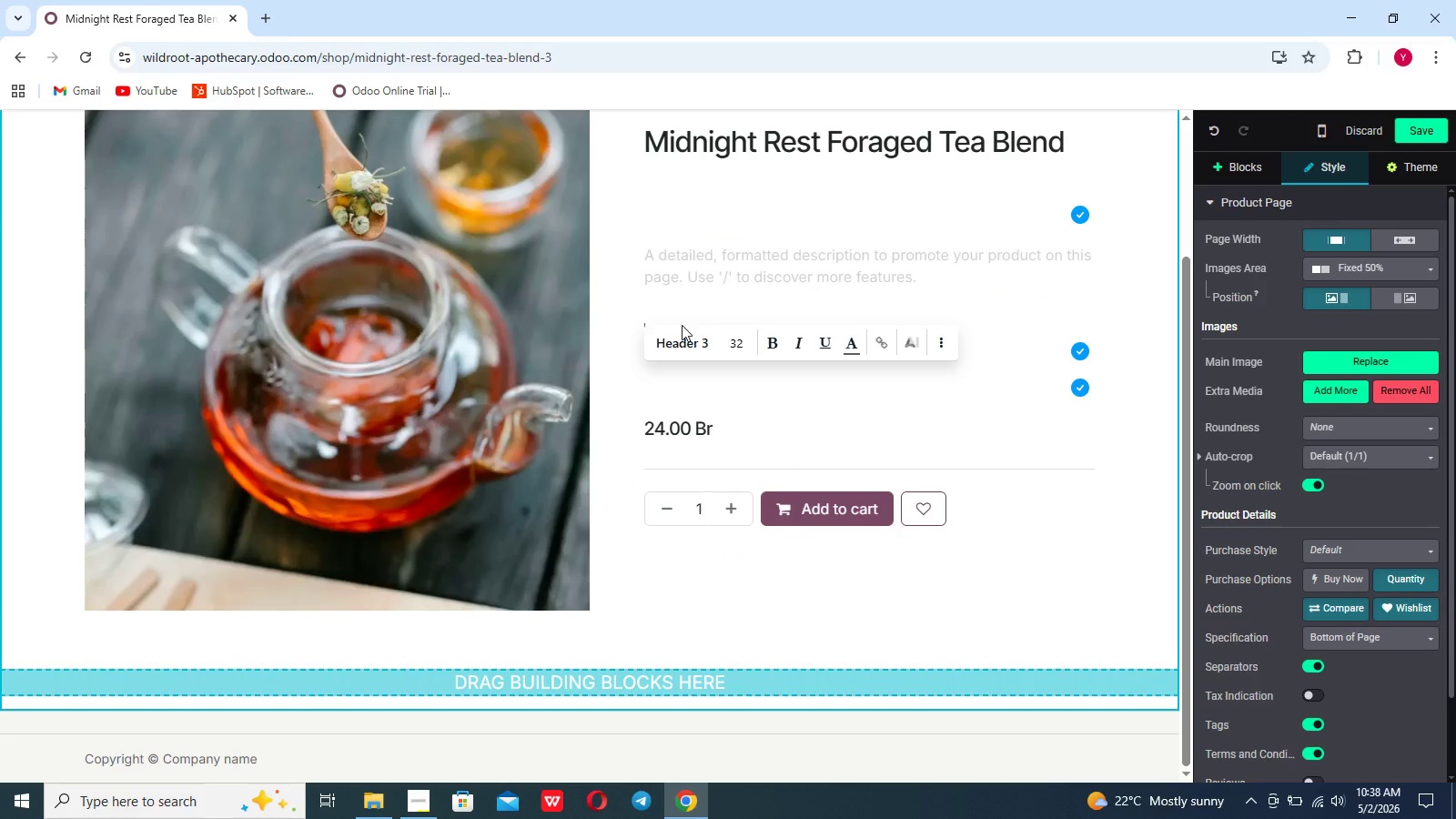 
key(Unknown)
 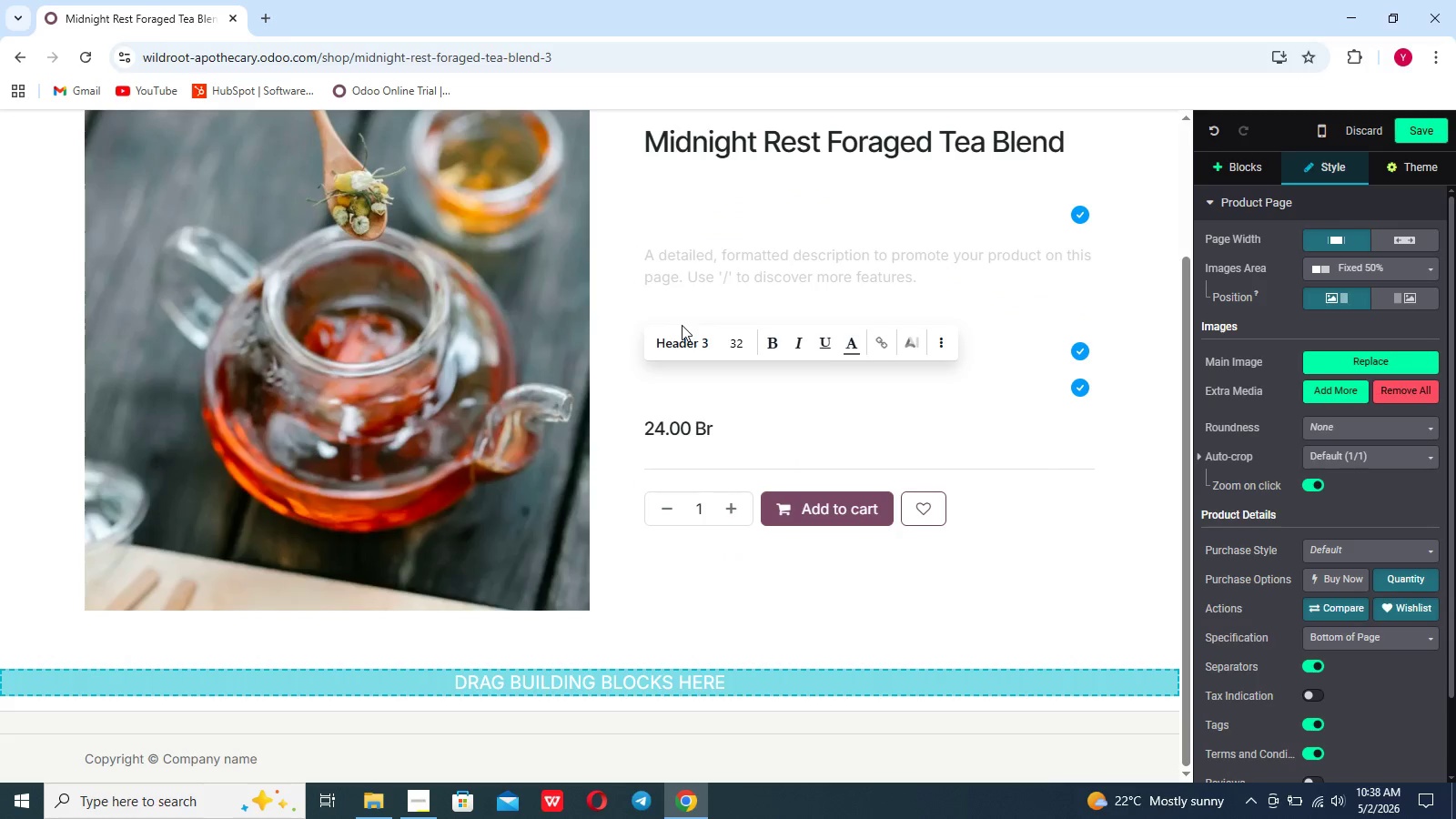 
scroll: coordinate [682, 325], scroll_direction: up, amount: 1.0
 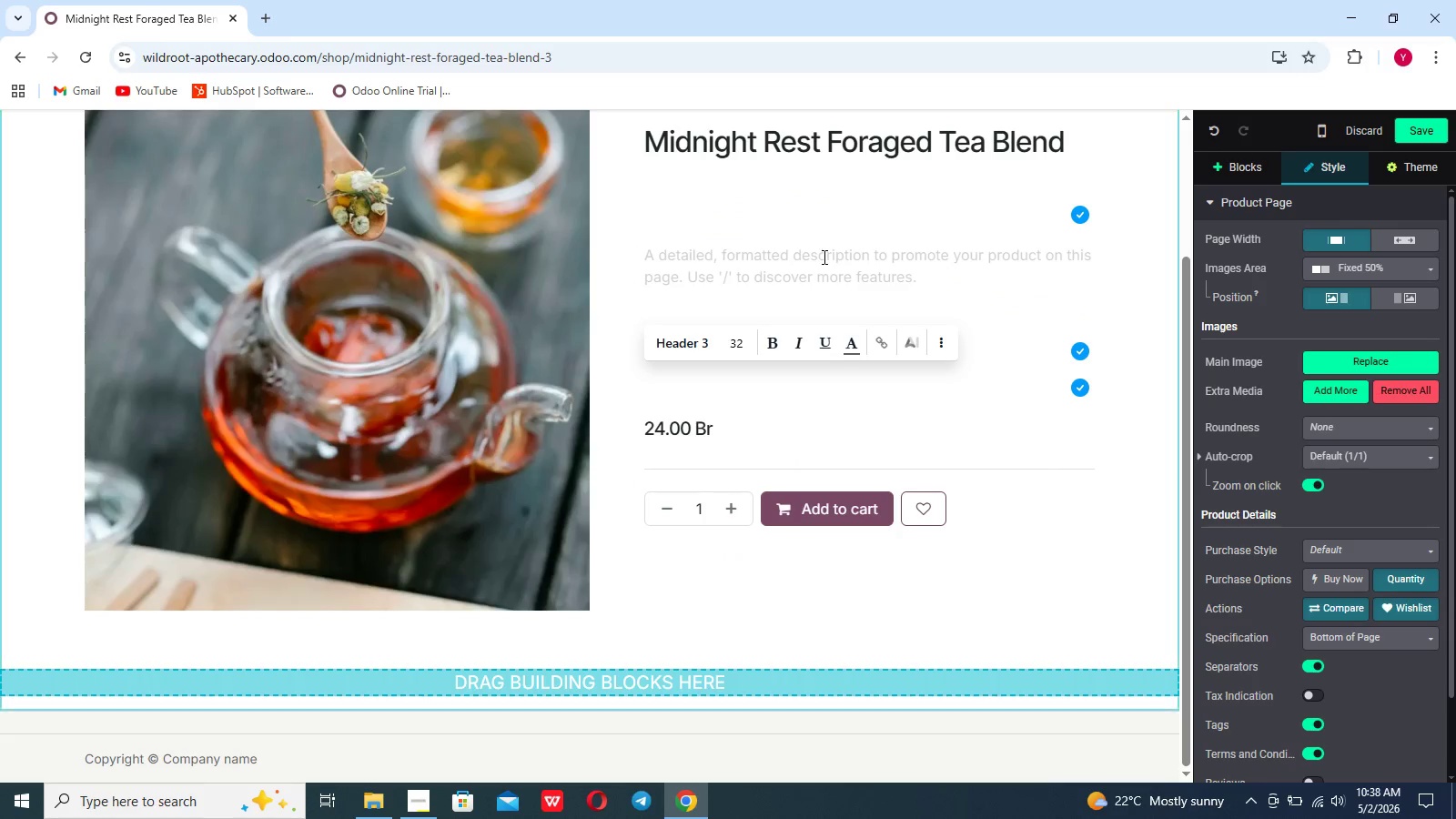 
left_click([823, 257])
 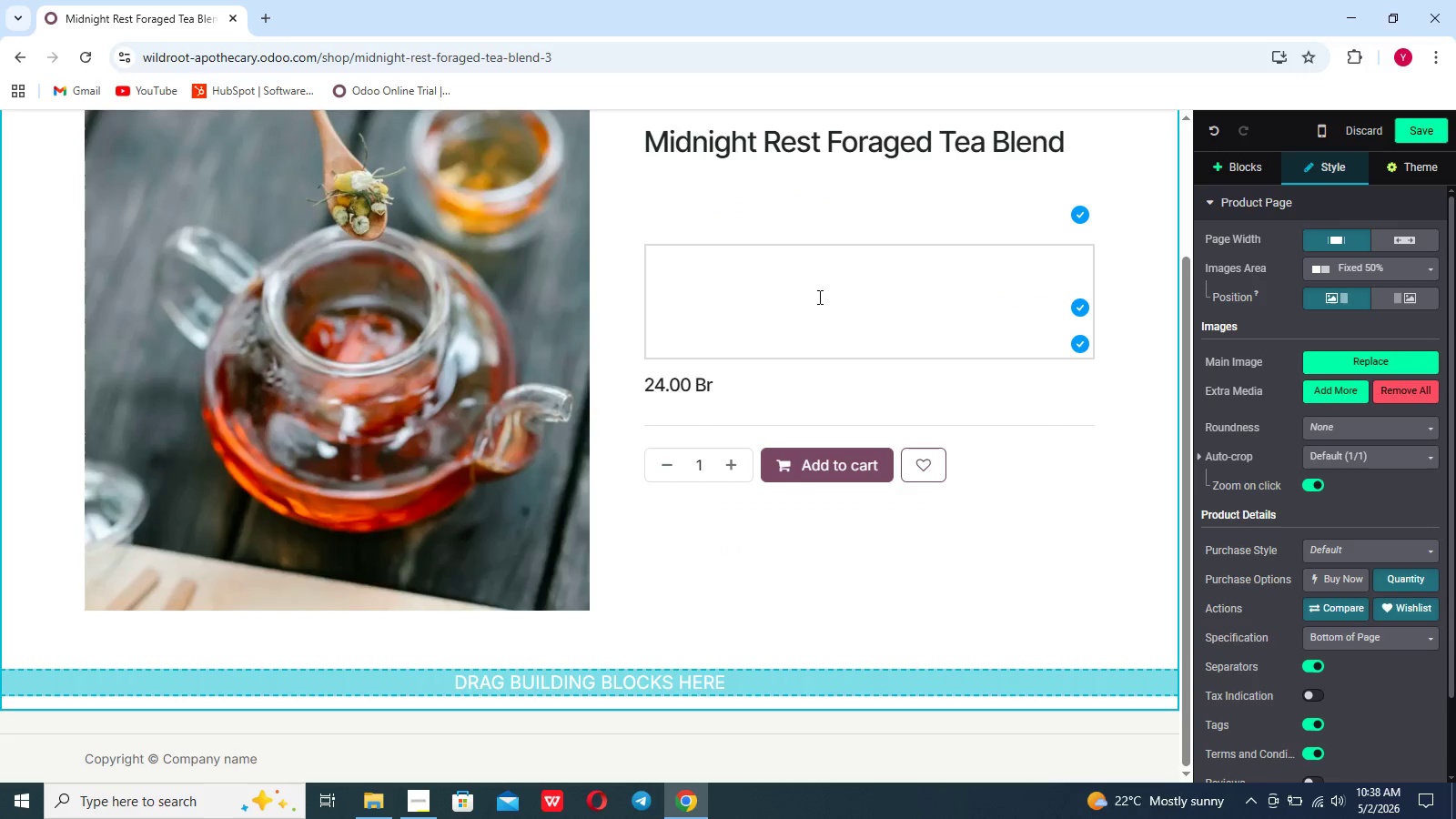 
left_click([818, 298])
 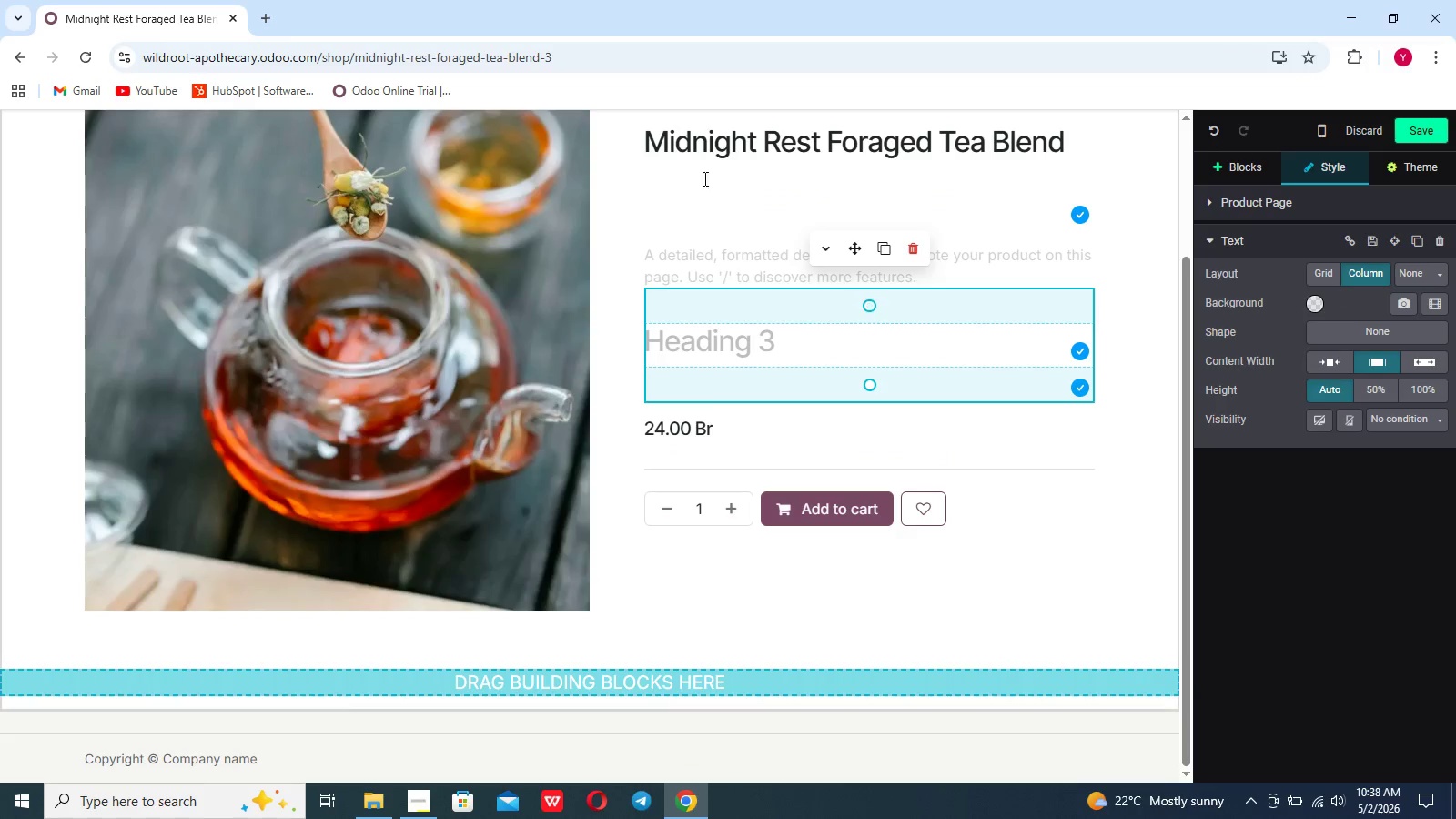 
left_click([690, 178])
 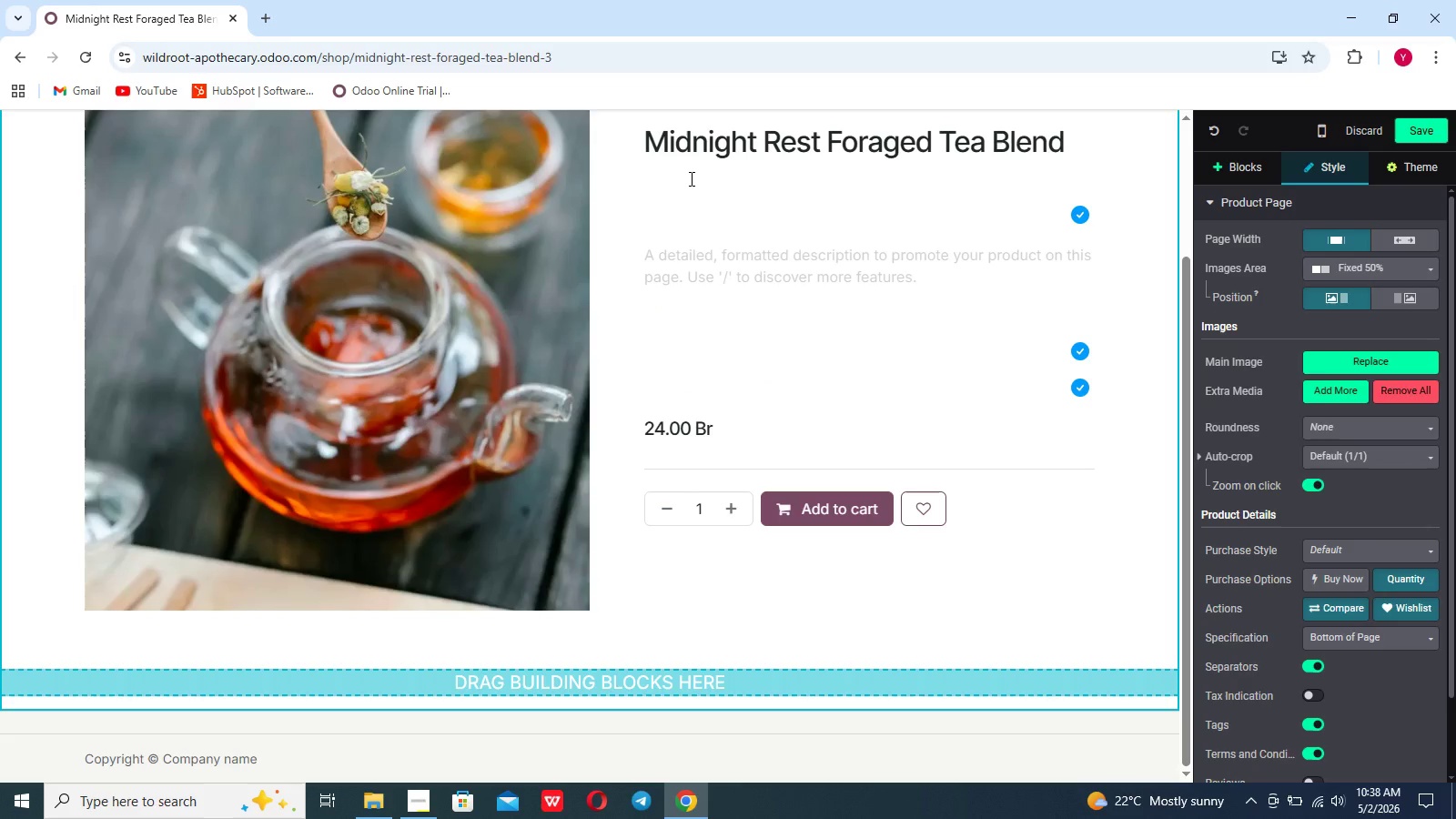 
key(Backspace)
 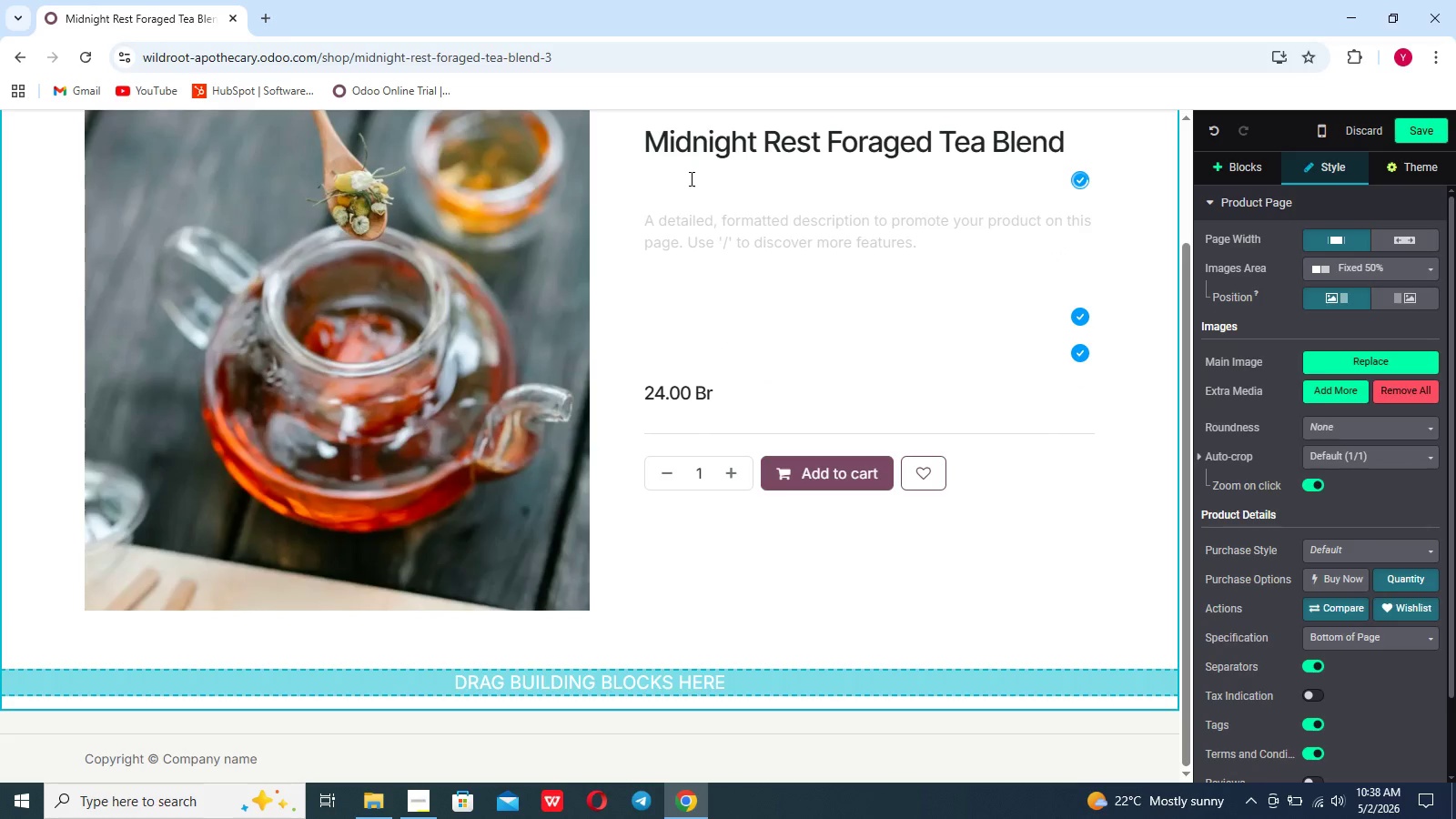 
left_click_drag(start_coordinate=[682, 228], to_coordinate=[676, 236])
 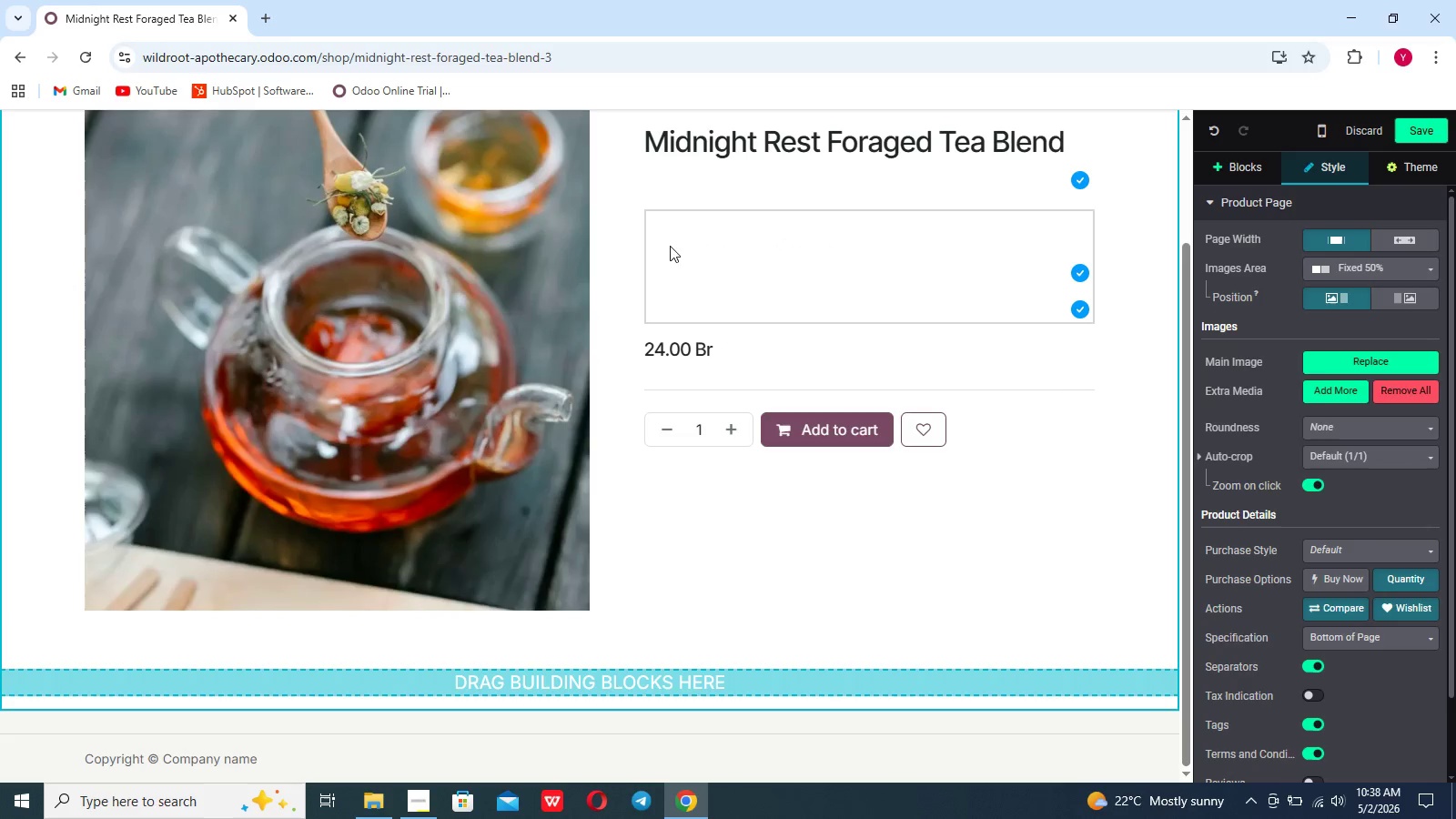 
mouse_move([676, 269])
 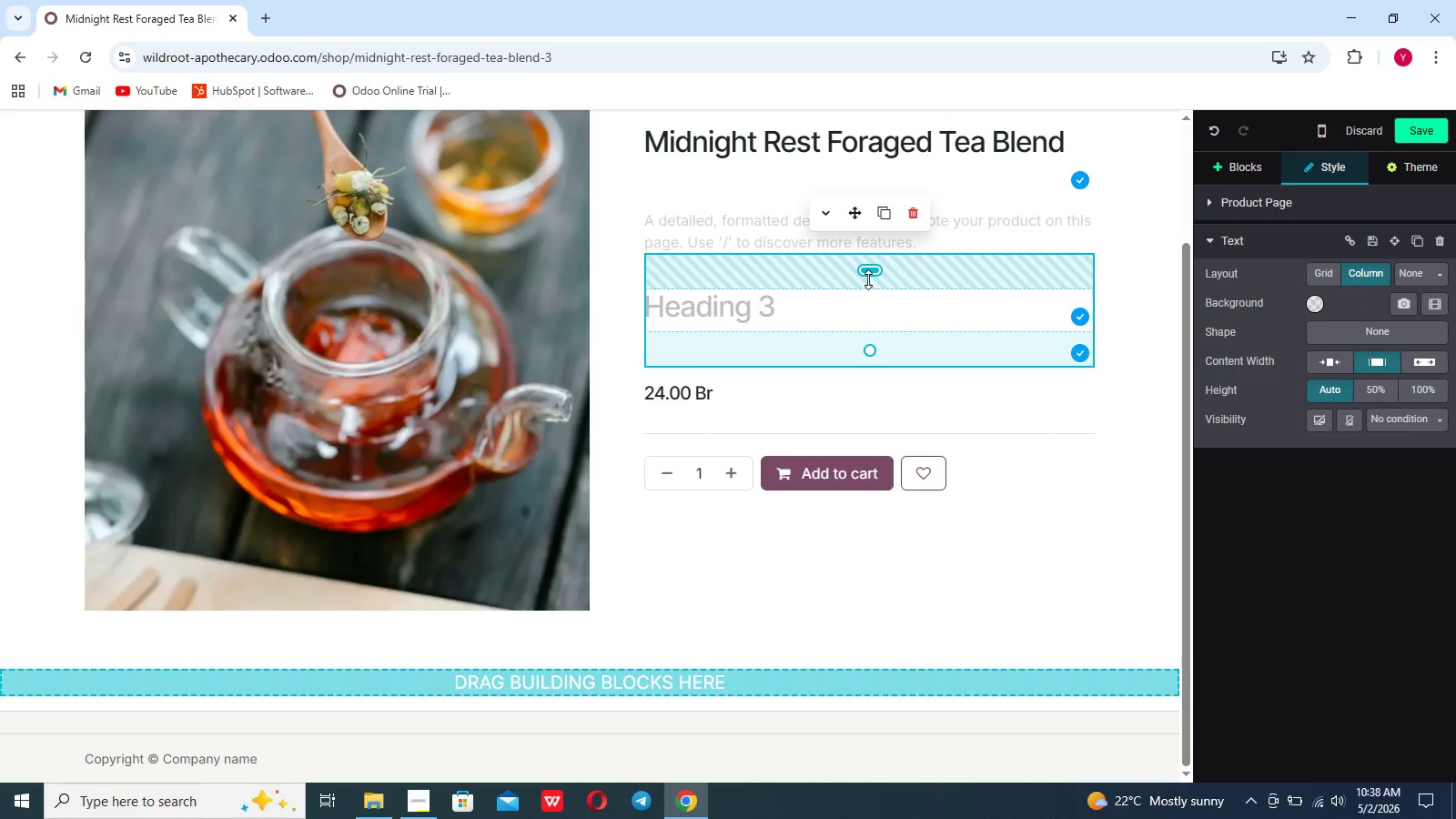 
left_click_drag(start_coordinate=[868, 278], to_coordinate=[874, 212])
 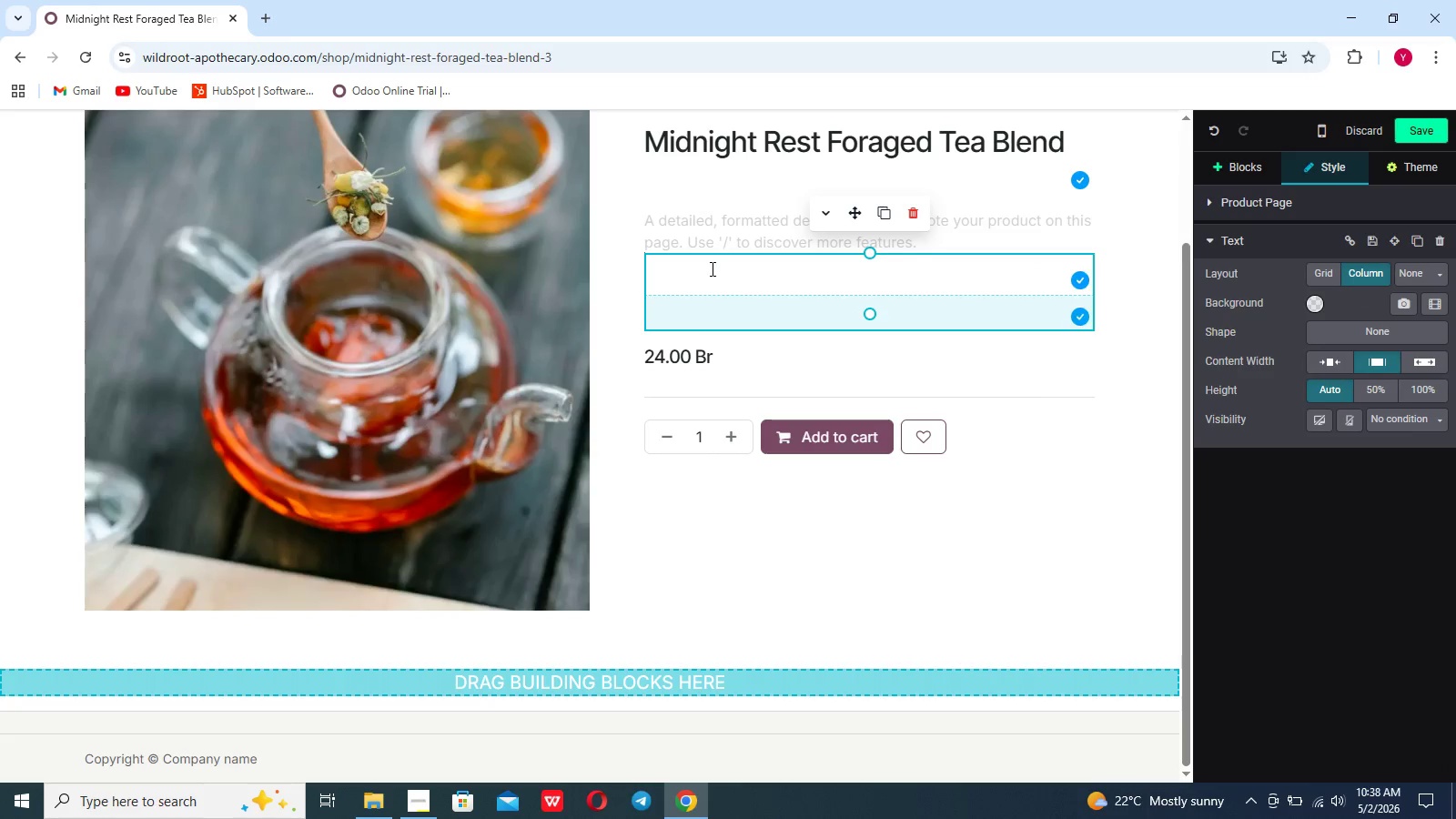 
left_click([711, 268])
 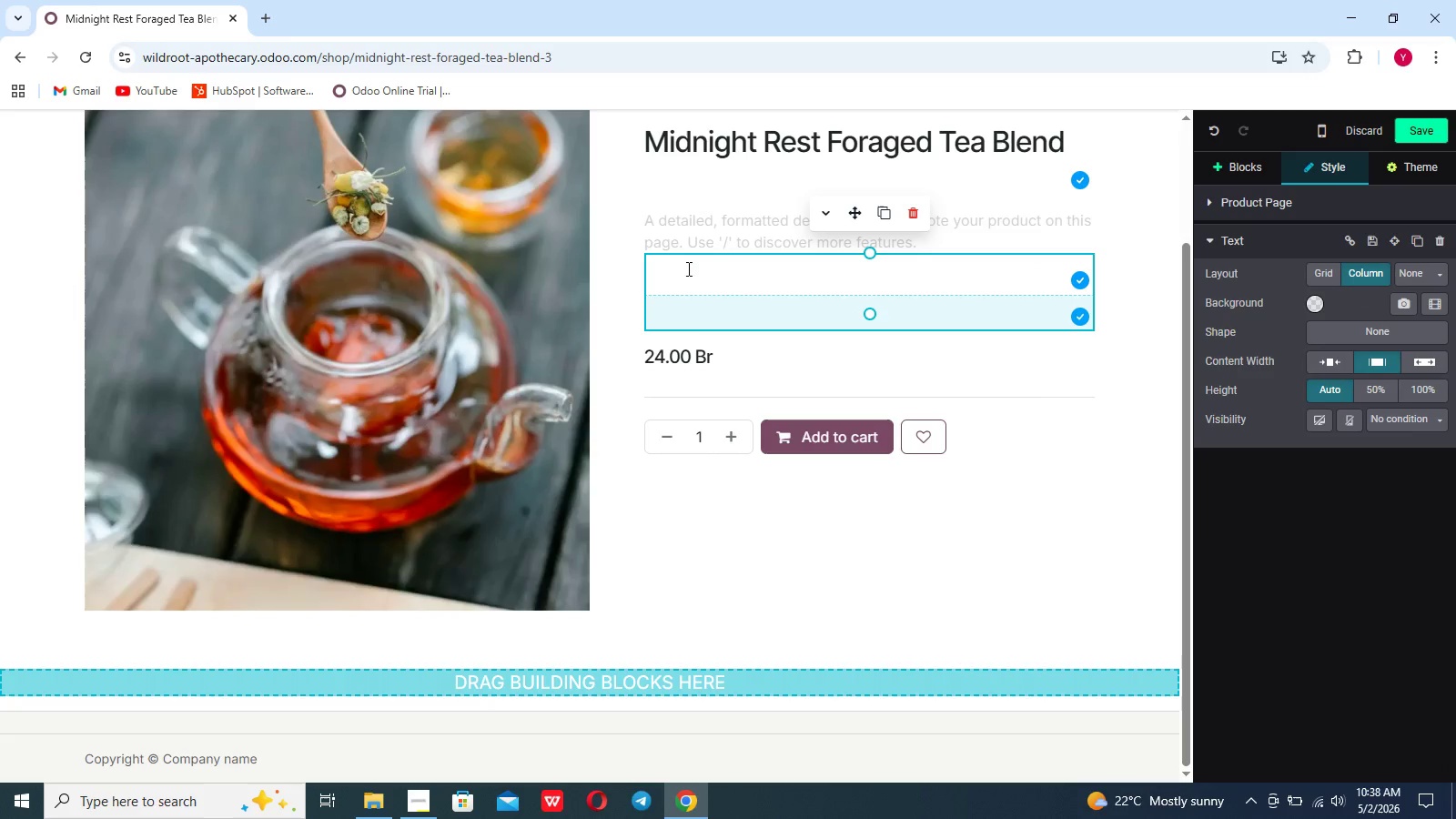 
left_click([675, 265])
 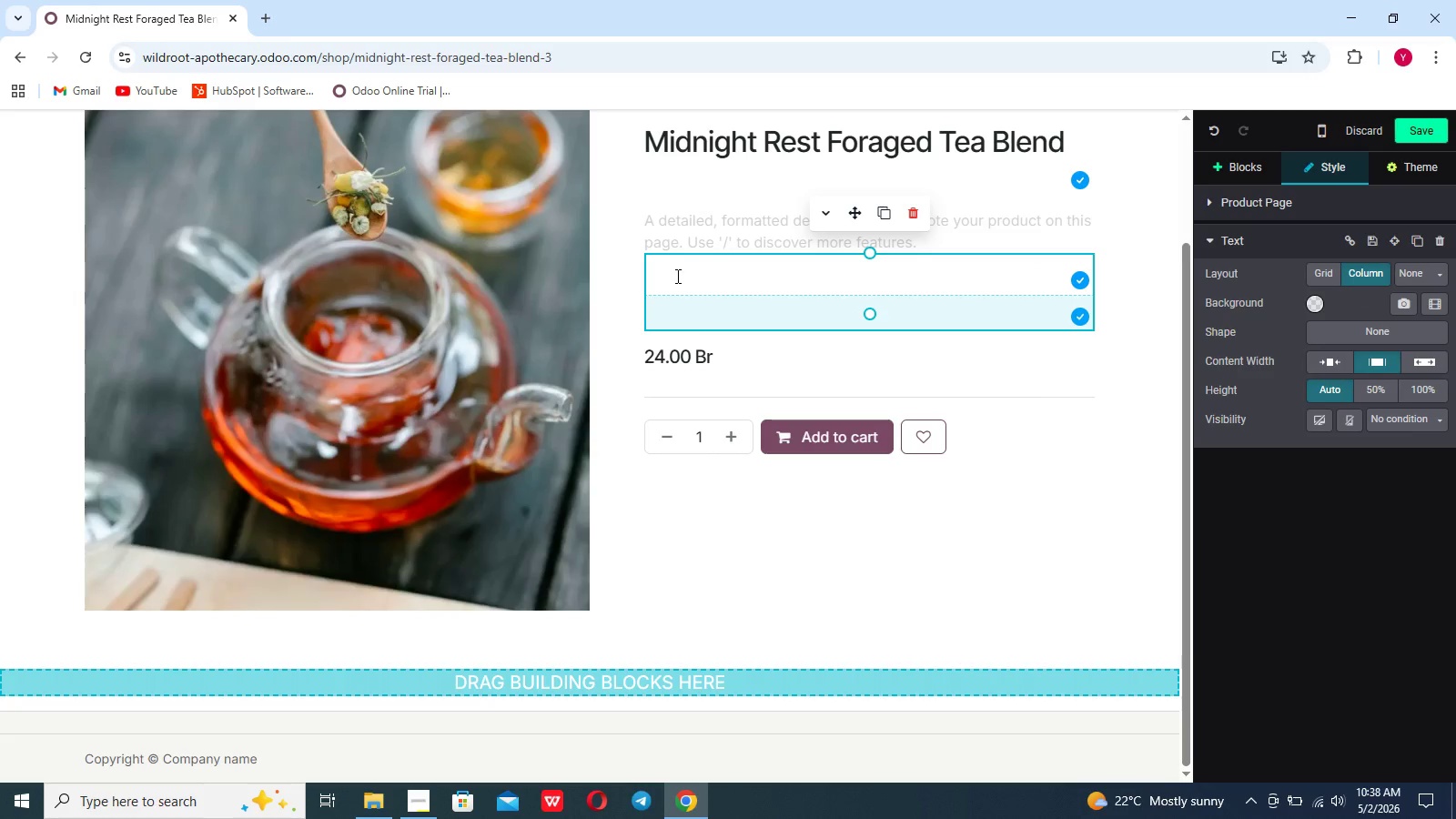 
double_click([676, 276])
 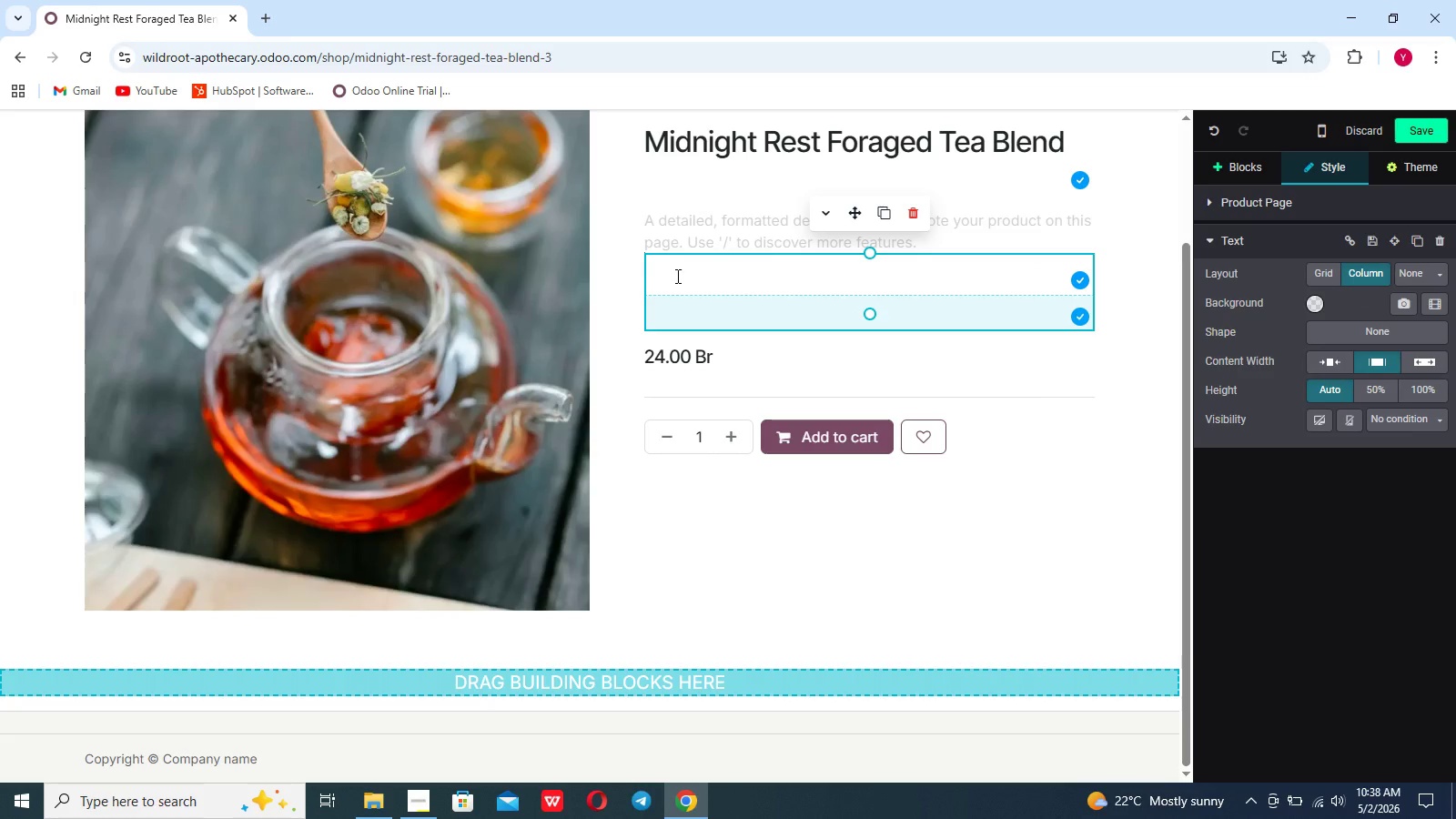 
triple_click([676, 276])
 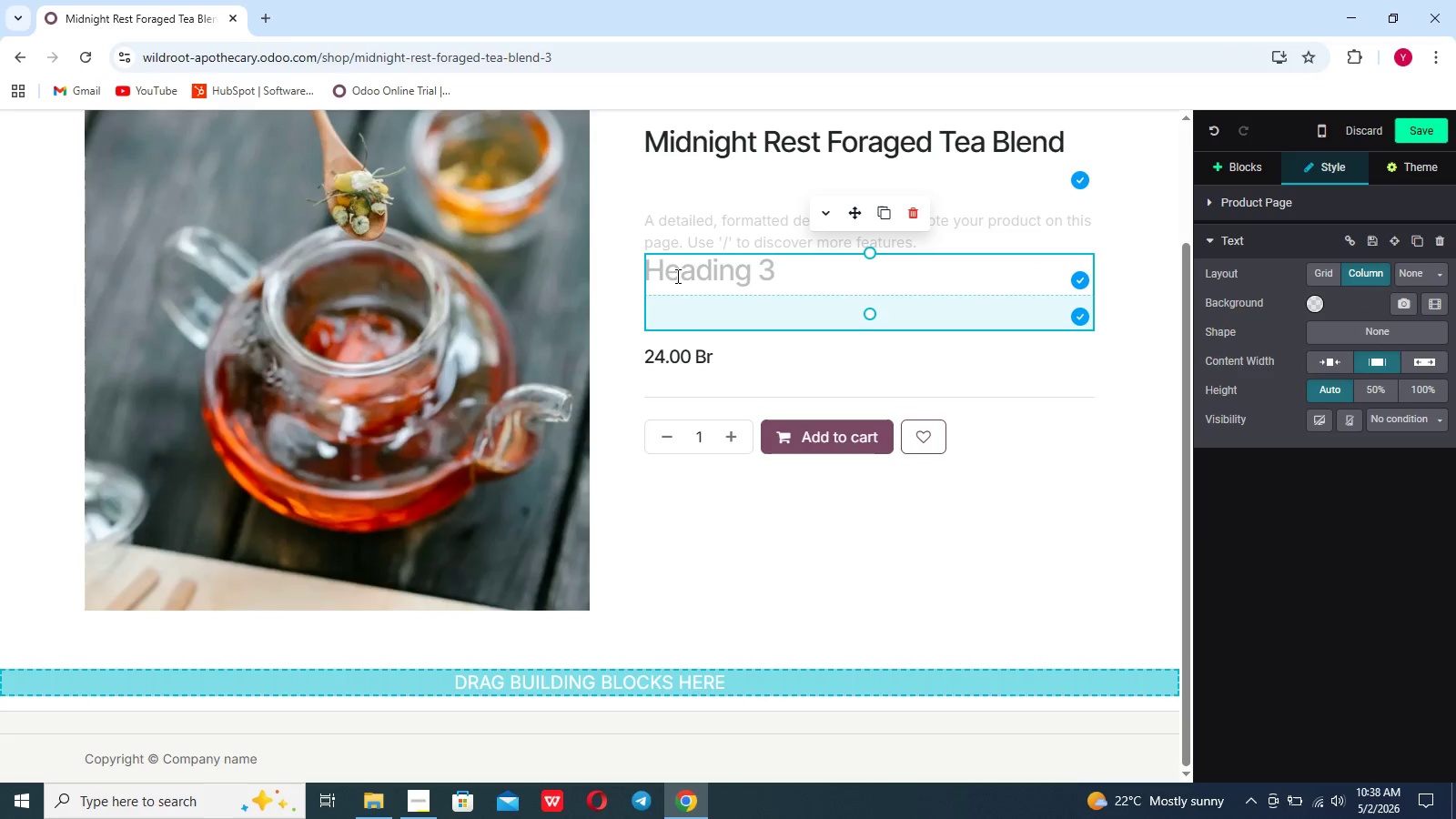 
left_click([676, 276])
 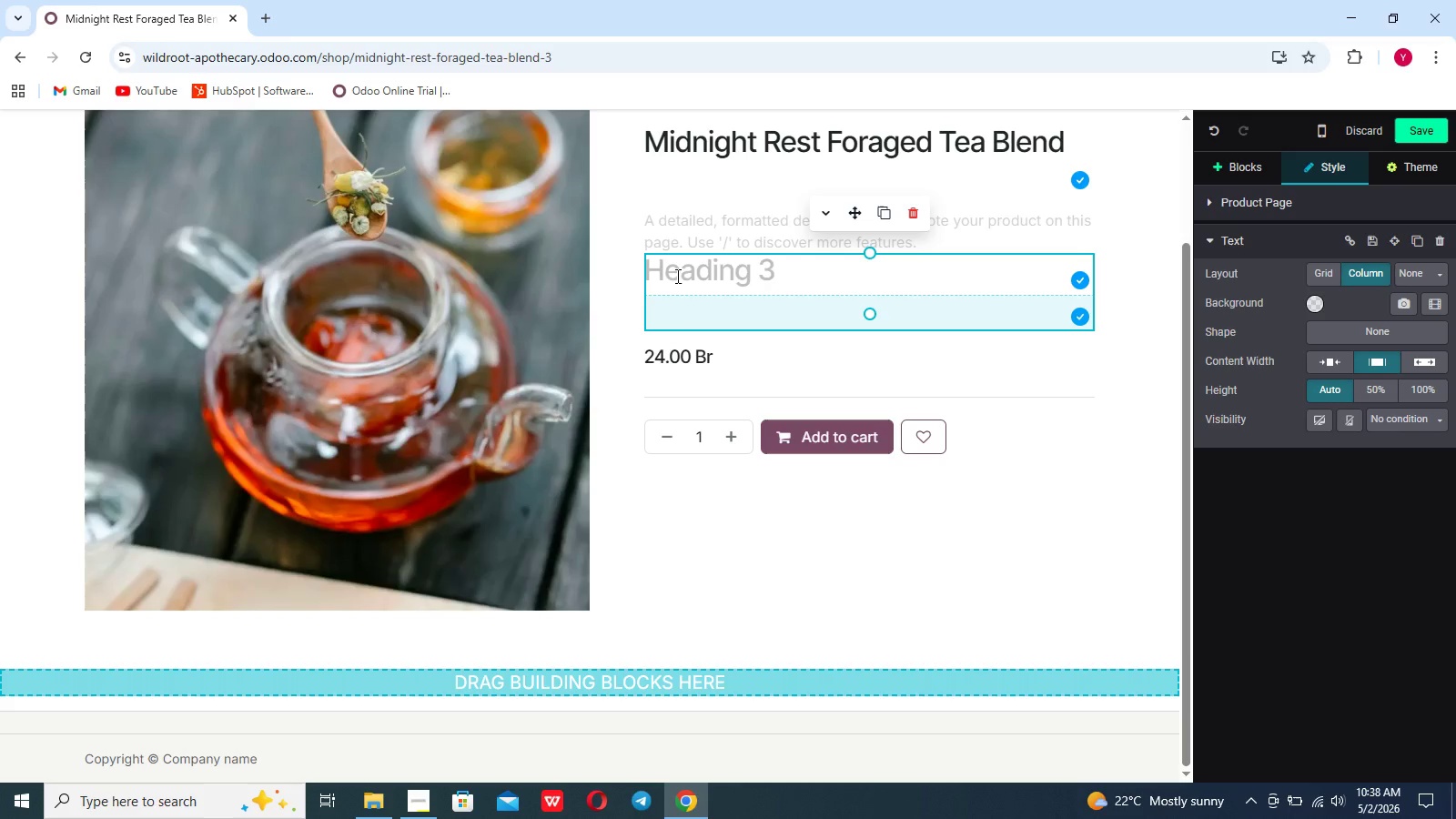 
key(J)
 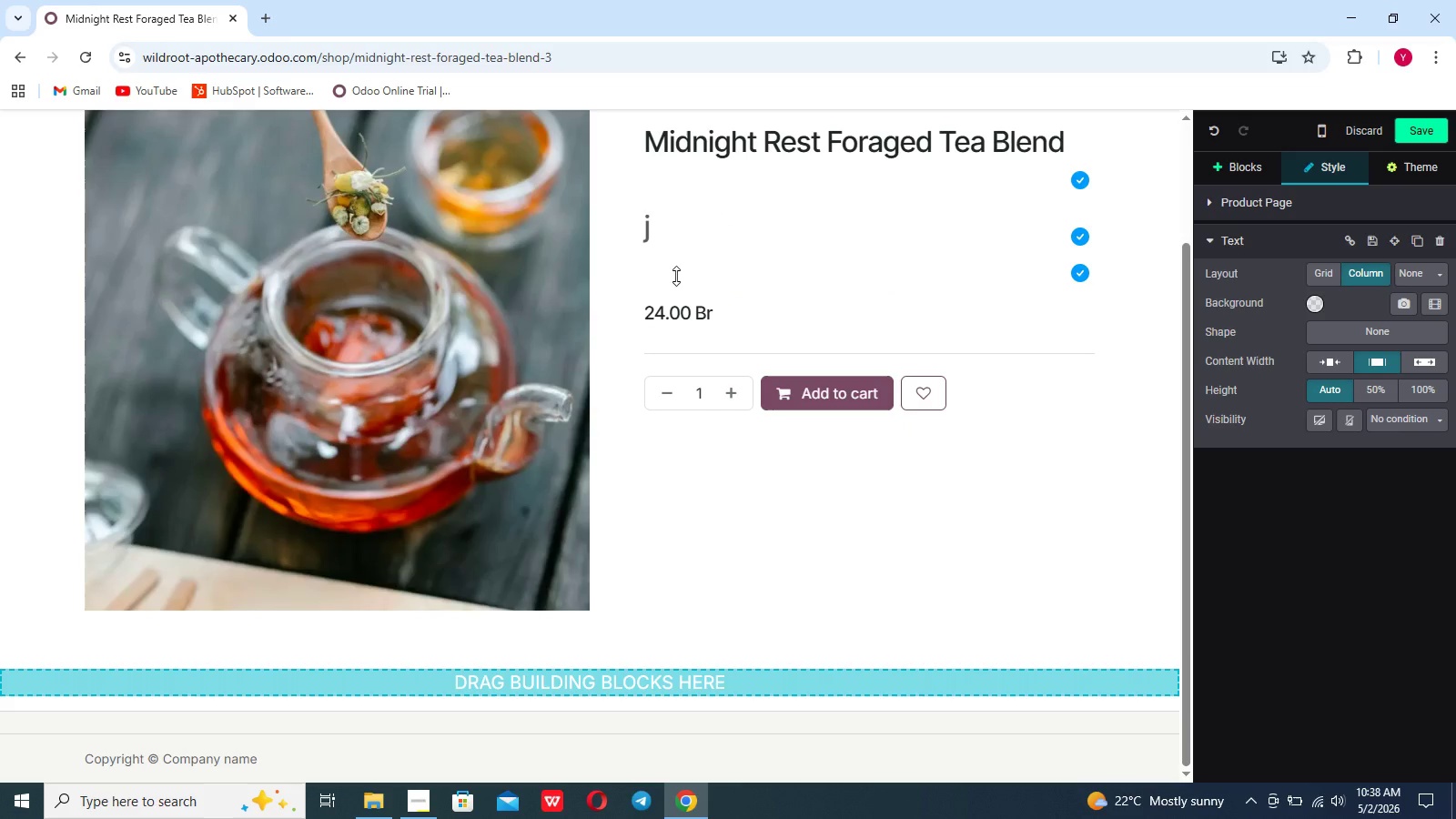 
key(Backspace)
 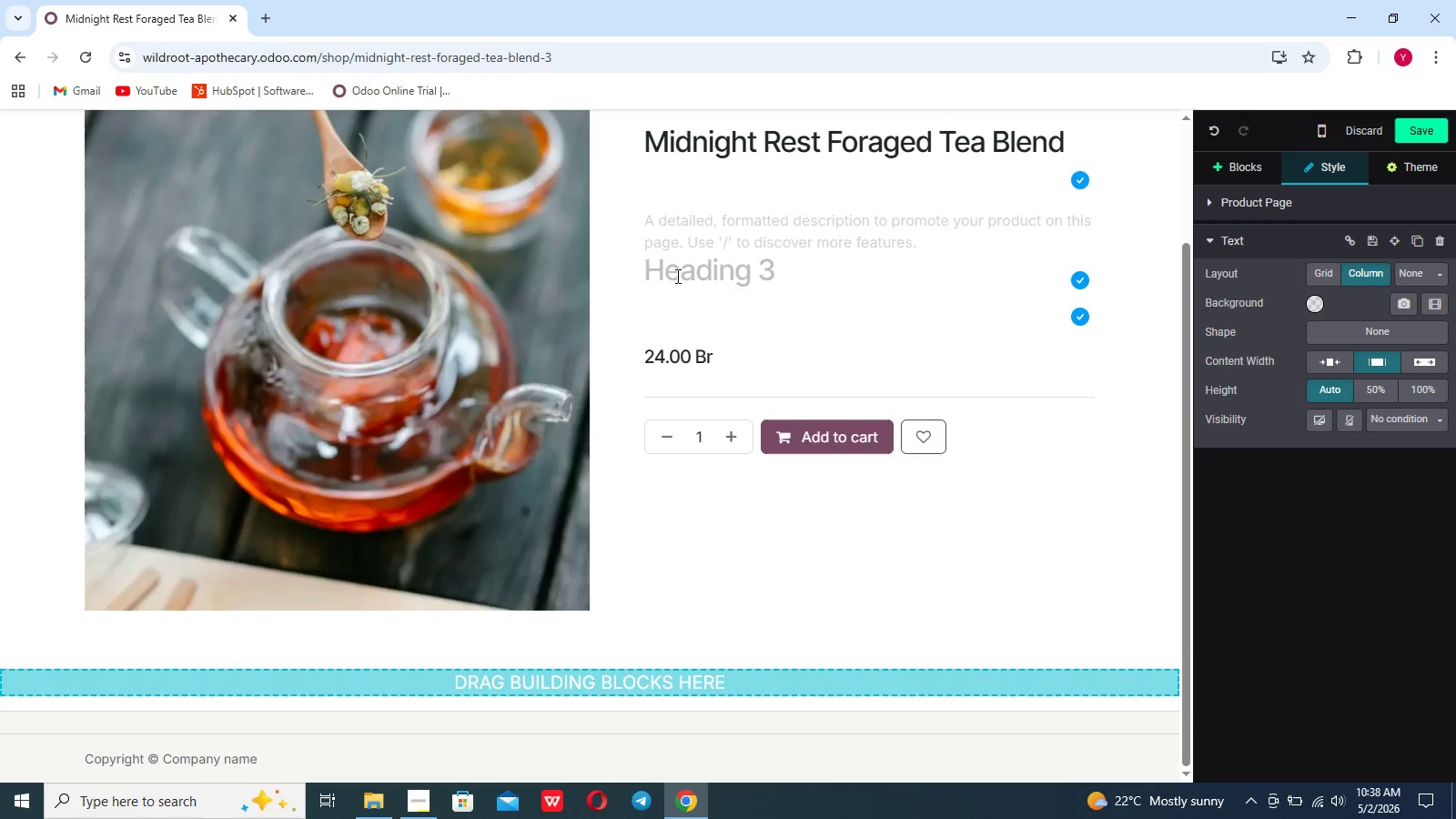 
key(Slash)
 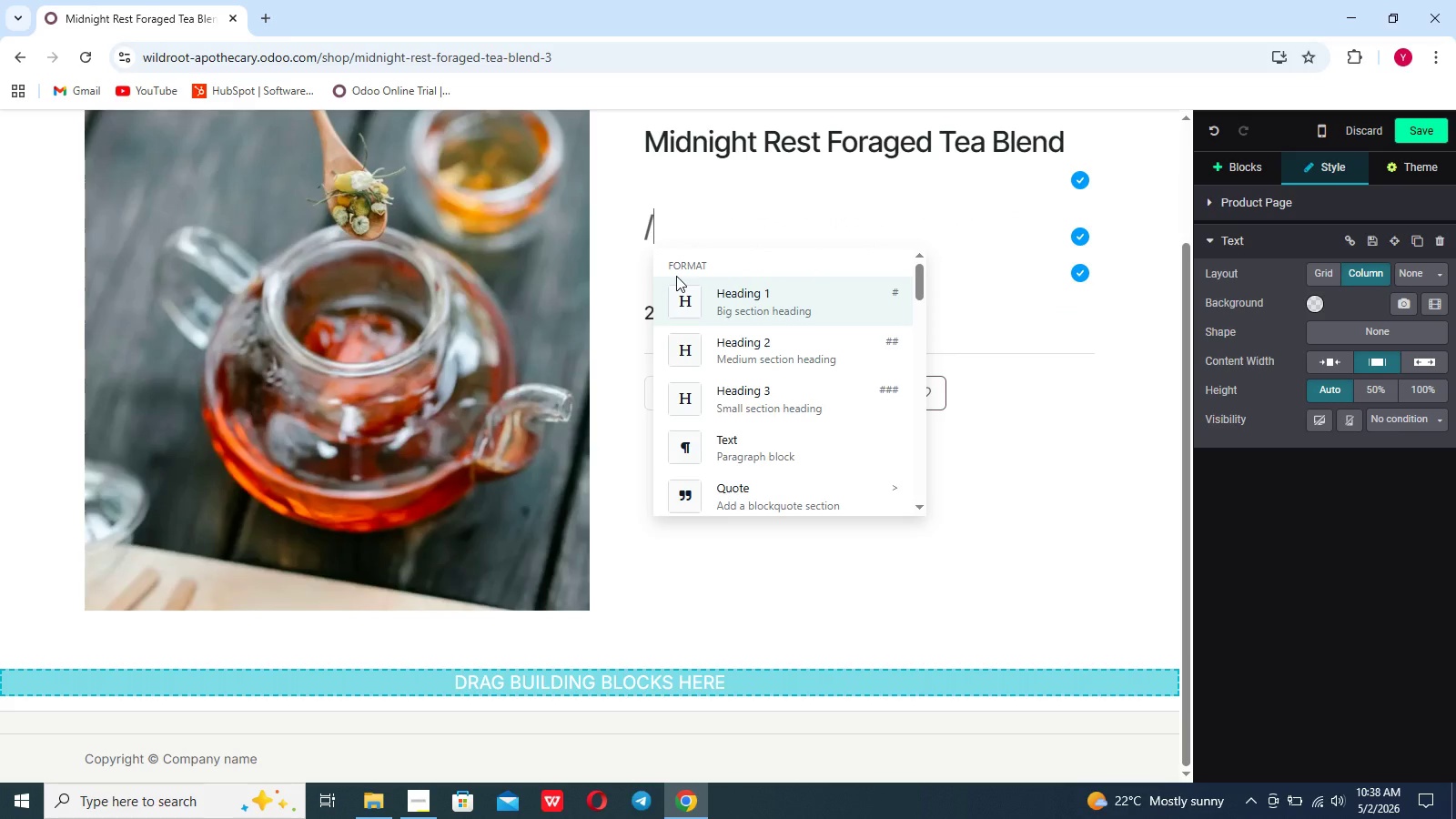 
key(Backspace)
 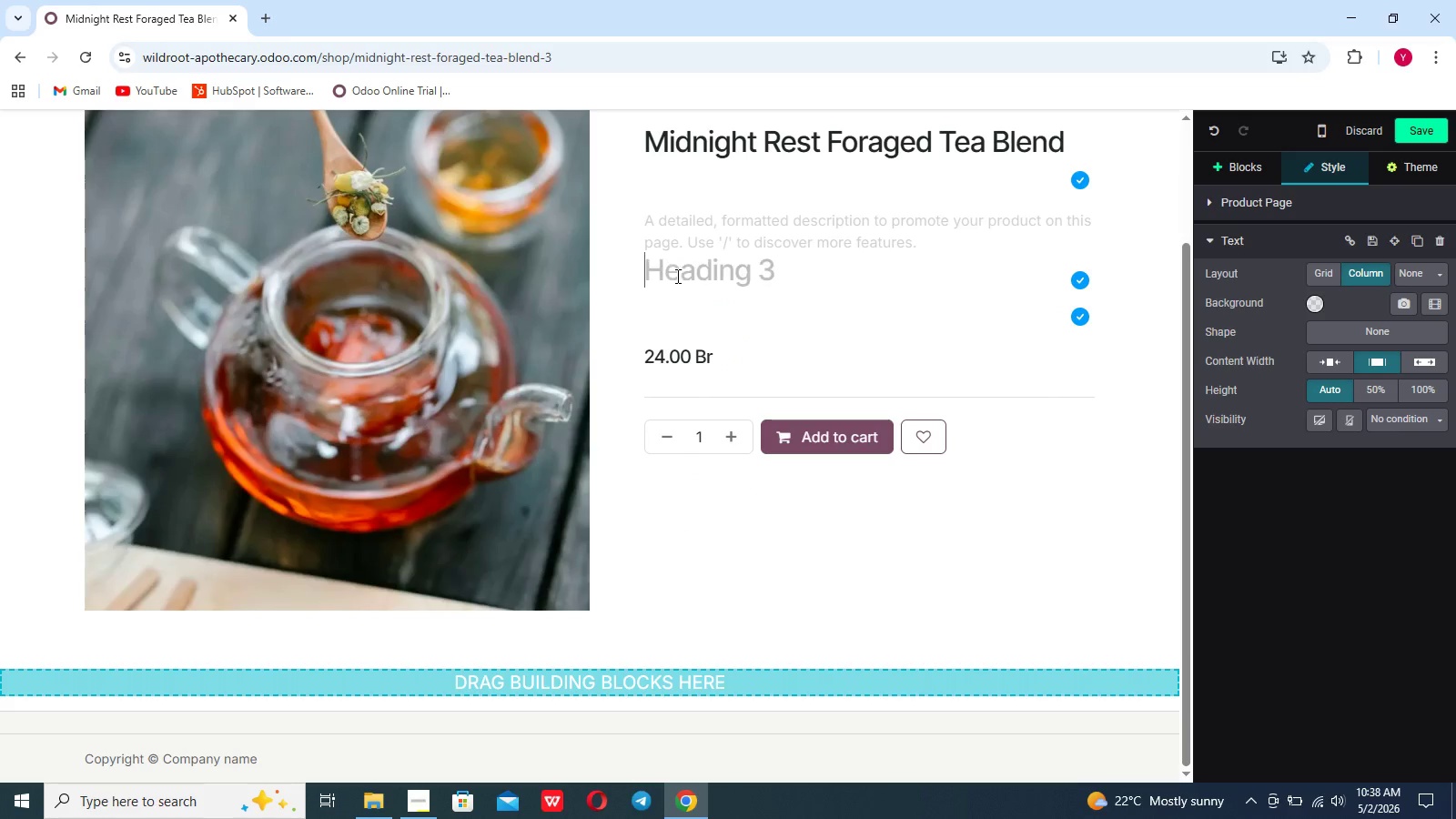 
type(Reclaim youe)
key(Backspace)
 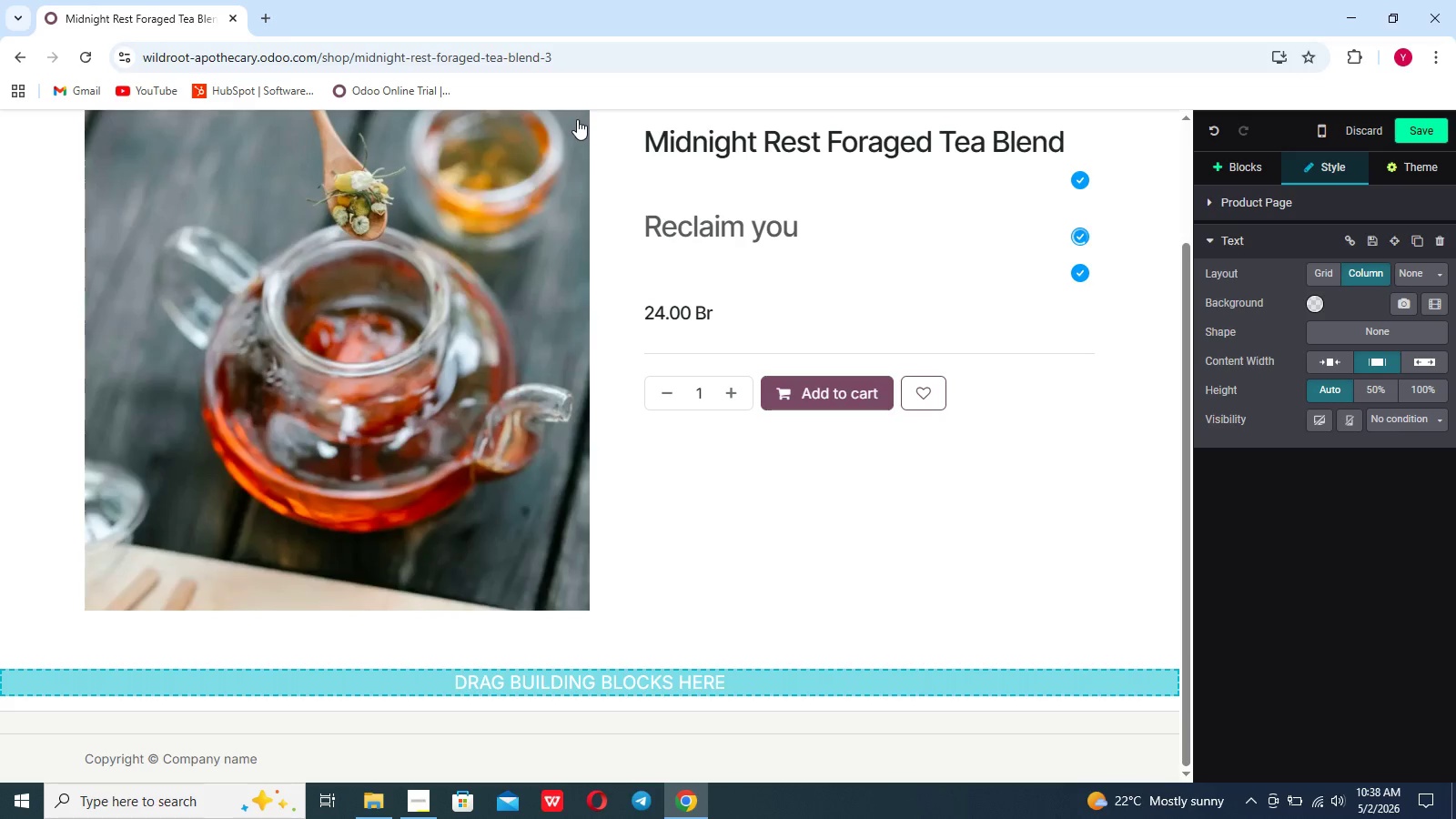 
type(r mights.)
 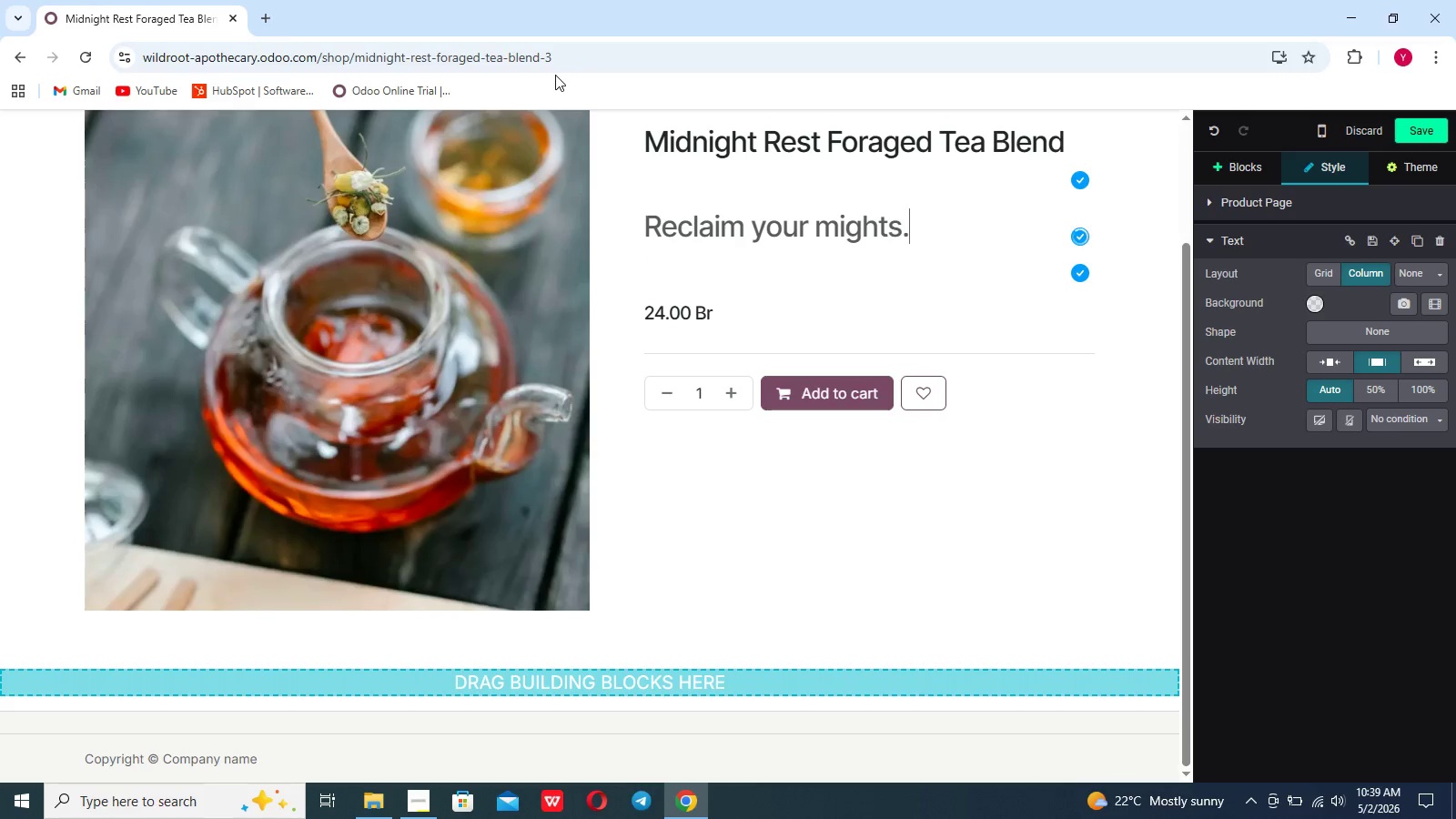 
key(ArrowLeft)
 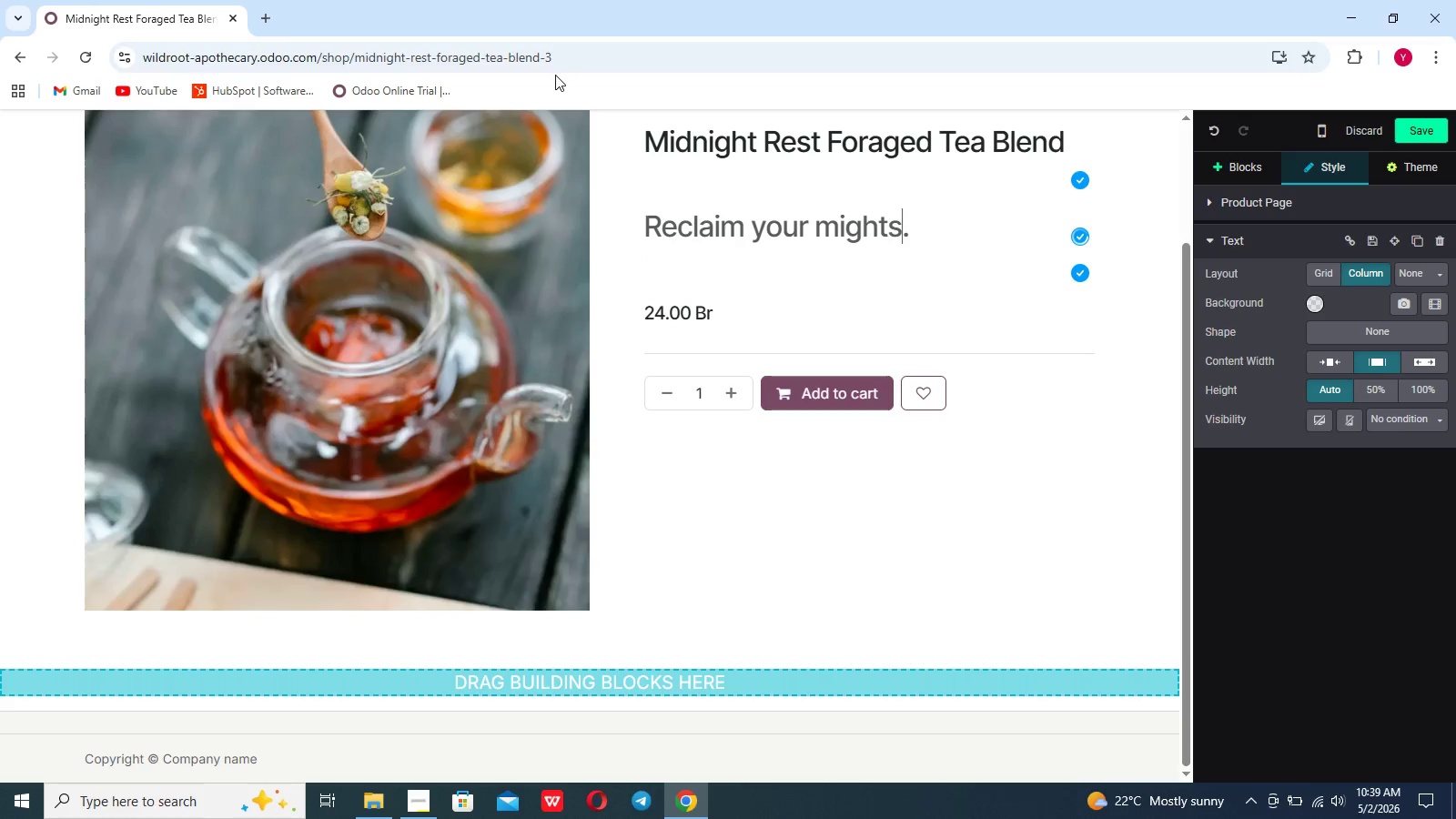 
key(ArrowLeft)
 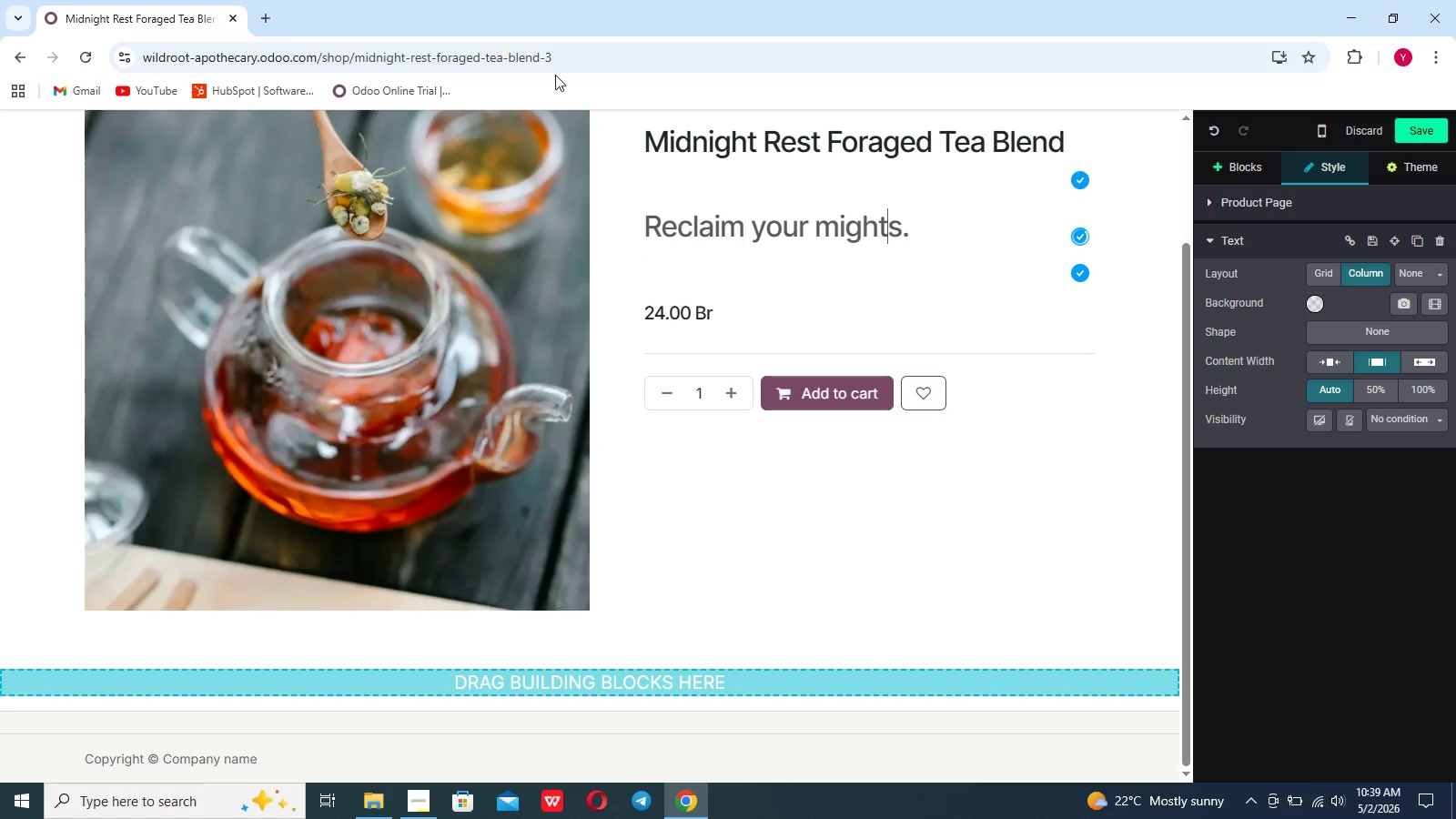 
key(ArrowLeft)
 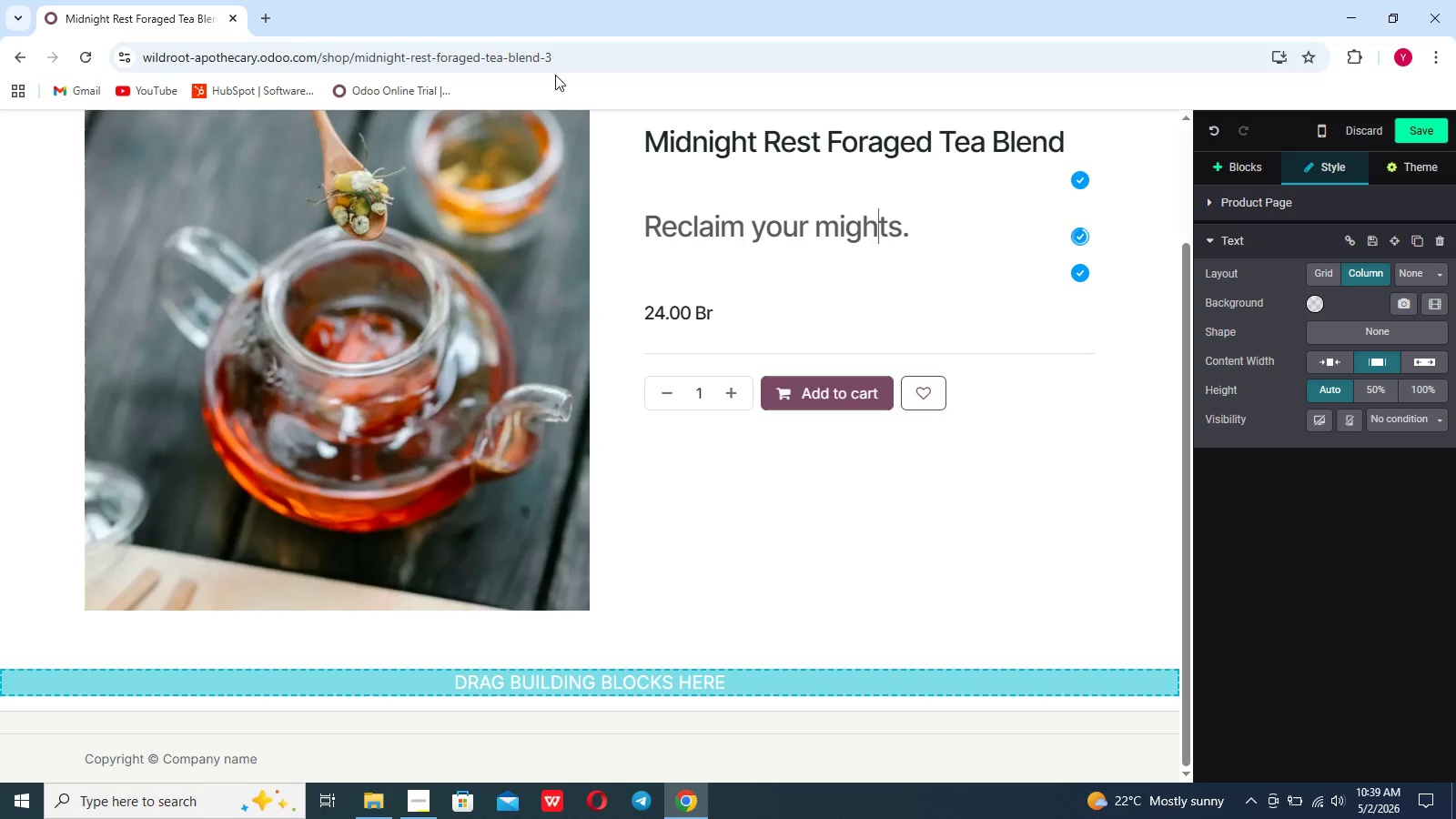 
key(ArrowLeft)
 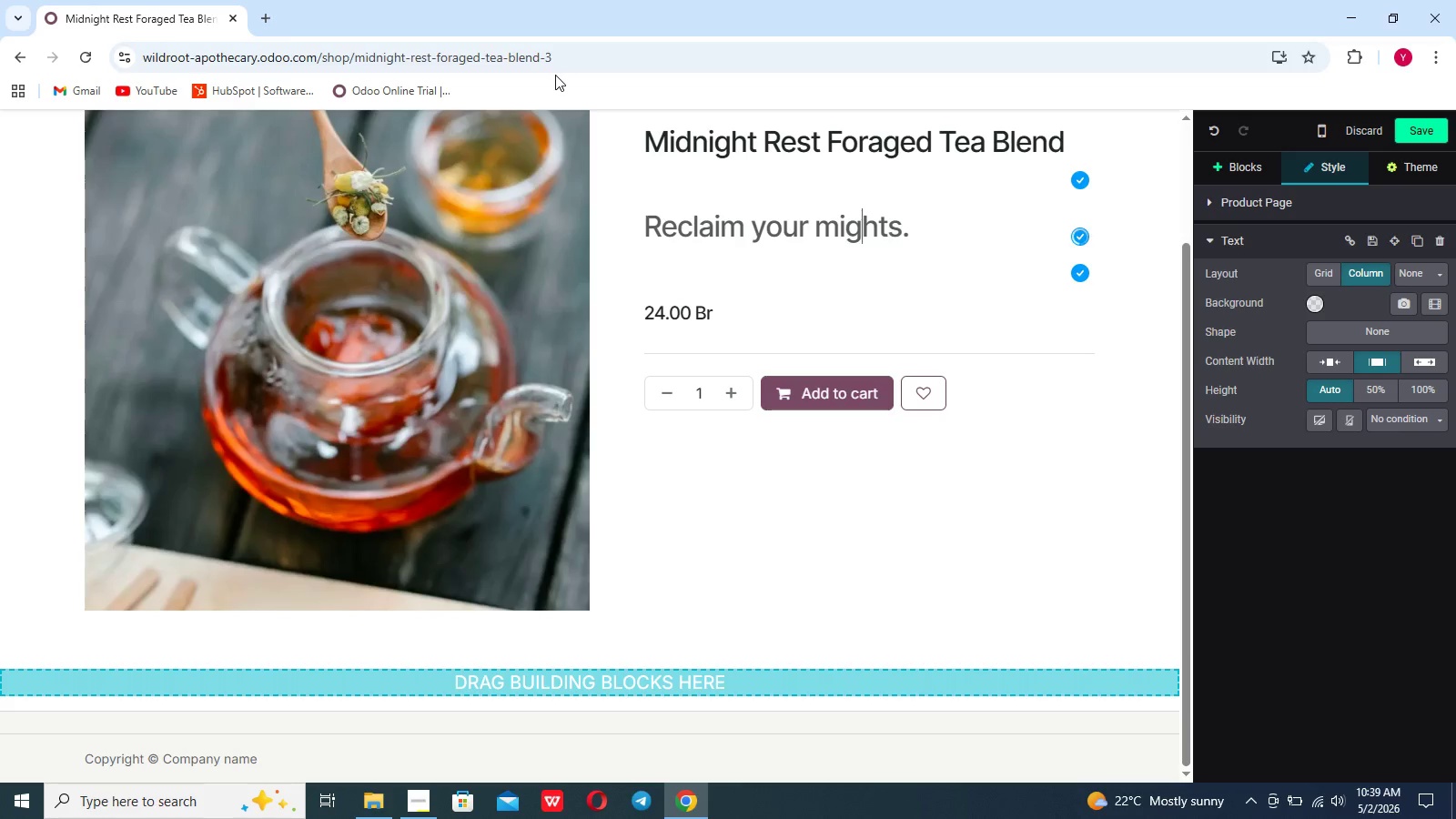 
key(ArrowLeft)
 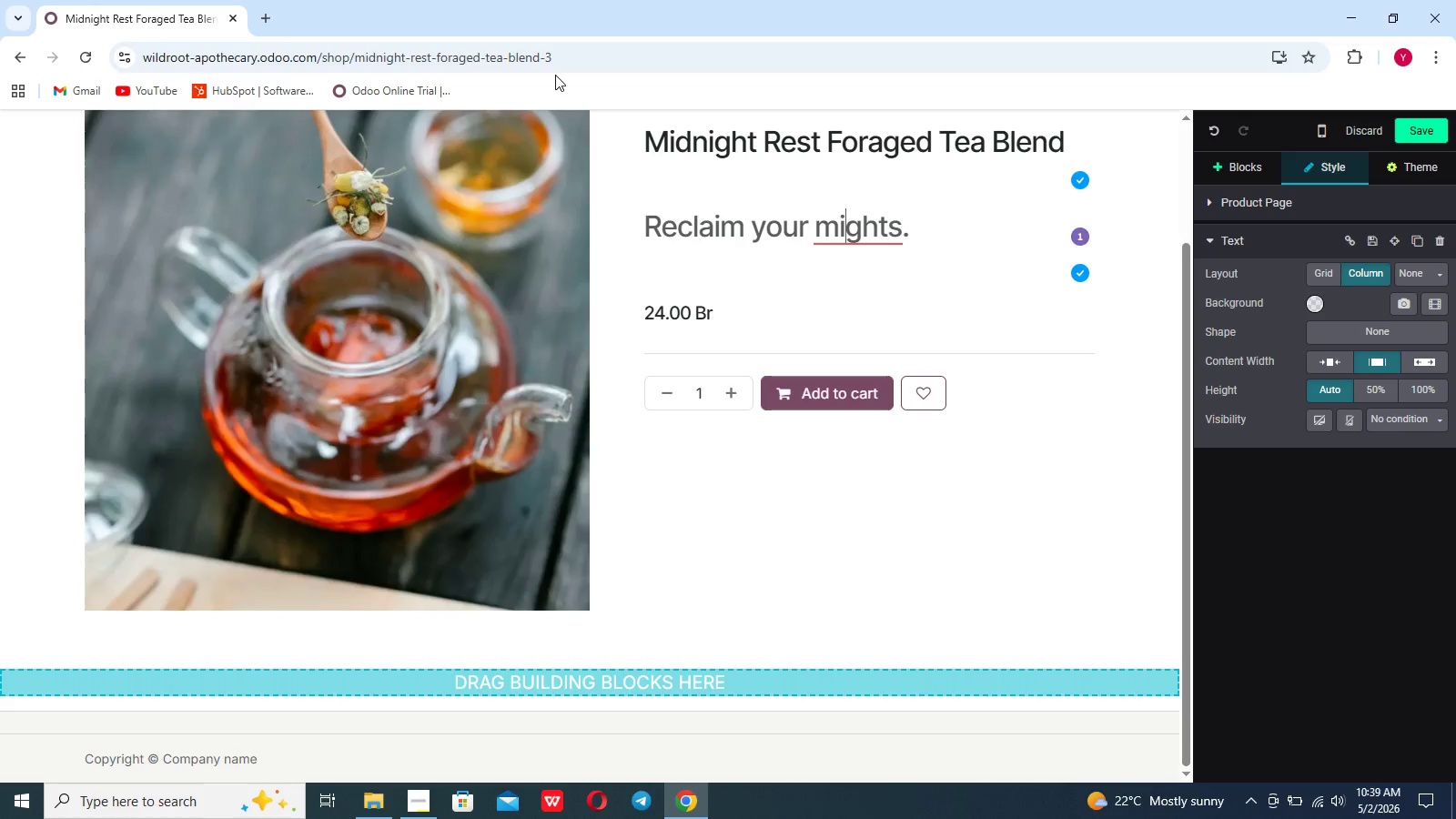 
key(ArrowLeft)
 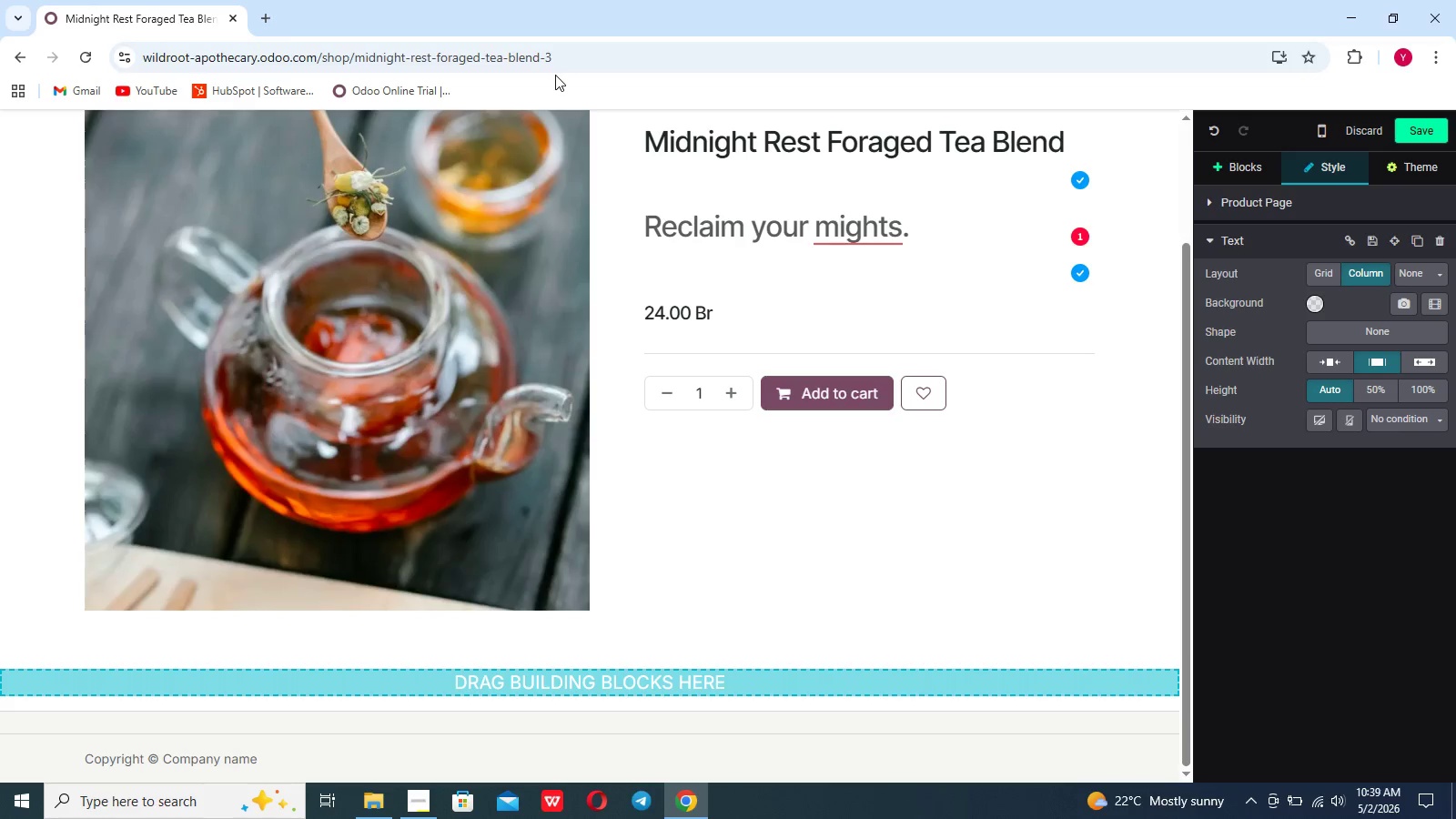 
key(Backspace)
 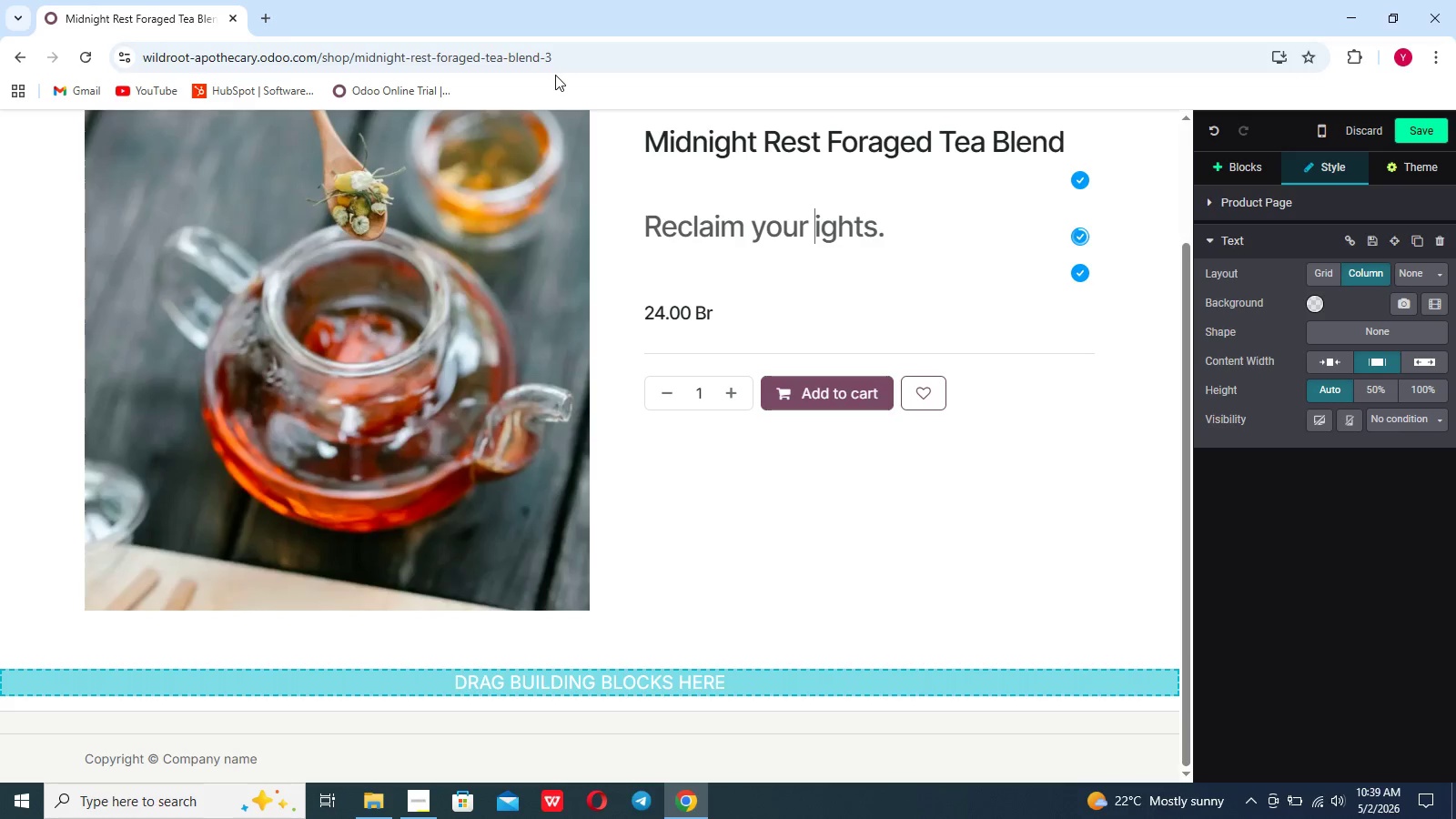 
key(N)
 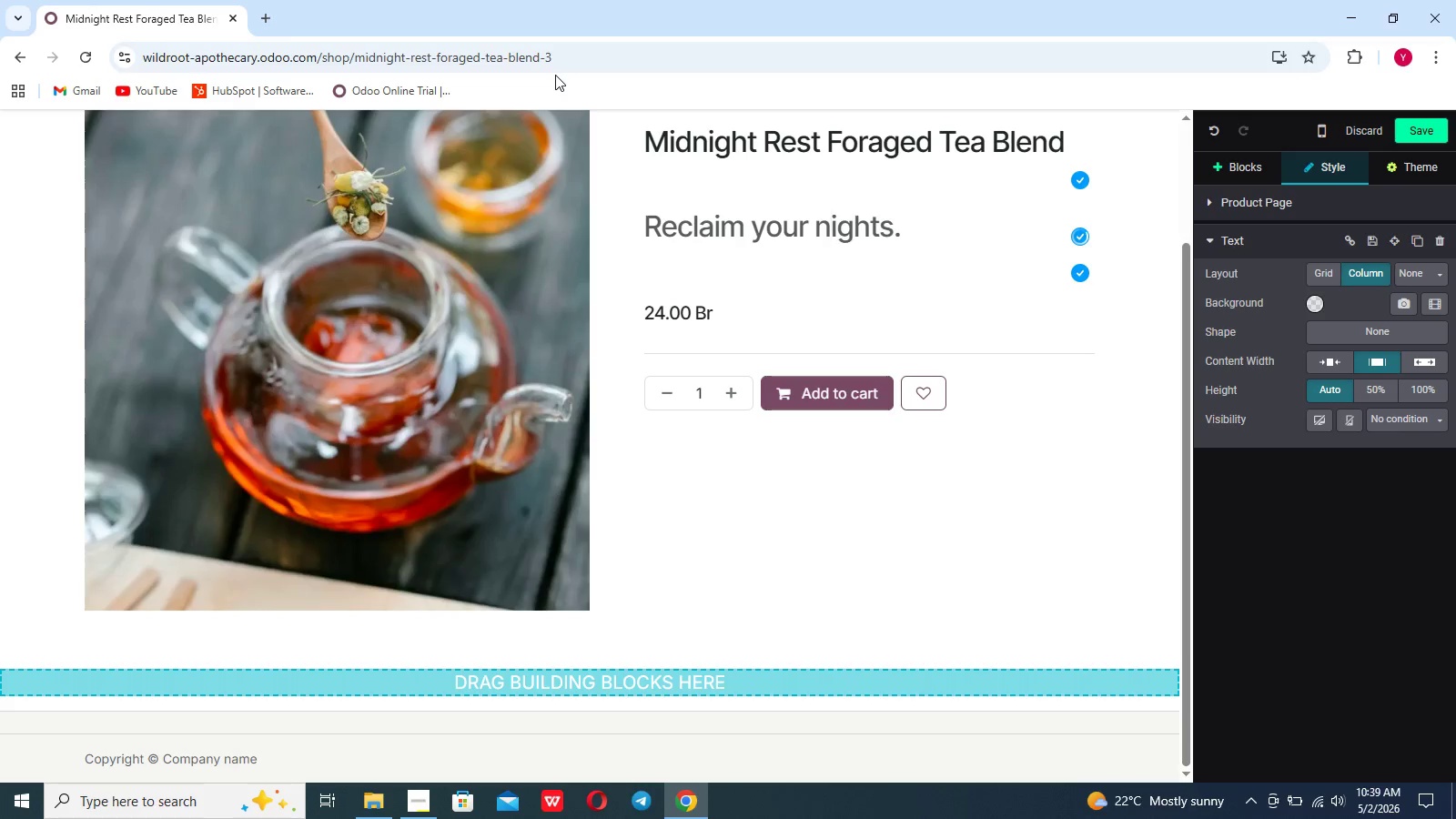 
hold_key(key=ArrowRight, duration=0.39)
 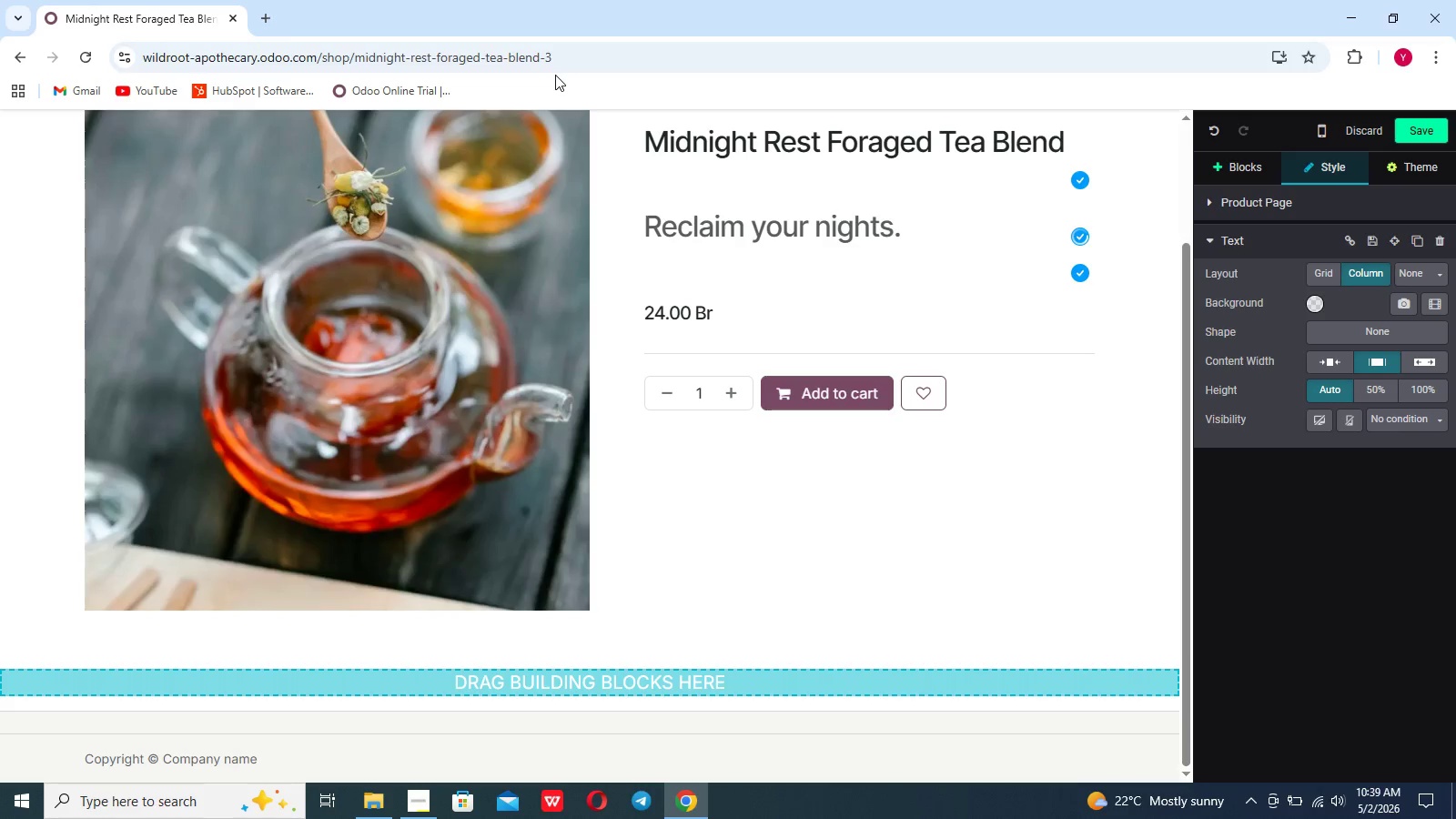 
key(ArrowRight)
 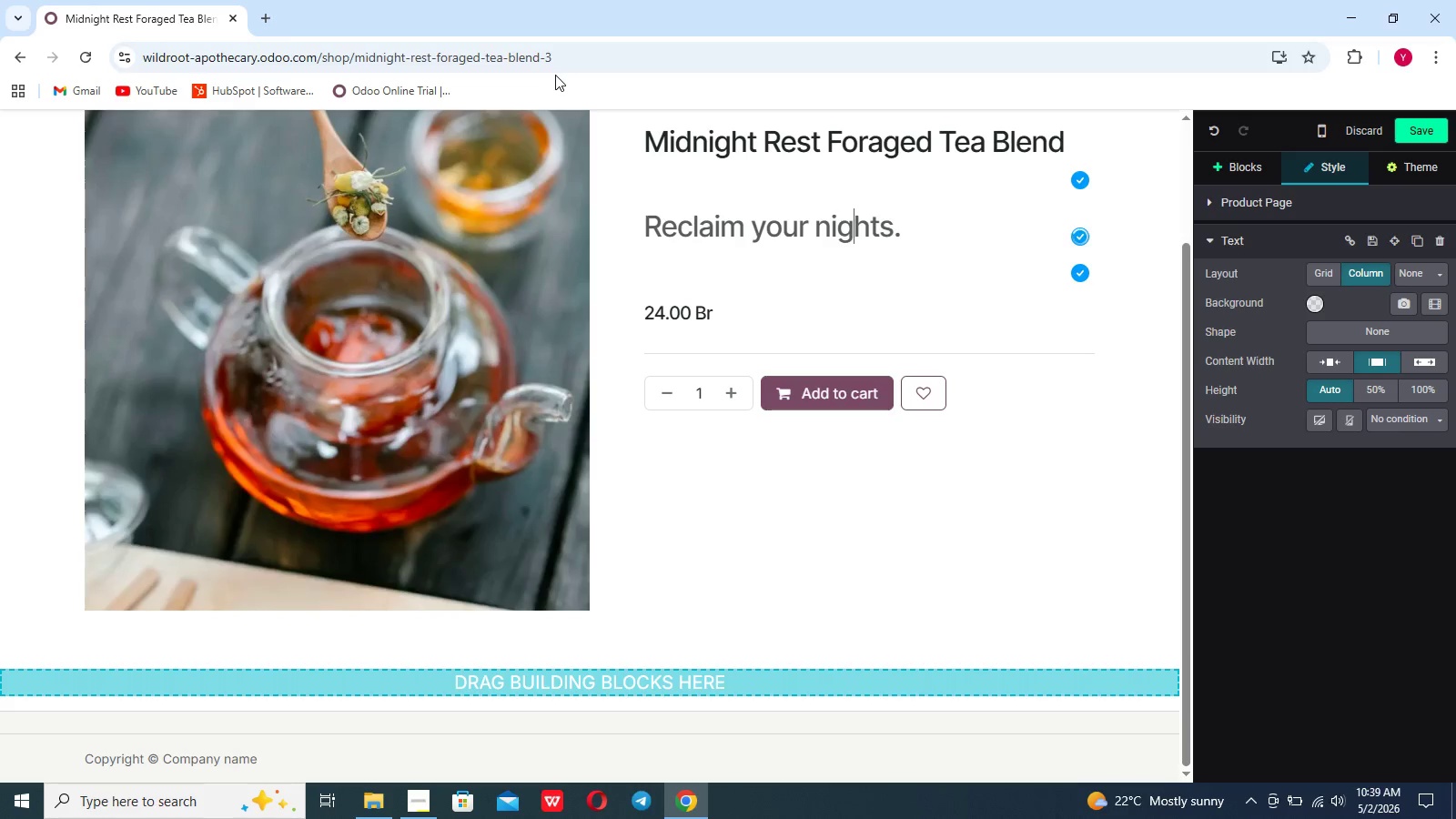 
key(ArrowRight)
 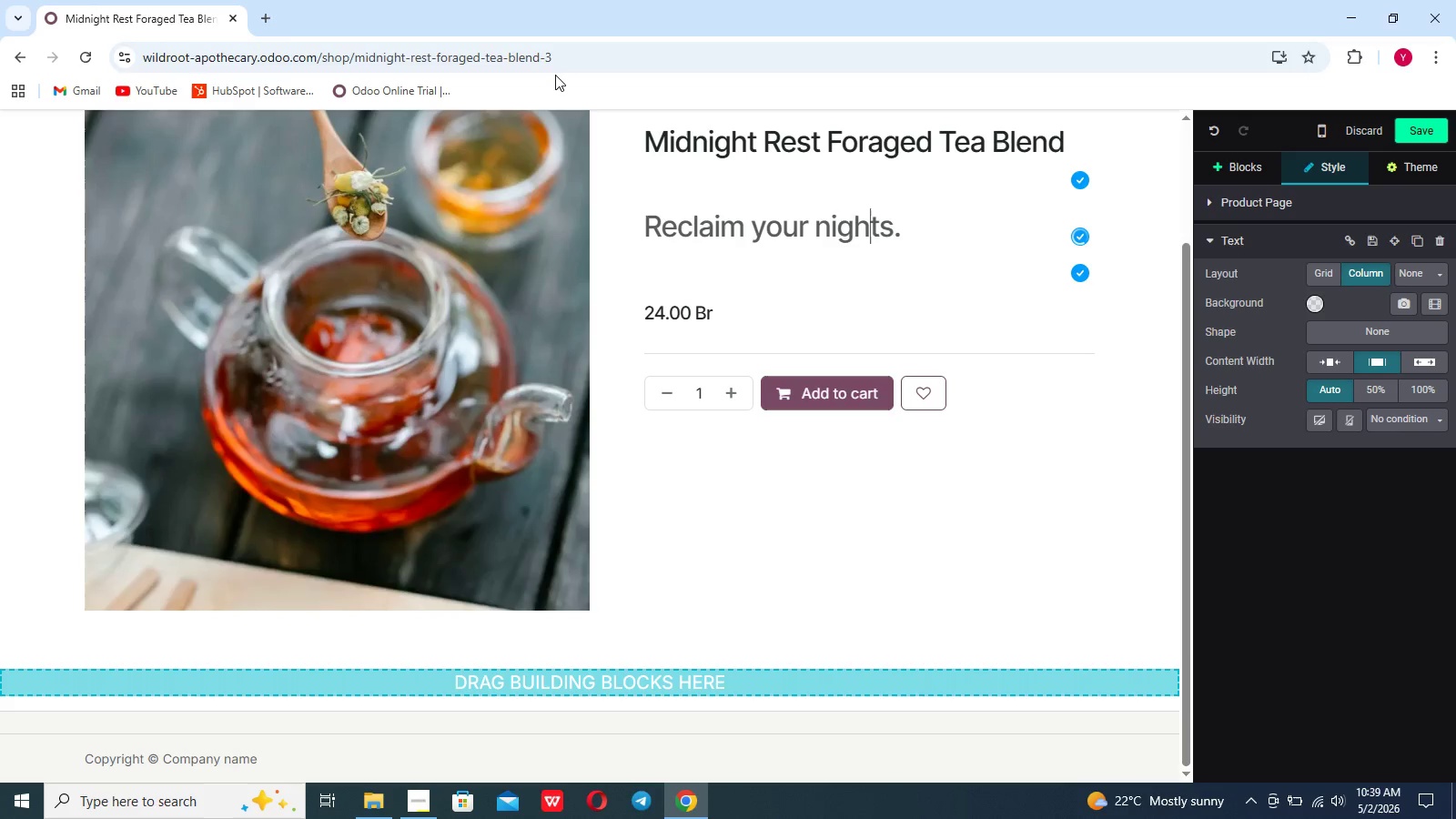 
key(ArrowRight)
 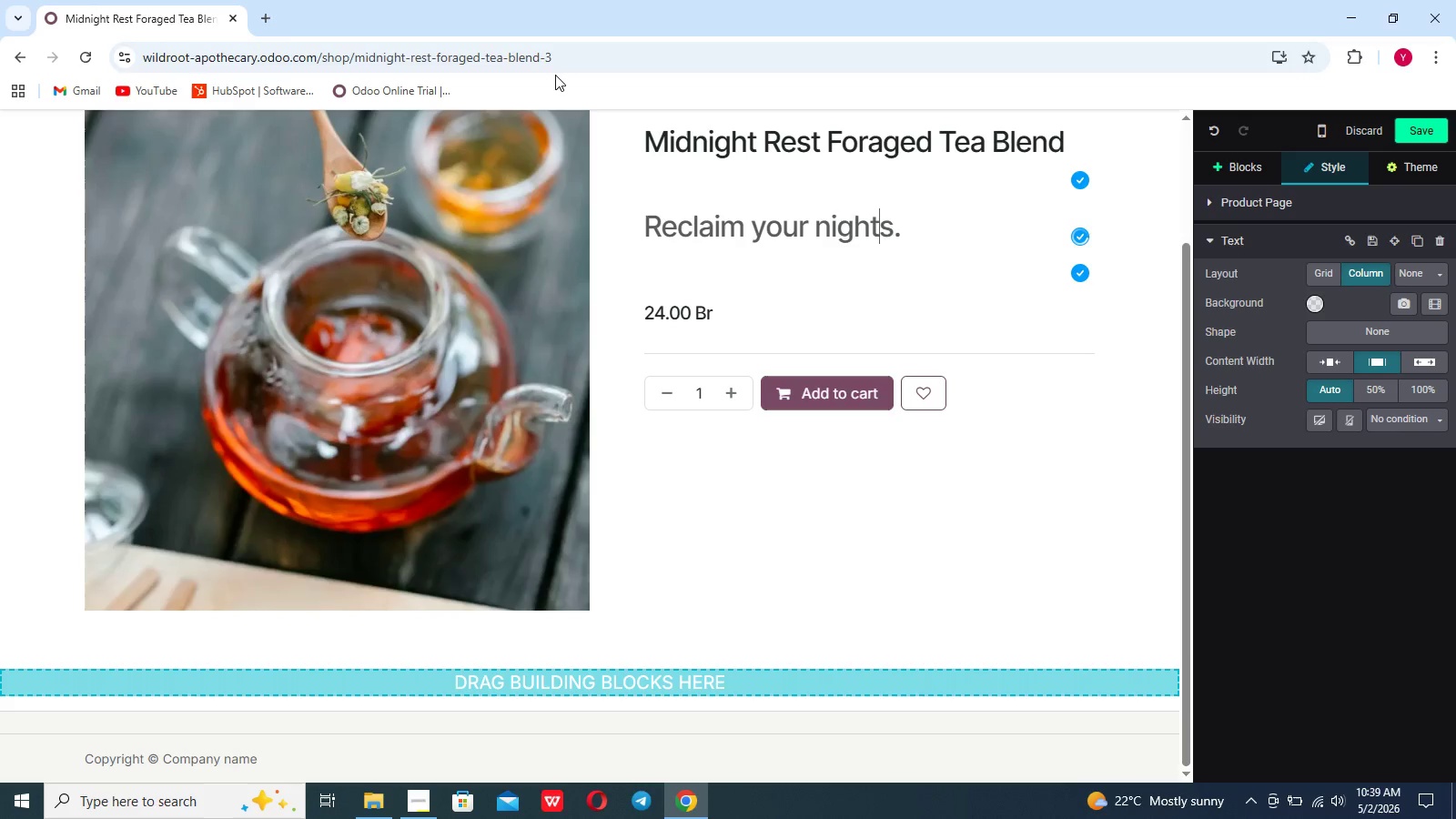 
key(ArrowRight)
 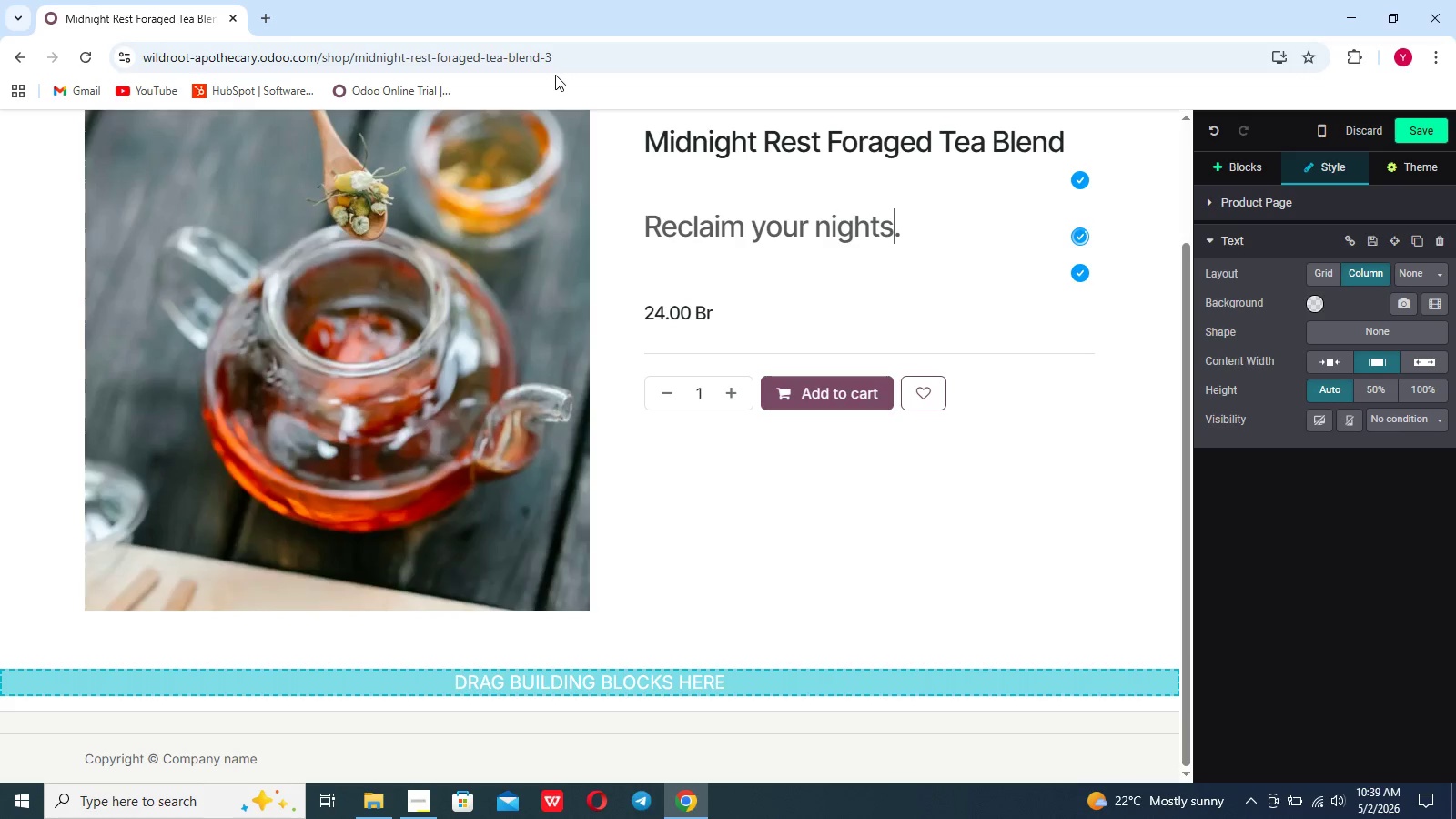 
key(ArrowRight)
 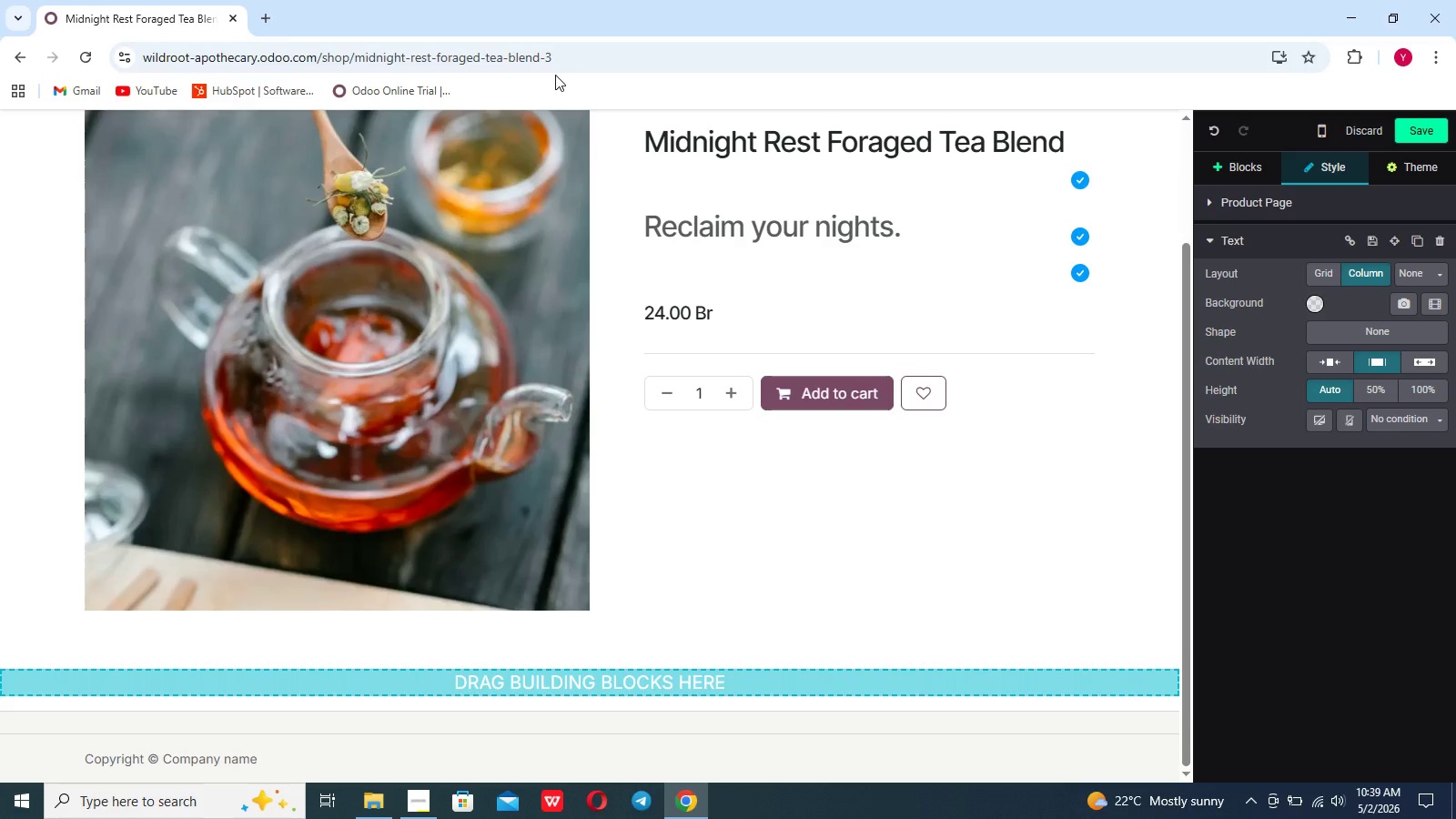 
key(Enter)
 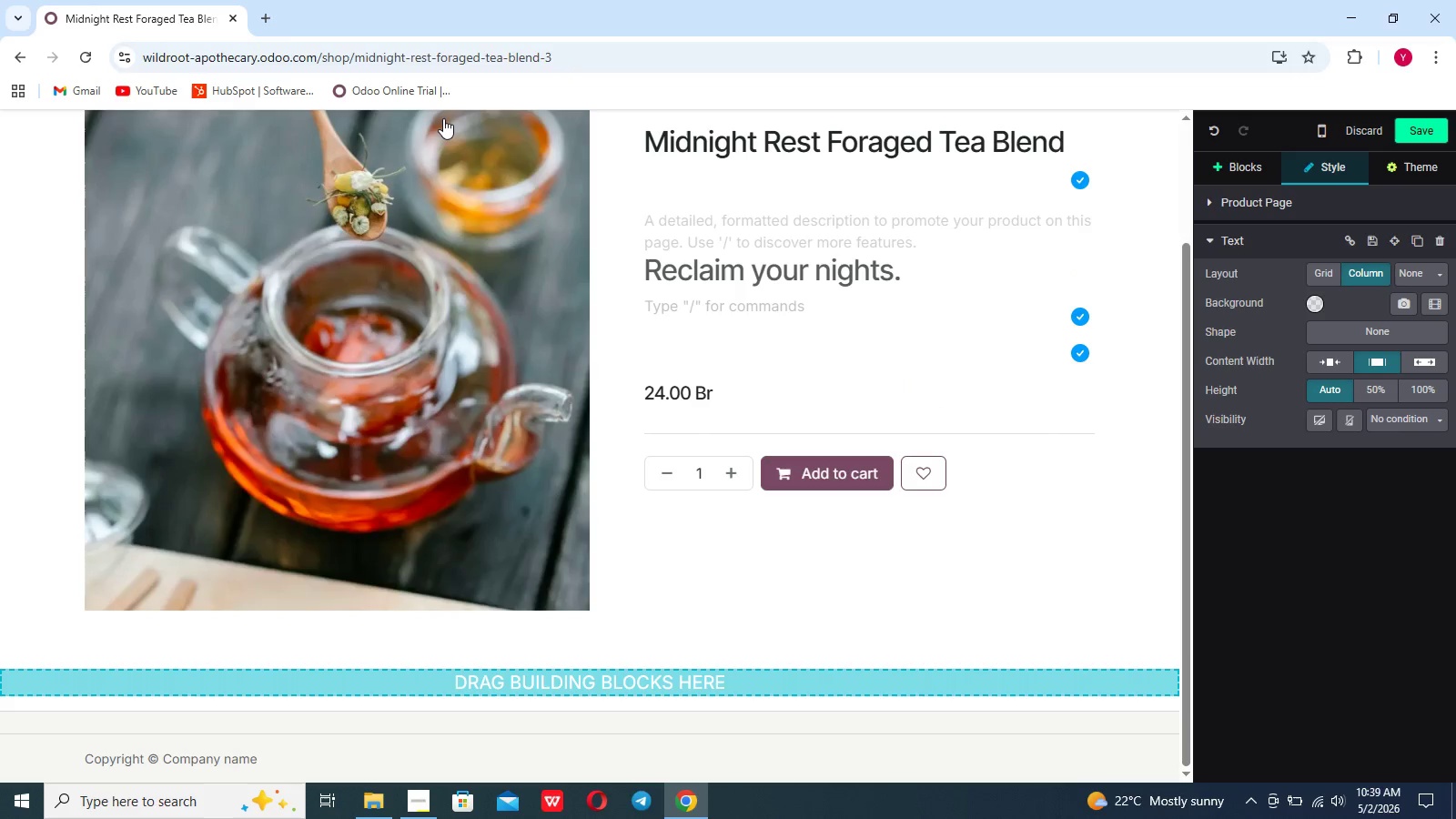 
type(A sedatic)
 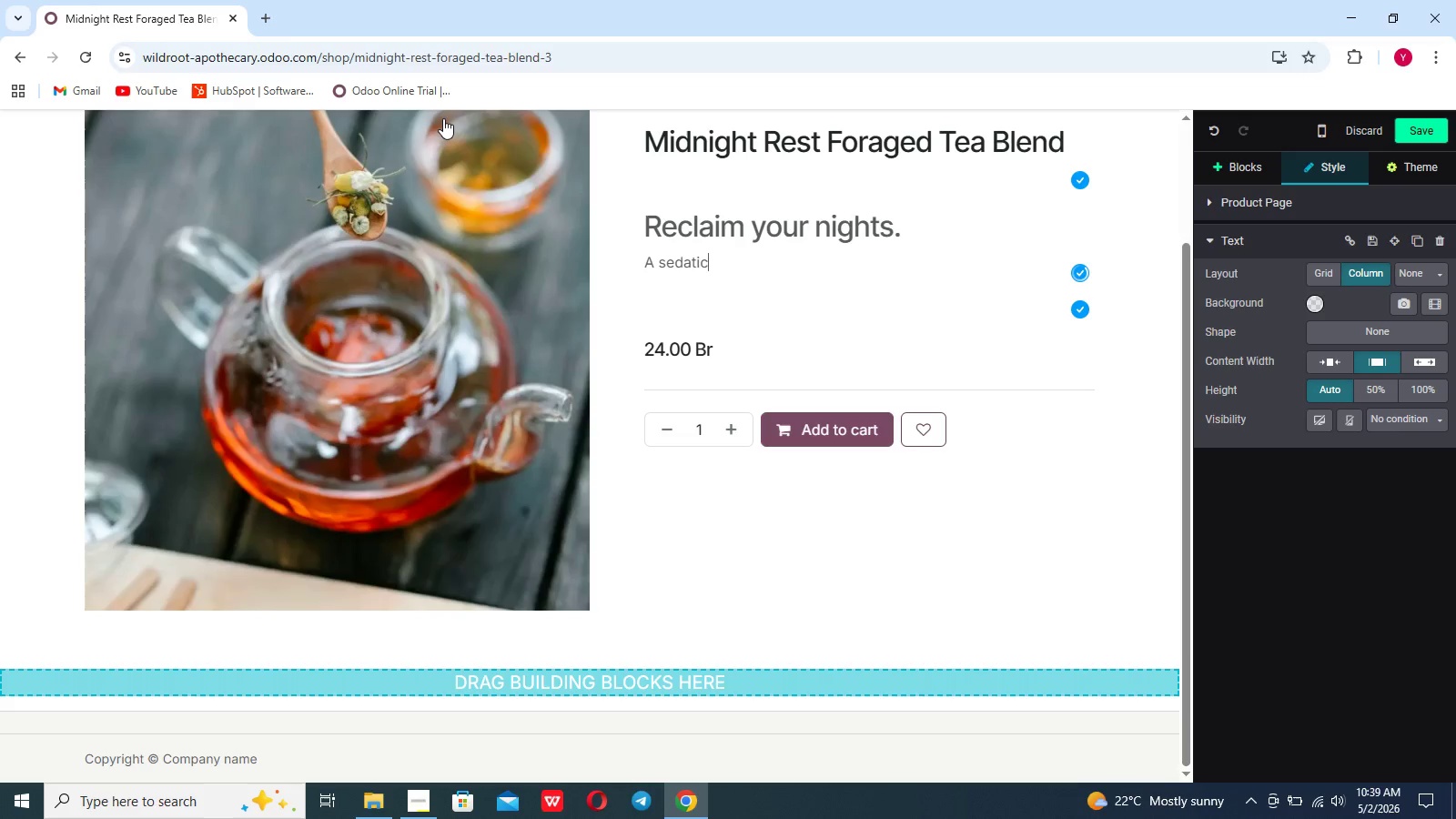 
scroll: coordinate [443, 118], scroll_direction: none, amount: 0.0
 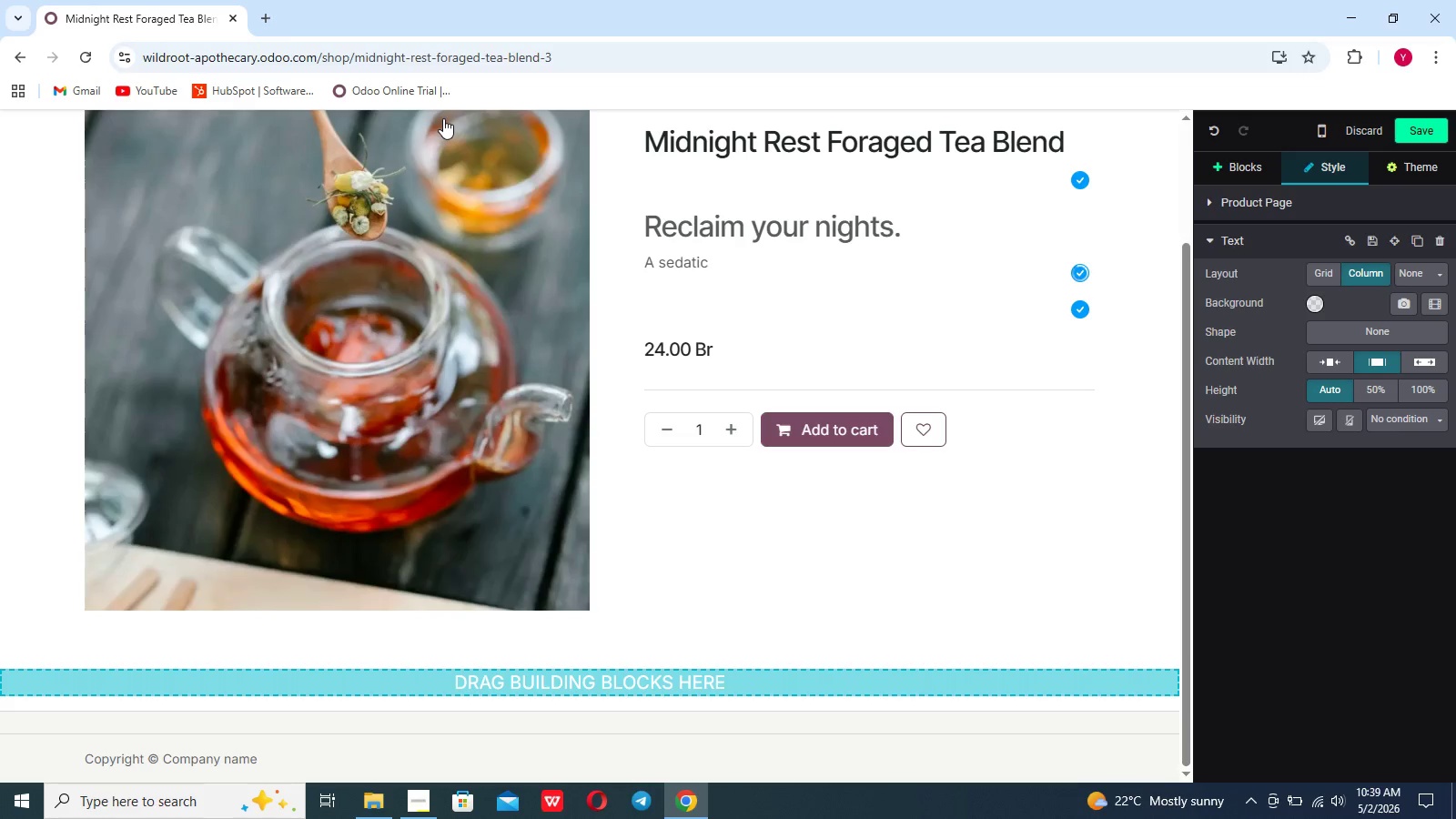 
key(Backspace)
type(ve)
 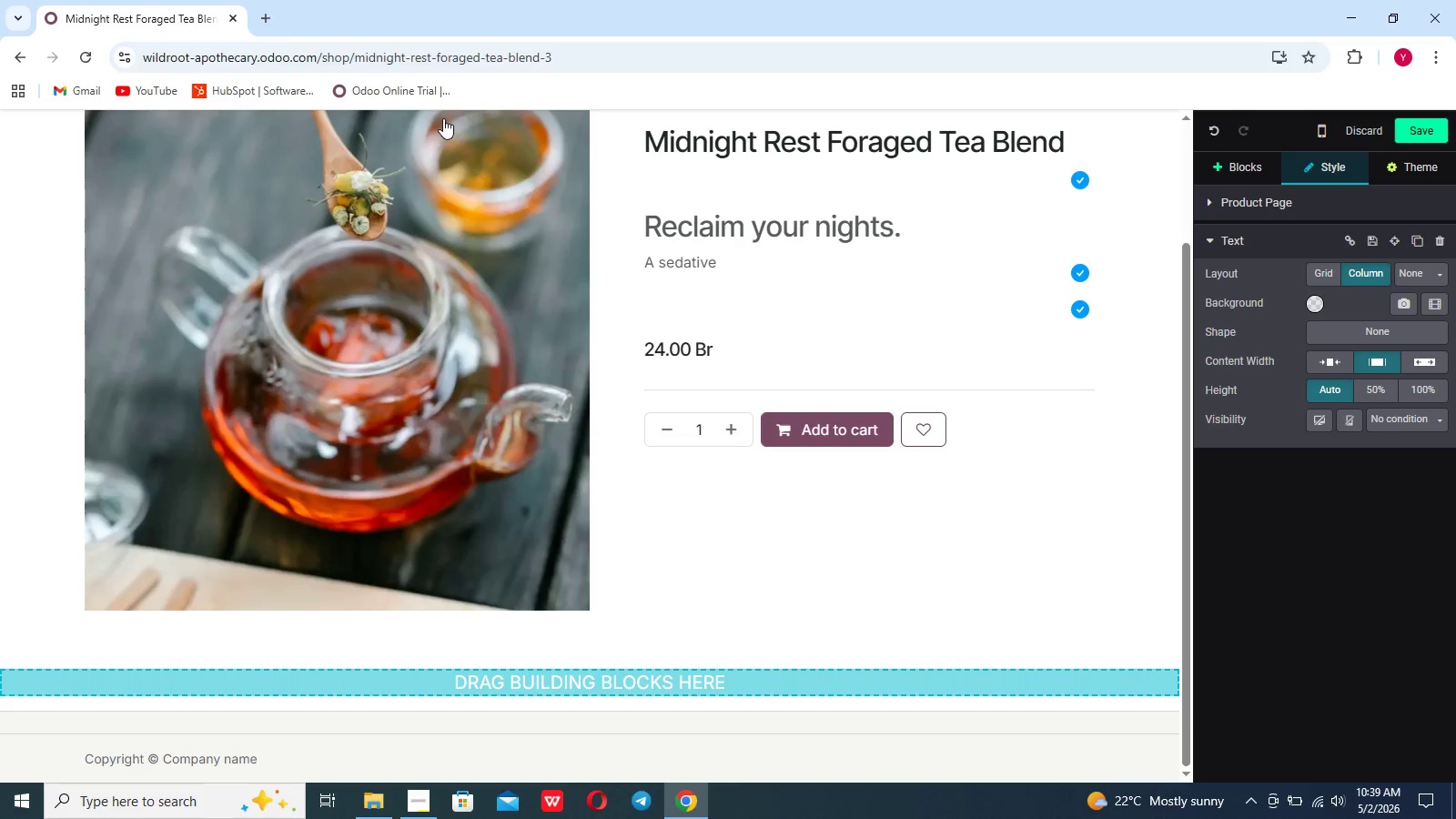 
scroll: coordinate [443, 118], scroll_direction: up, amount: 15.0
 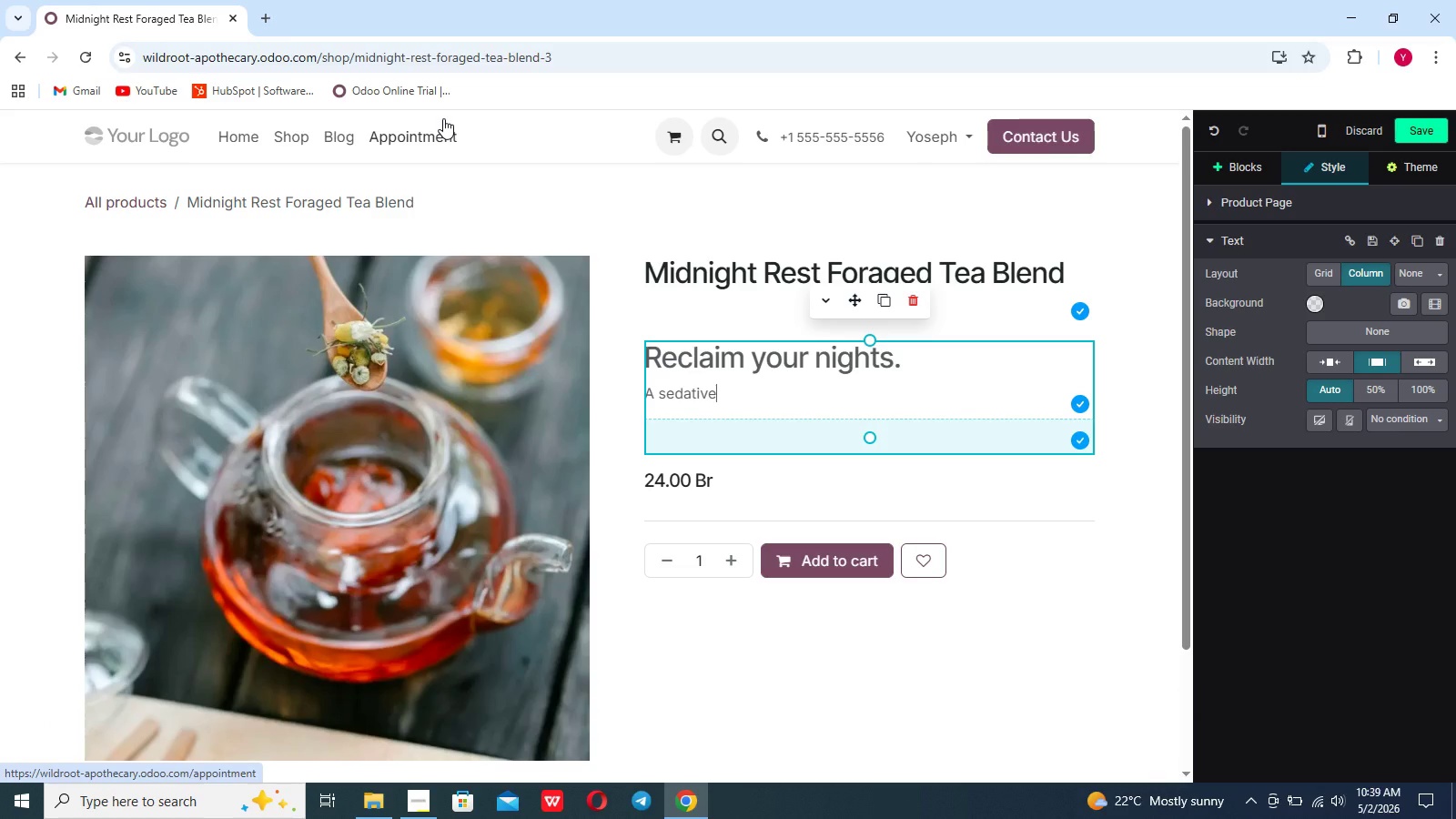 
type(,earth-forward blend)
 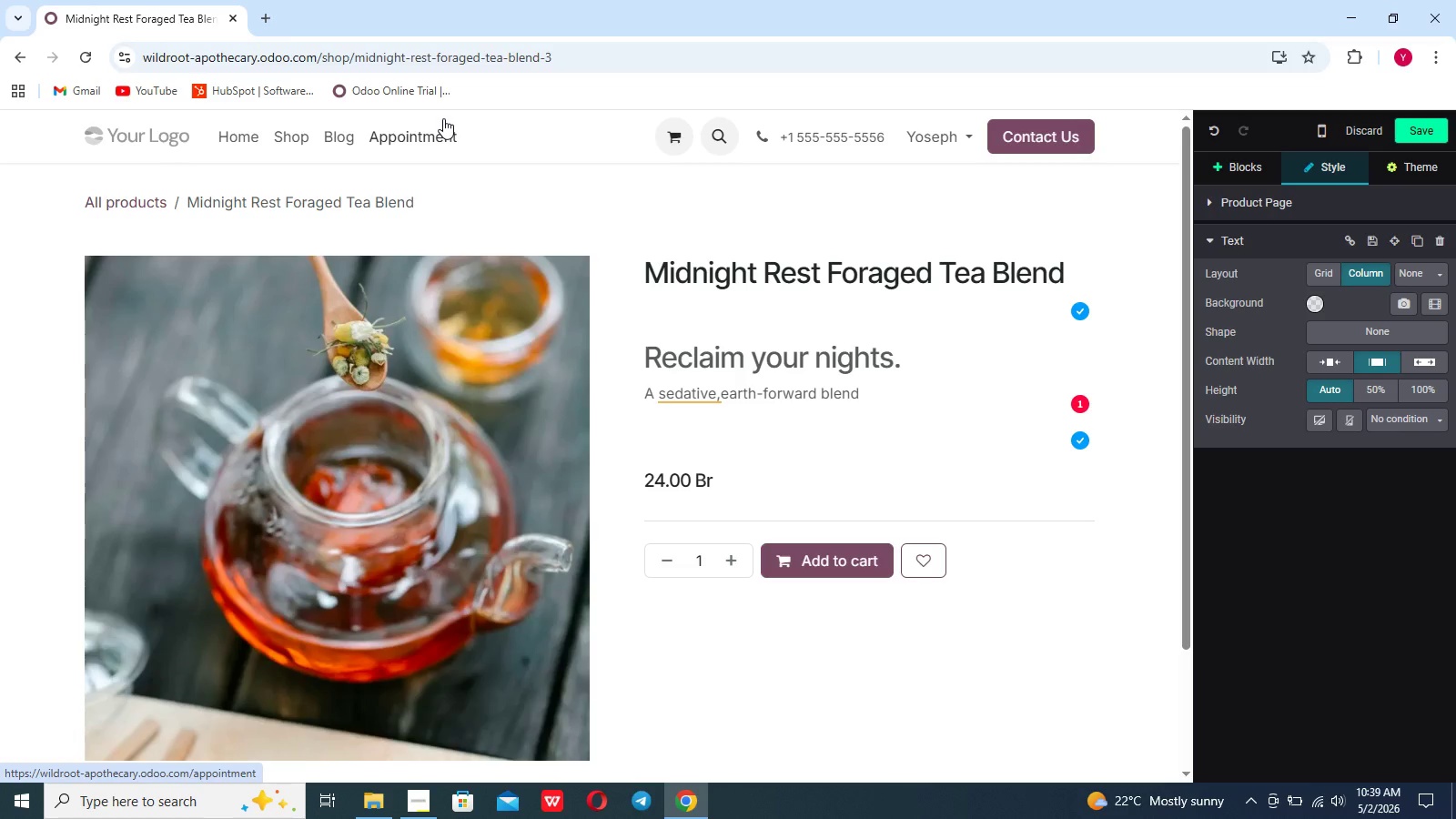 
wait(8.08)
 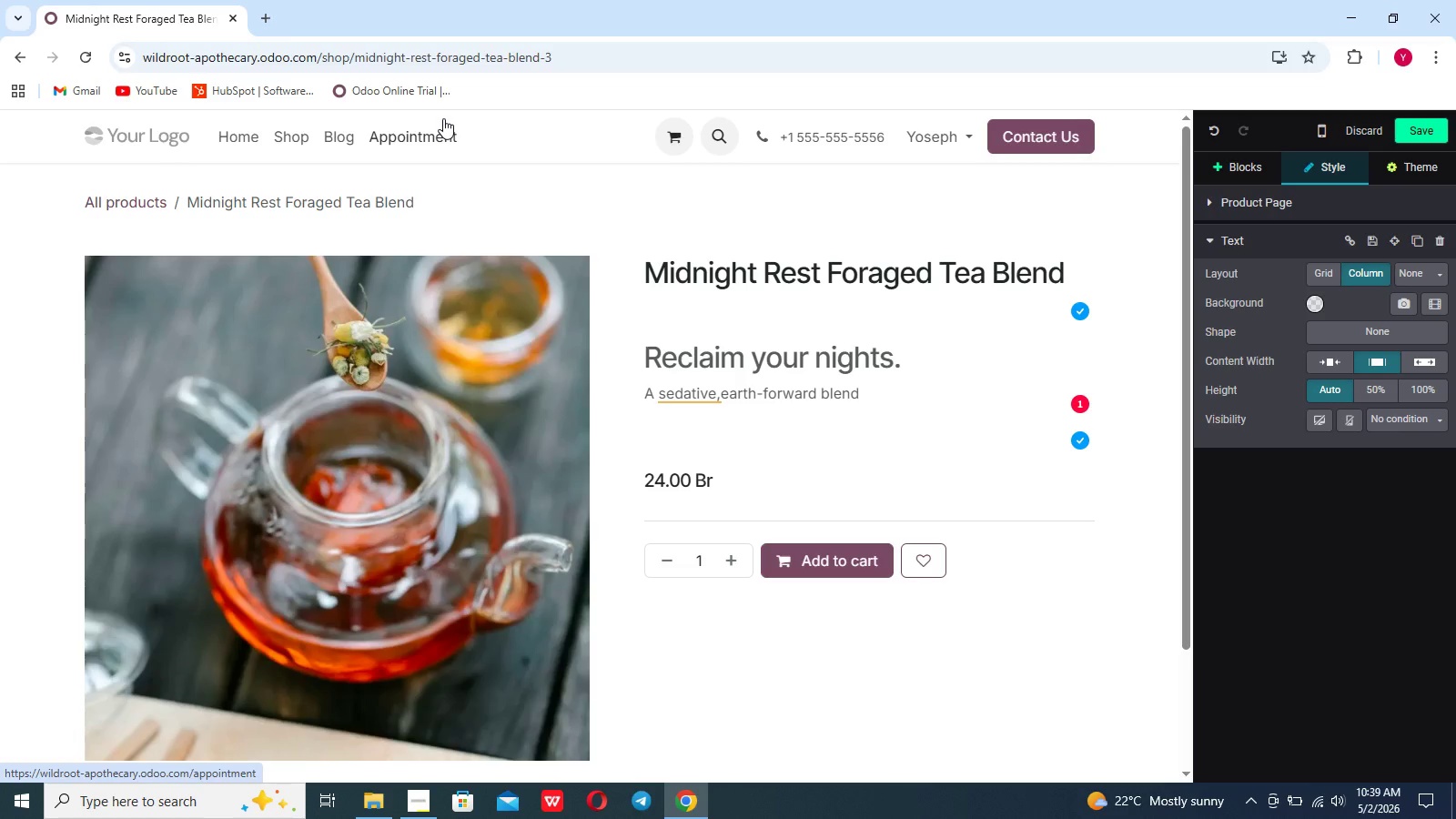 
key(Space)
 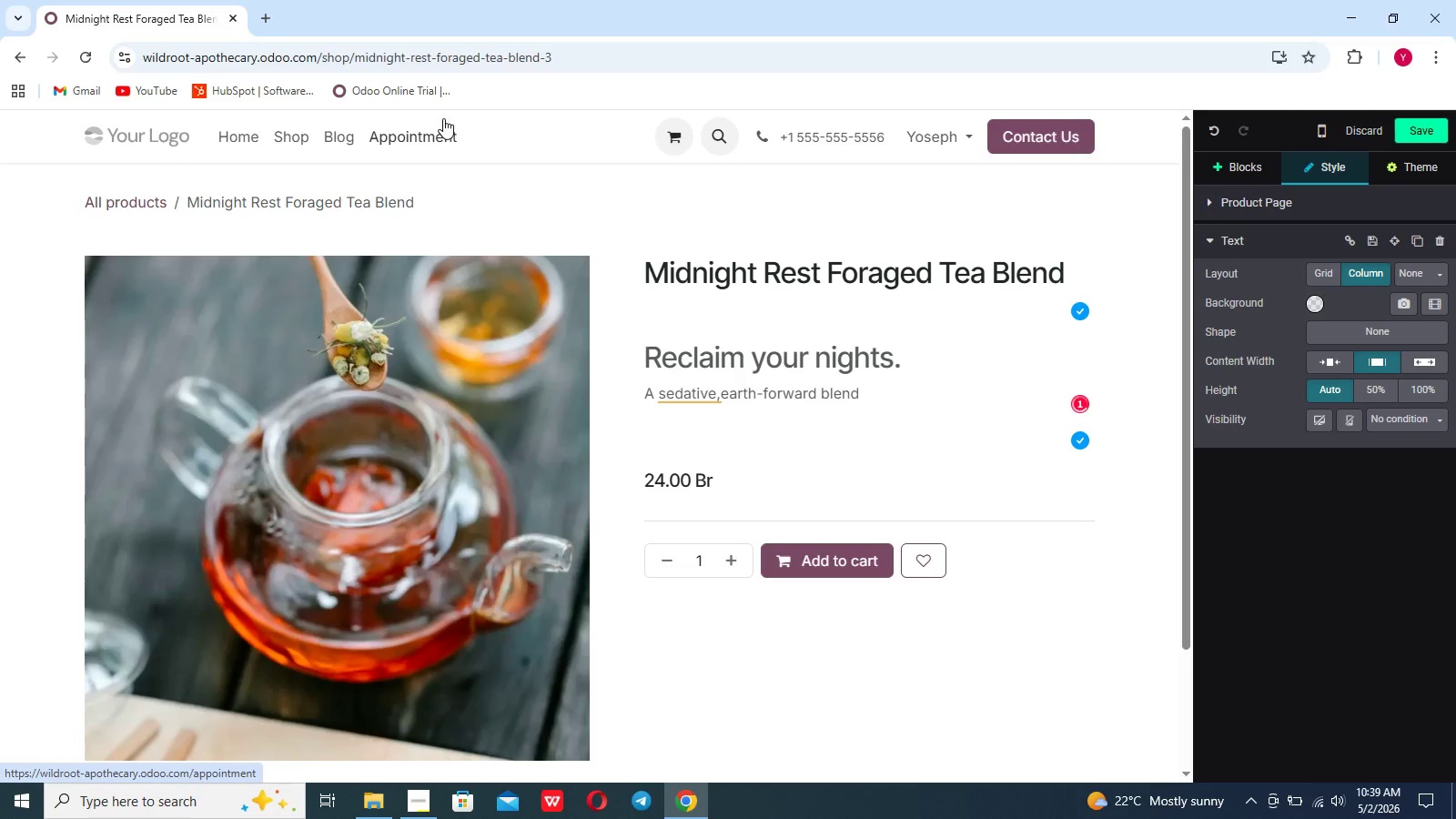 
type(designed to quit)
key(Backspace)
type(et the mind and trigger)
 